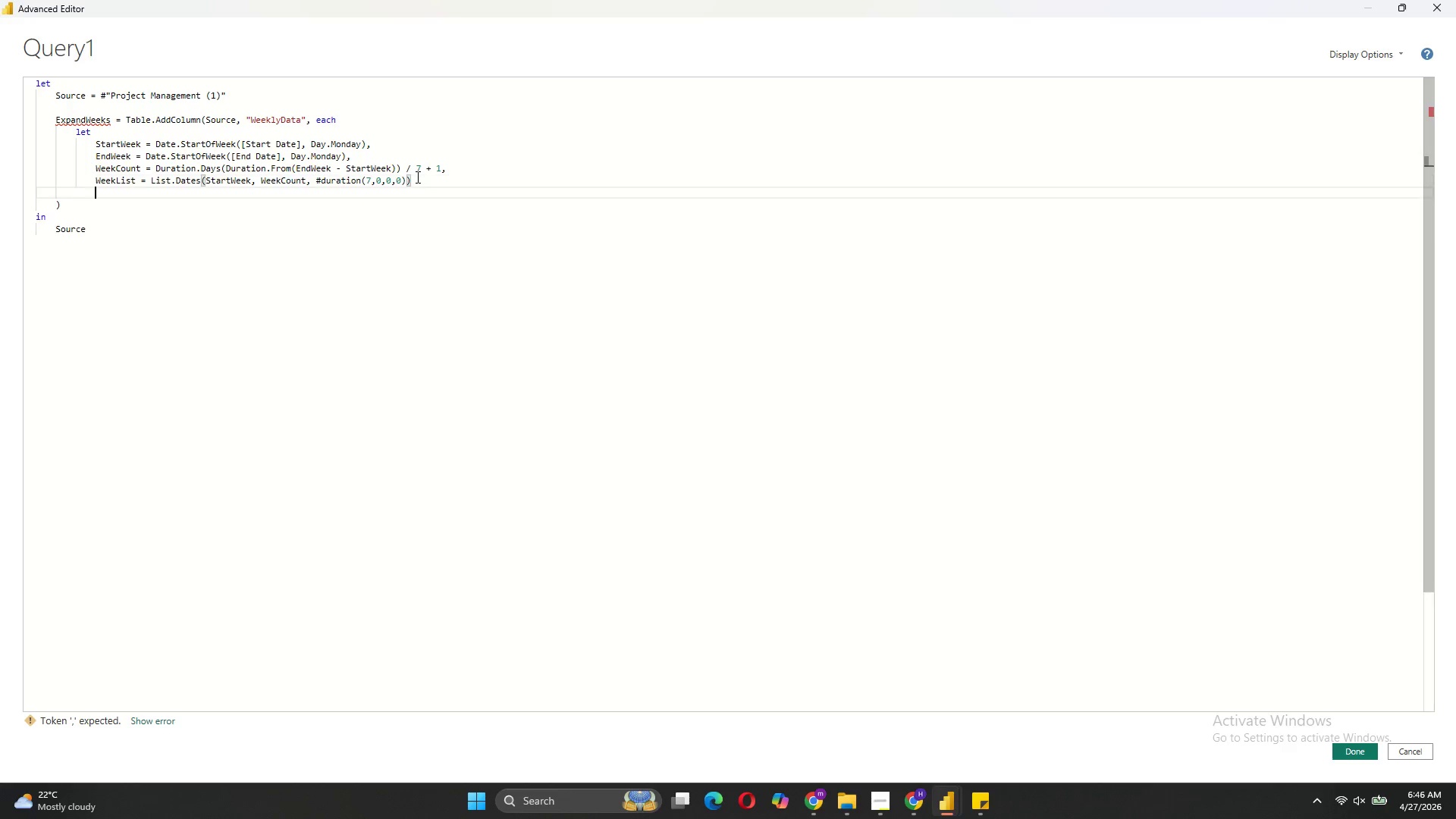 
key(Shift+Enter)
 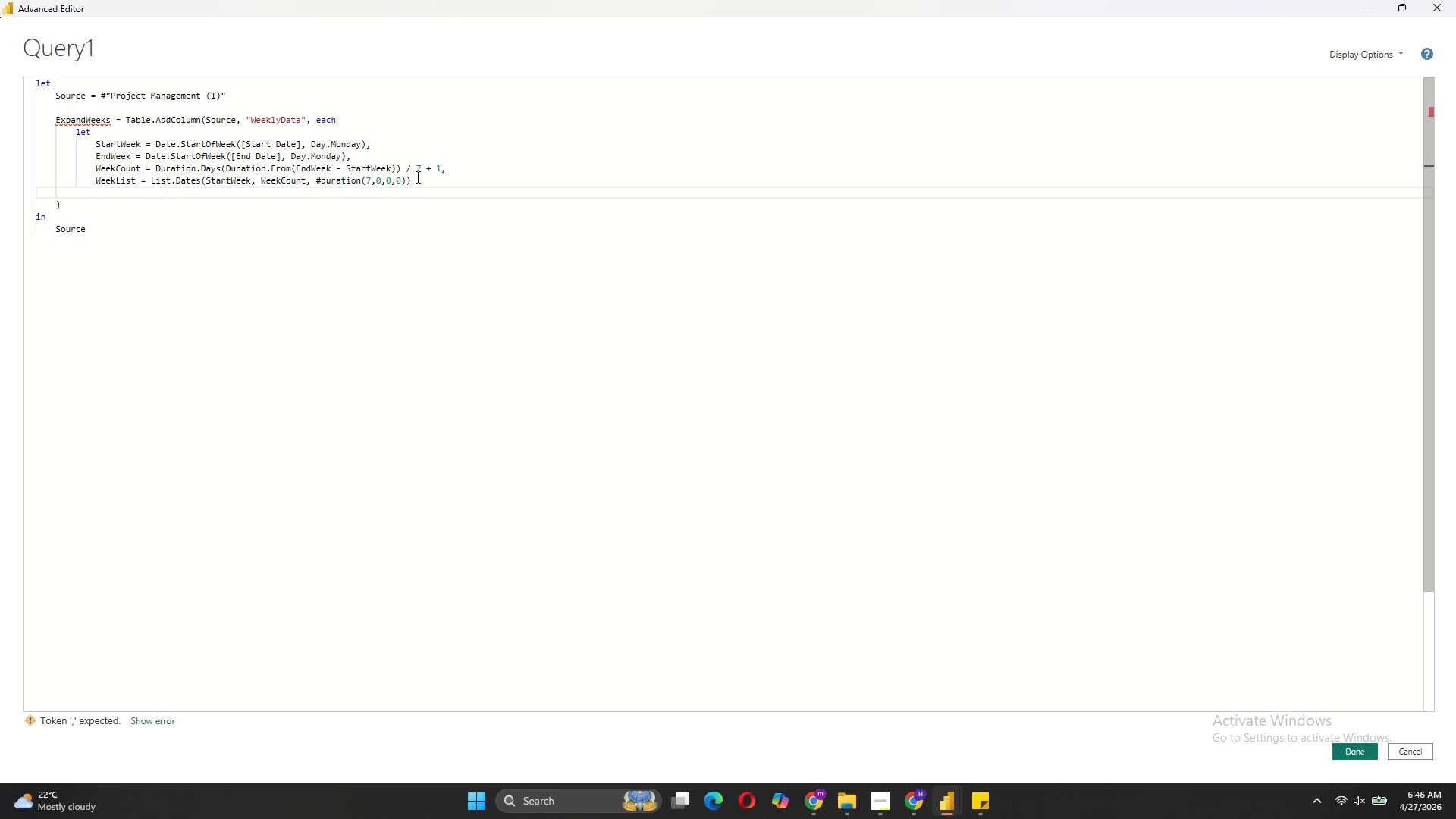 
key(Backspace)
type(in )
key(Backspace)
 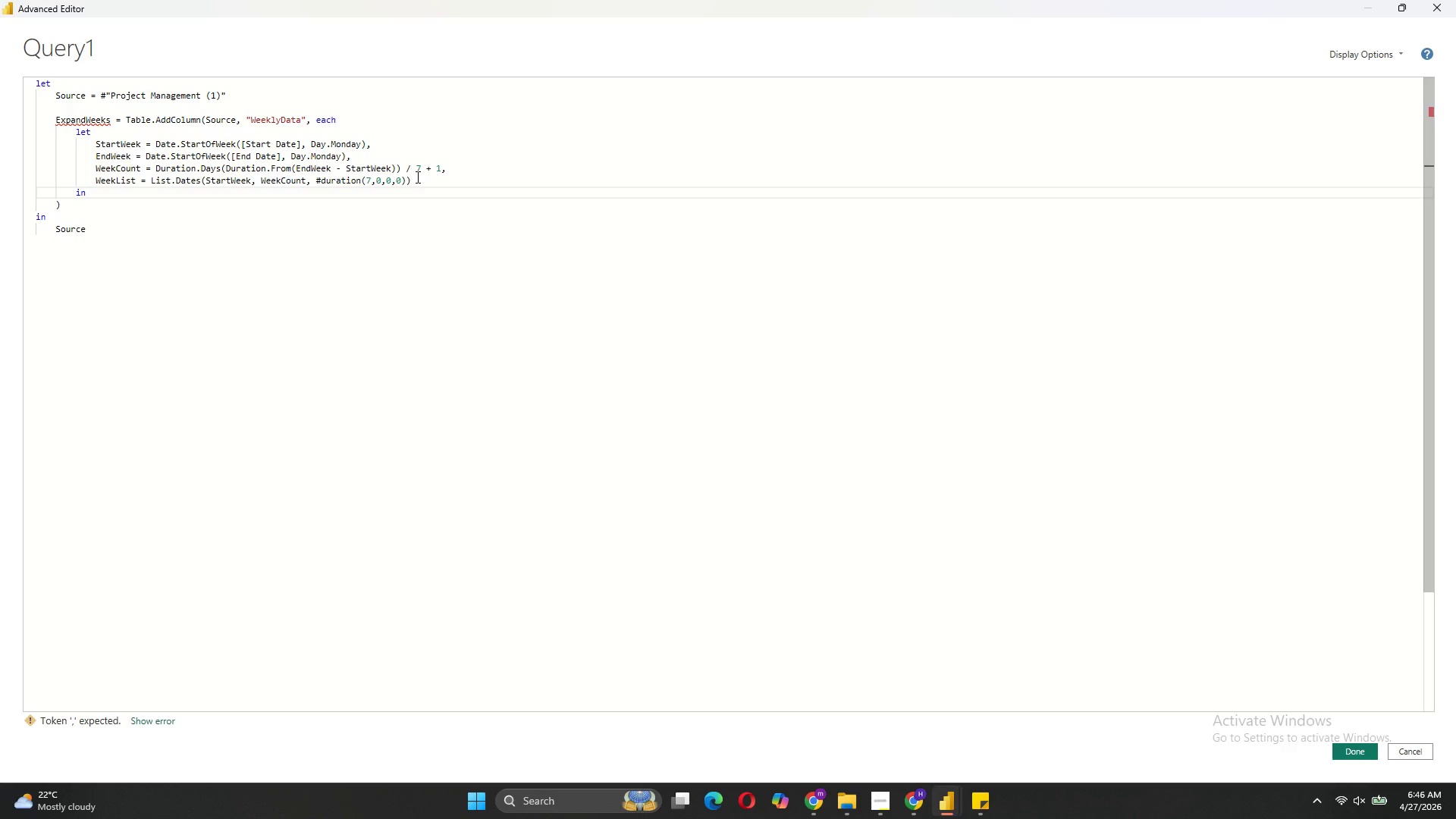 
key(Shift+Enter)
 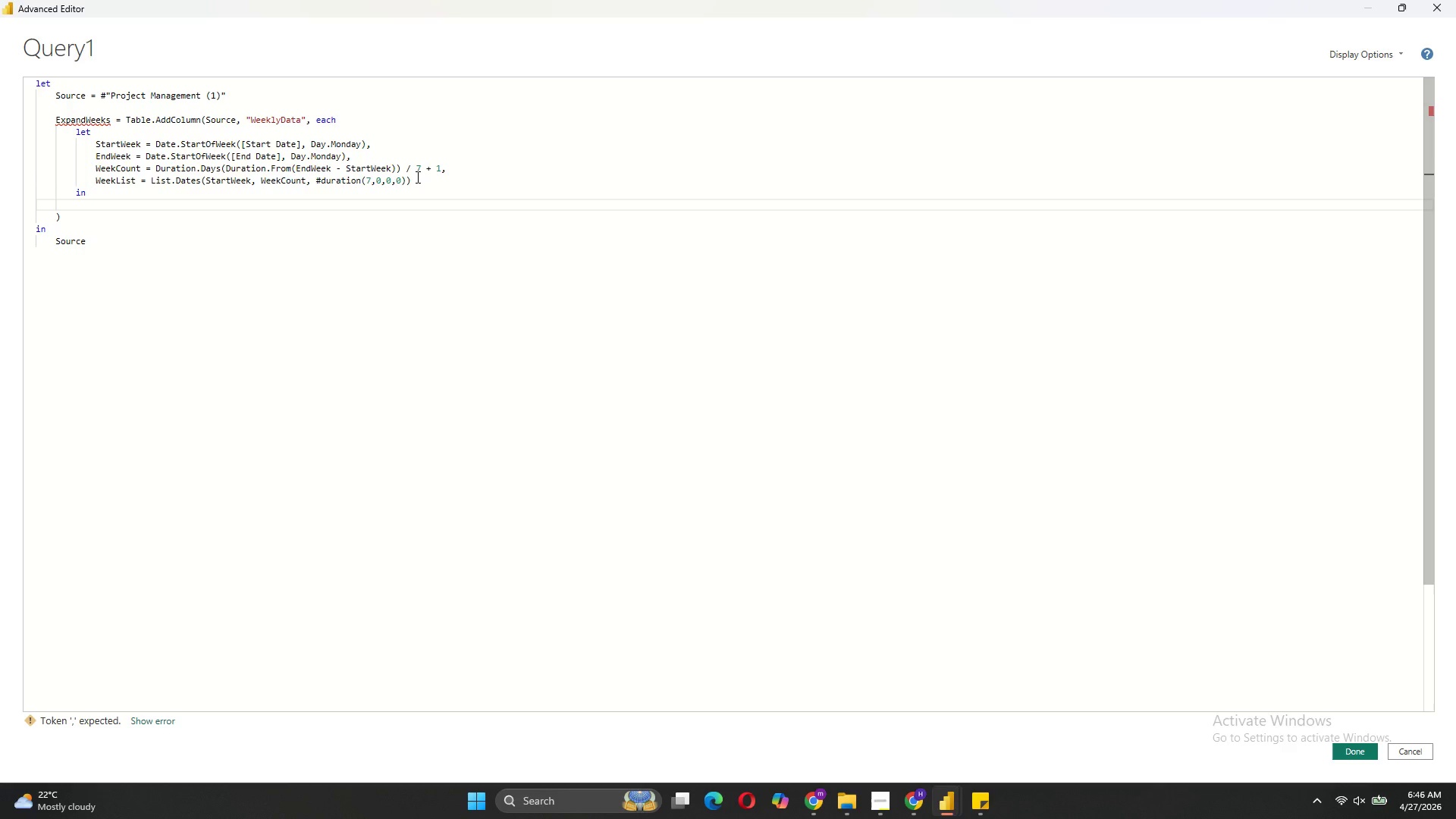 
type(WEE)
 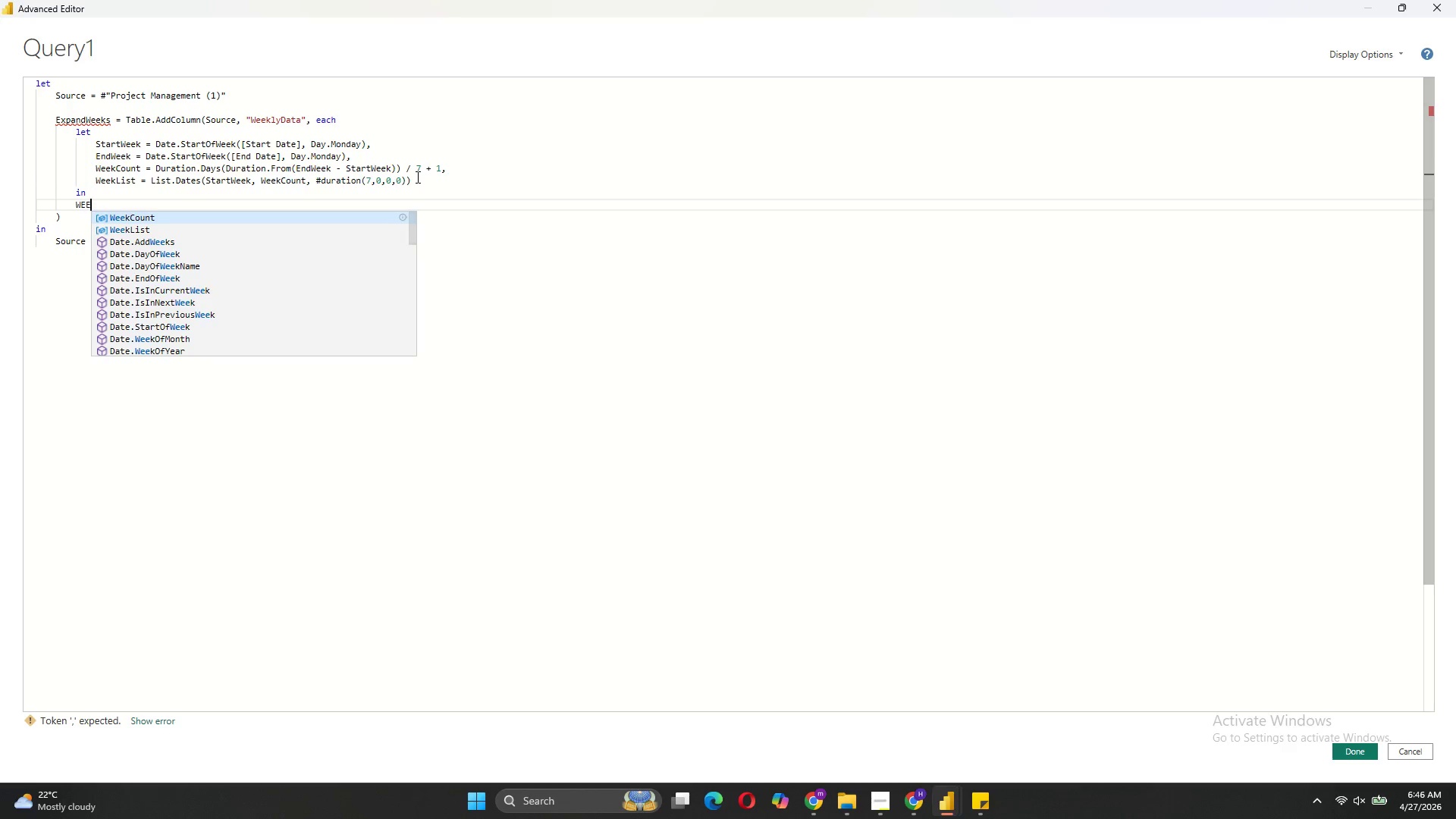 
key(ArrowDown)
 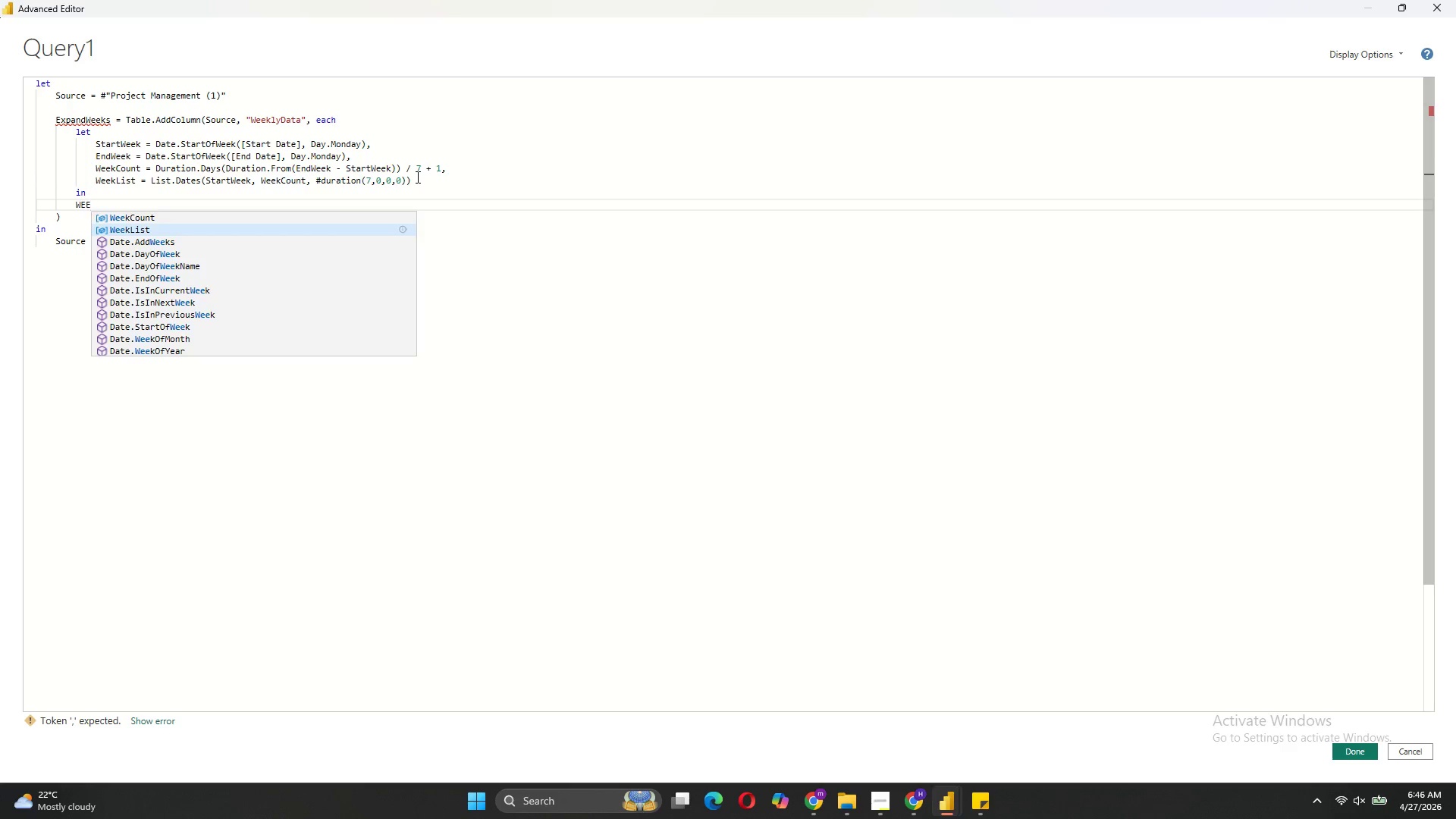 
key(Tab)
 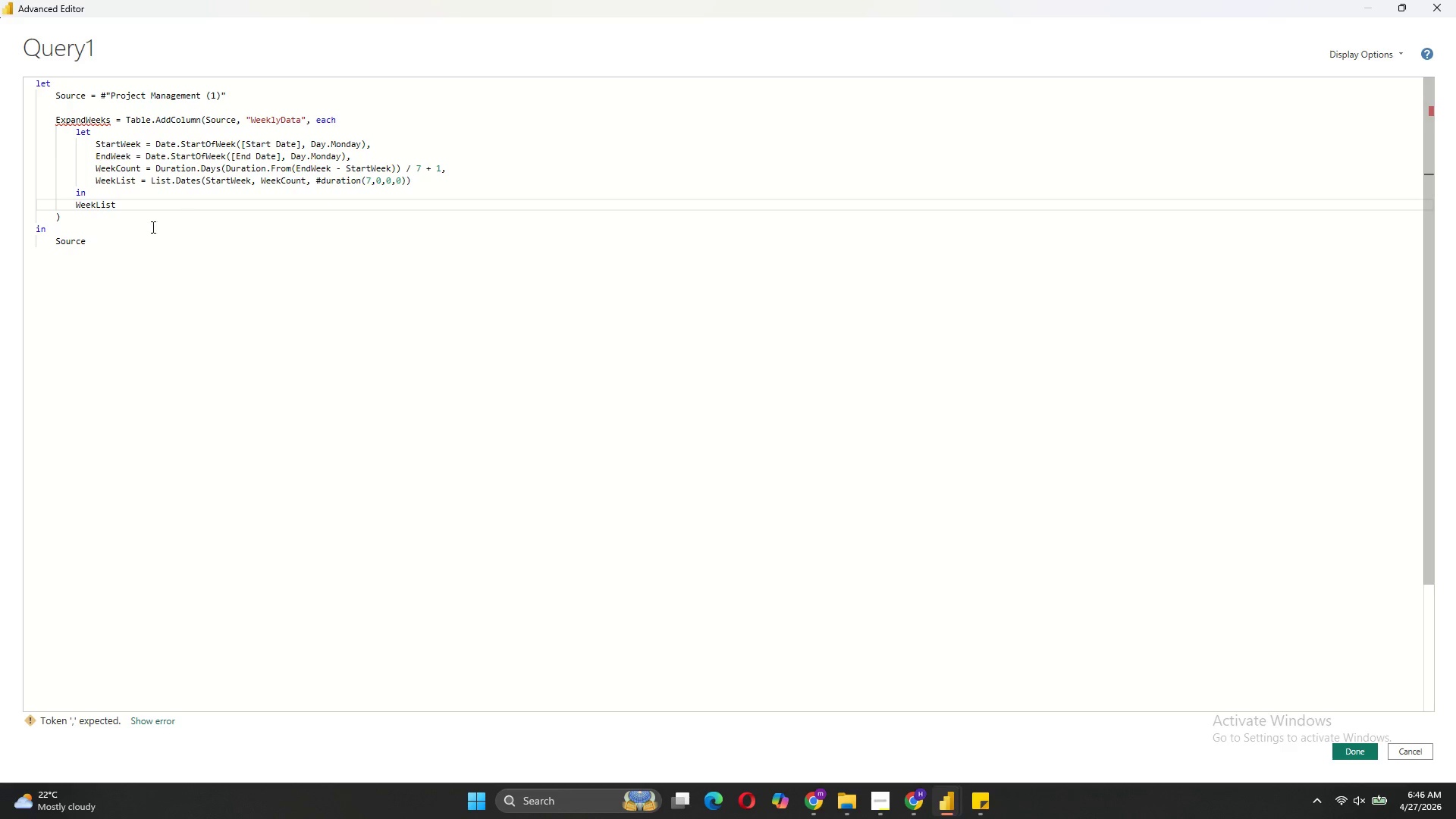 
left_click([59, 220])
 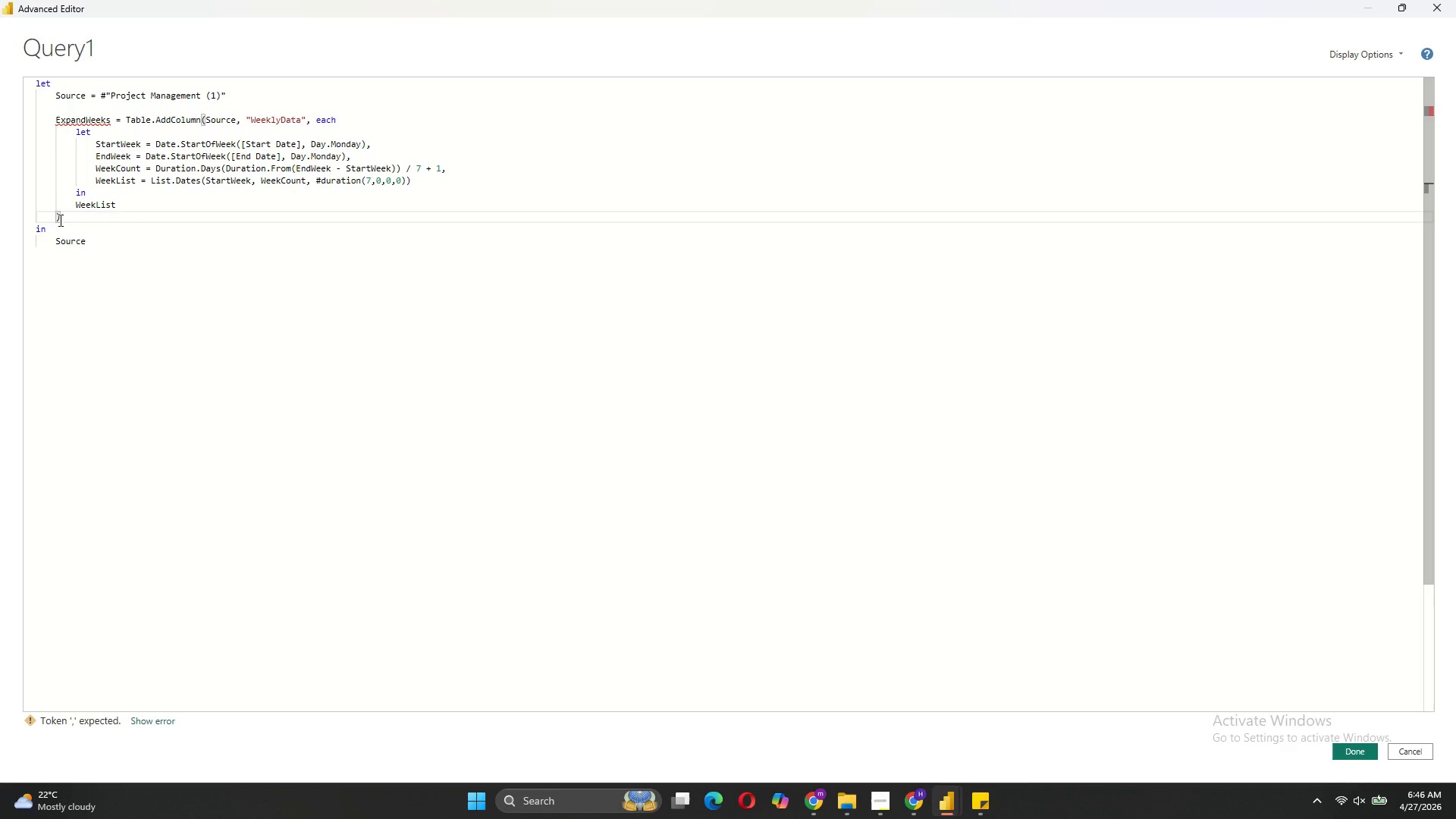 
key(Comma)
 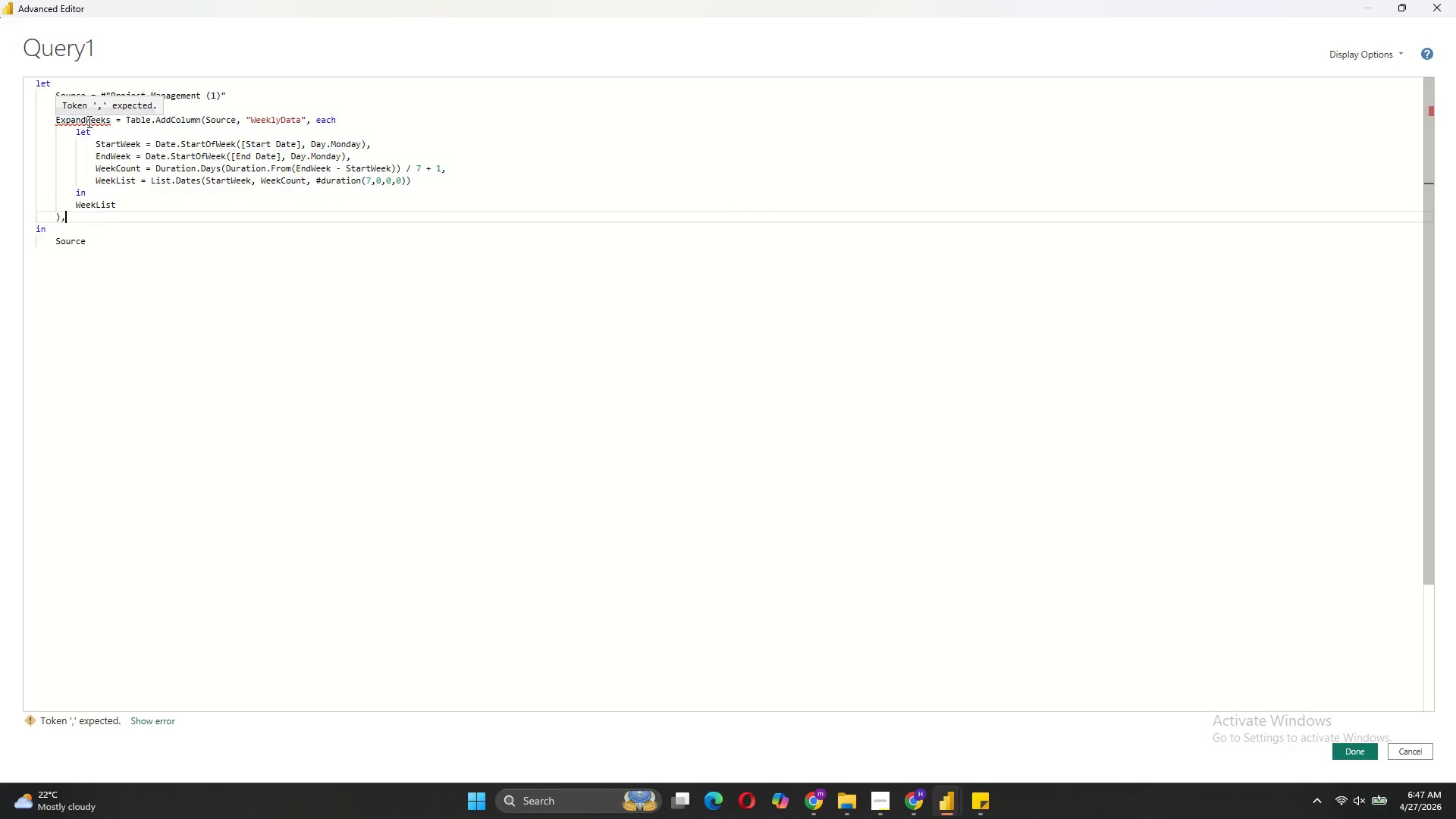 
left_click([228, 91])
 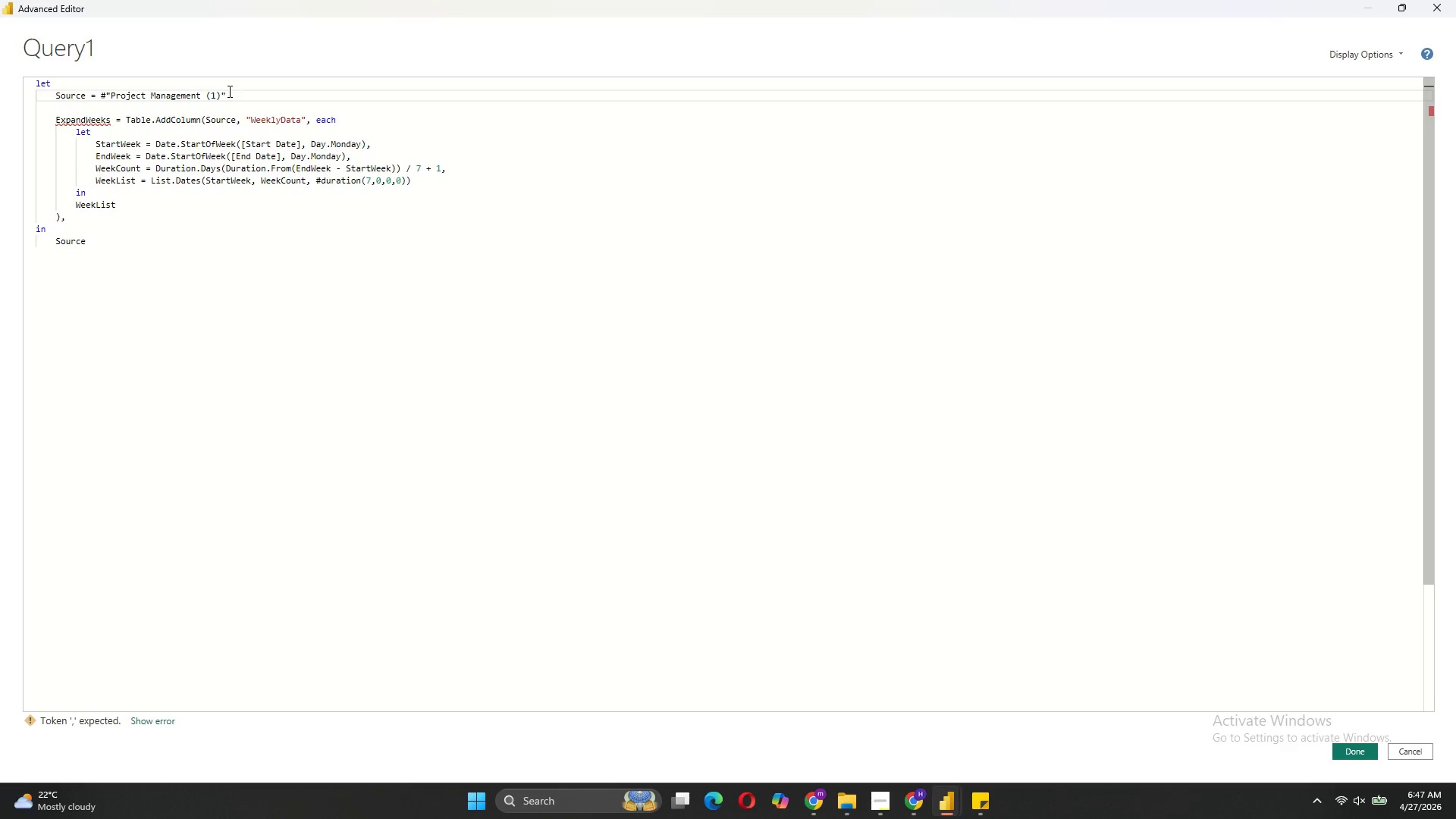 
key(Comma)
 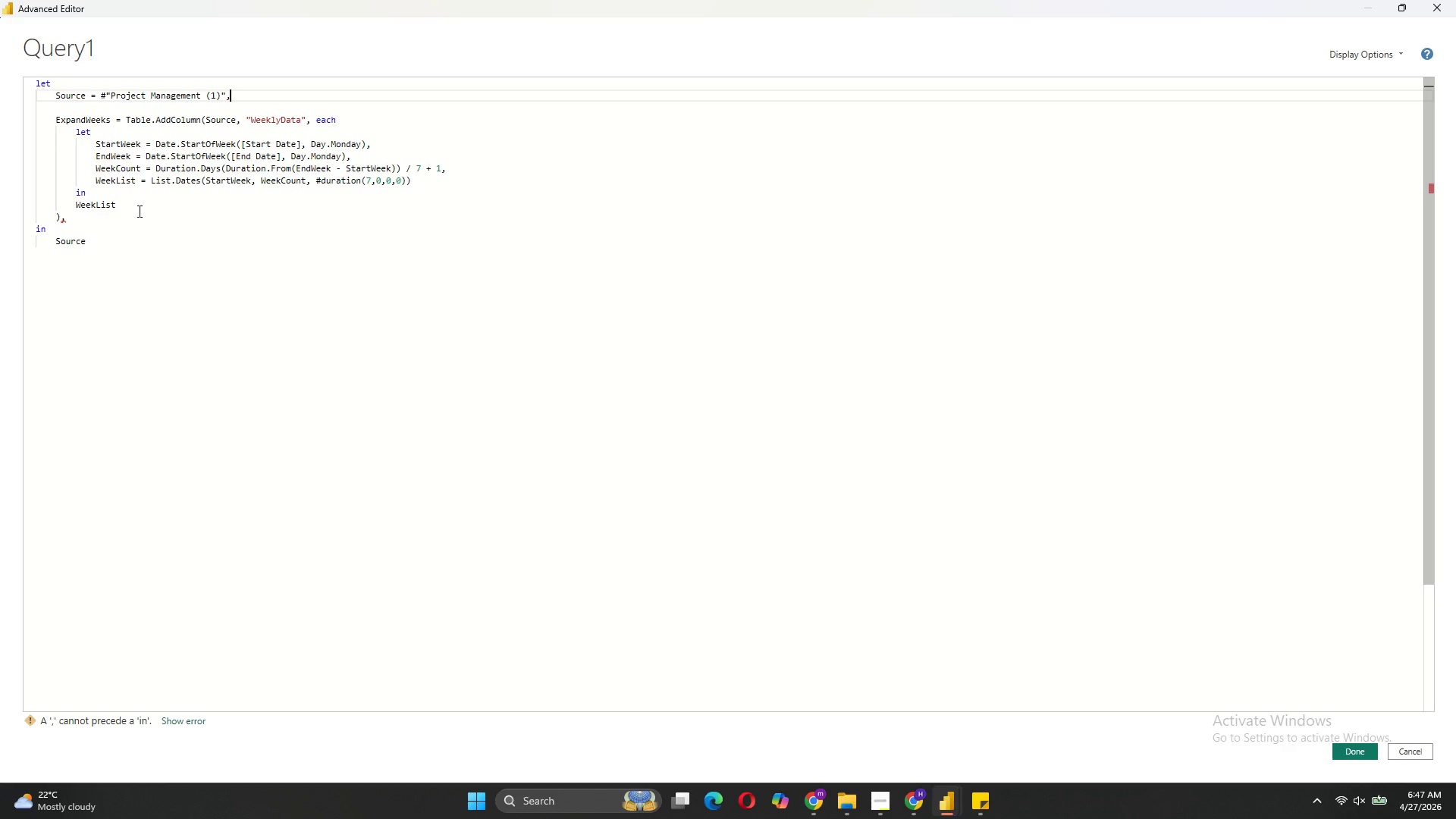 
left_click([80, 219])
 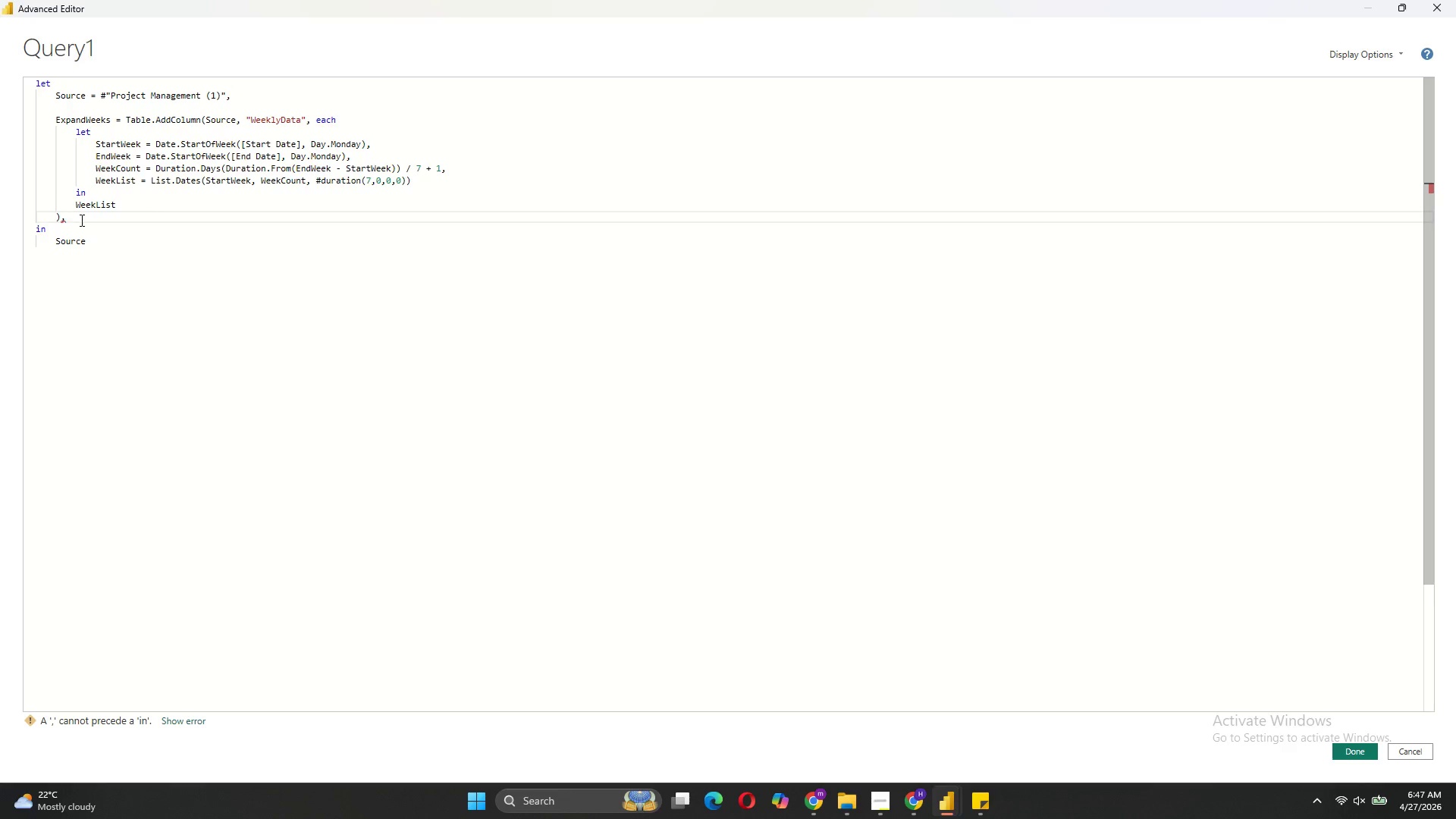 
key(Shift+Enter)
 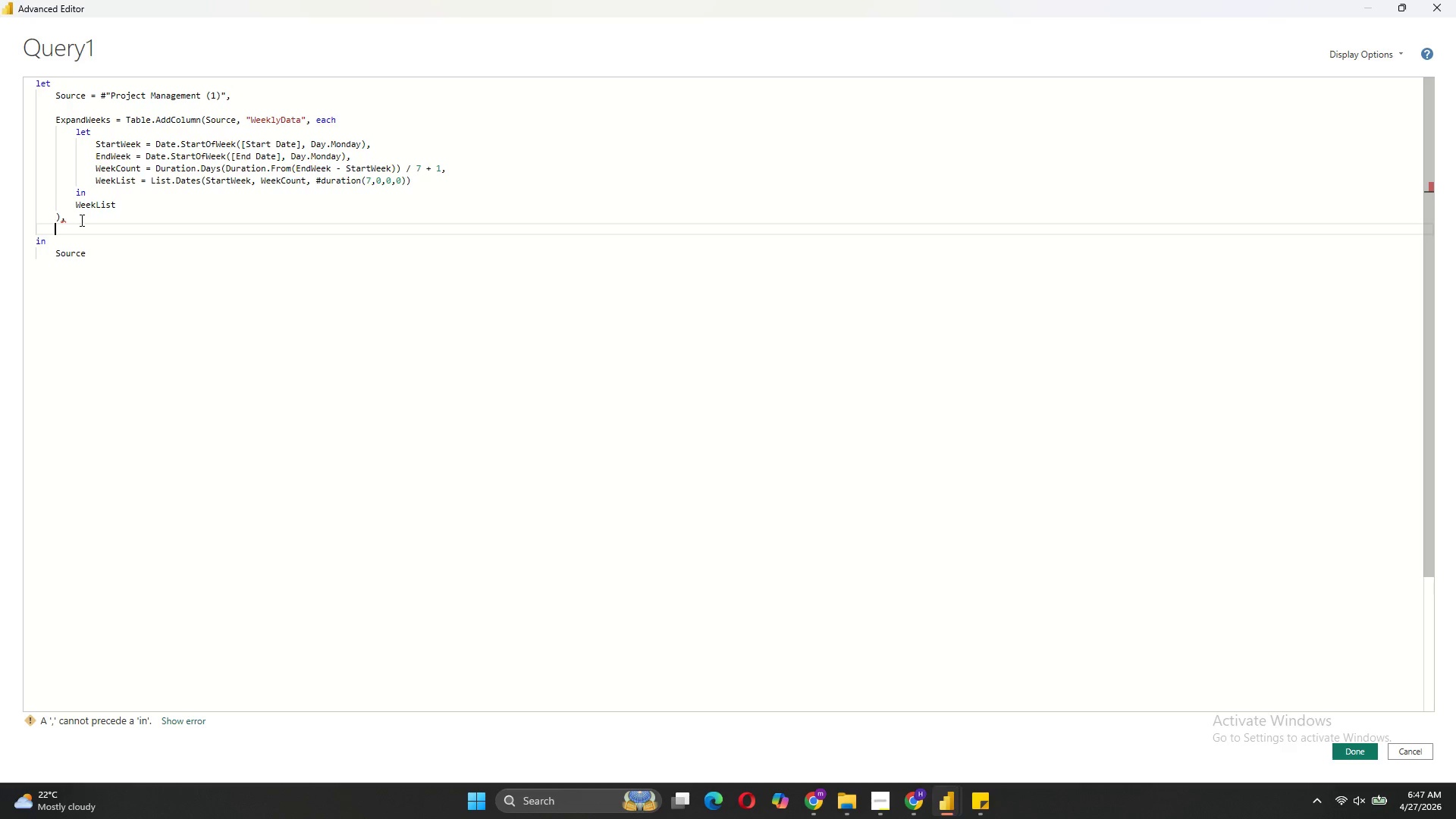 
key(Shift+ShiftRight)
 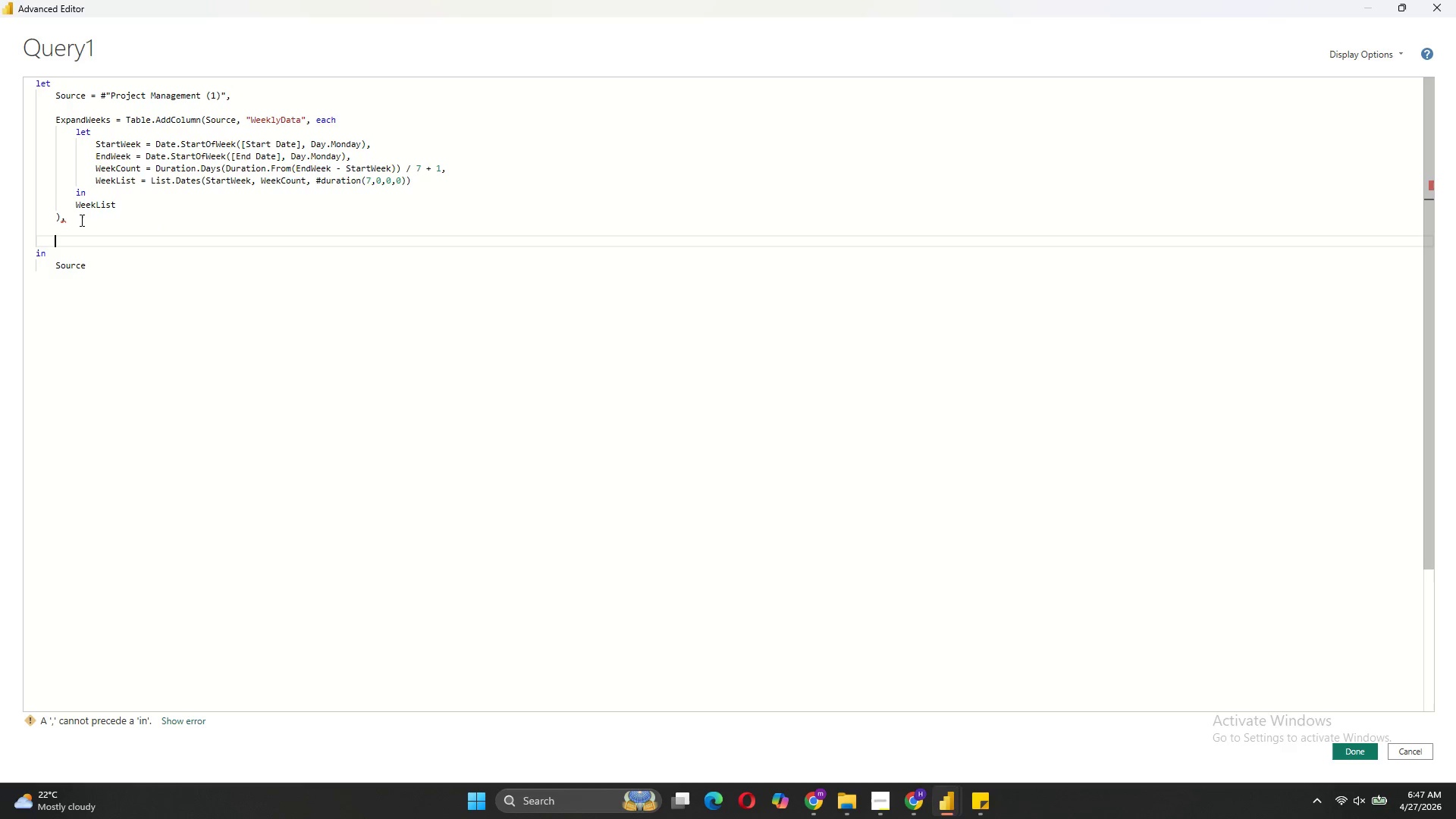 
key(Shift+Enter)
 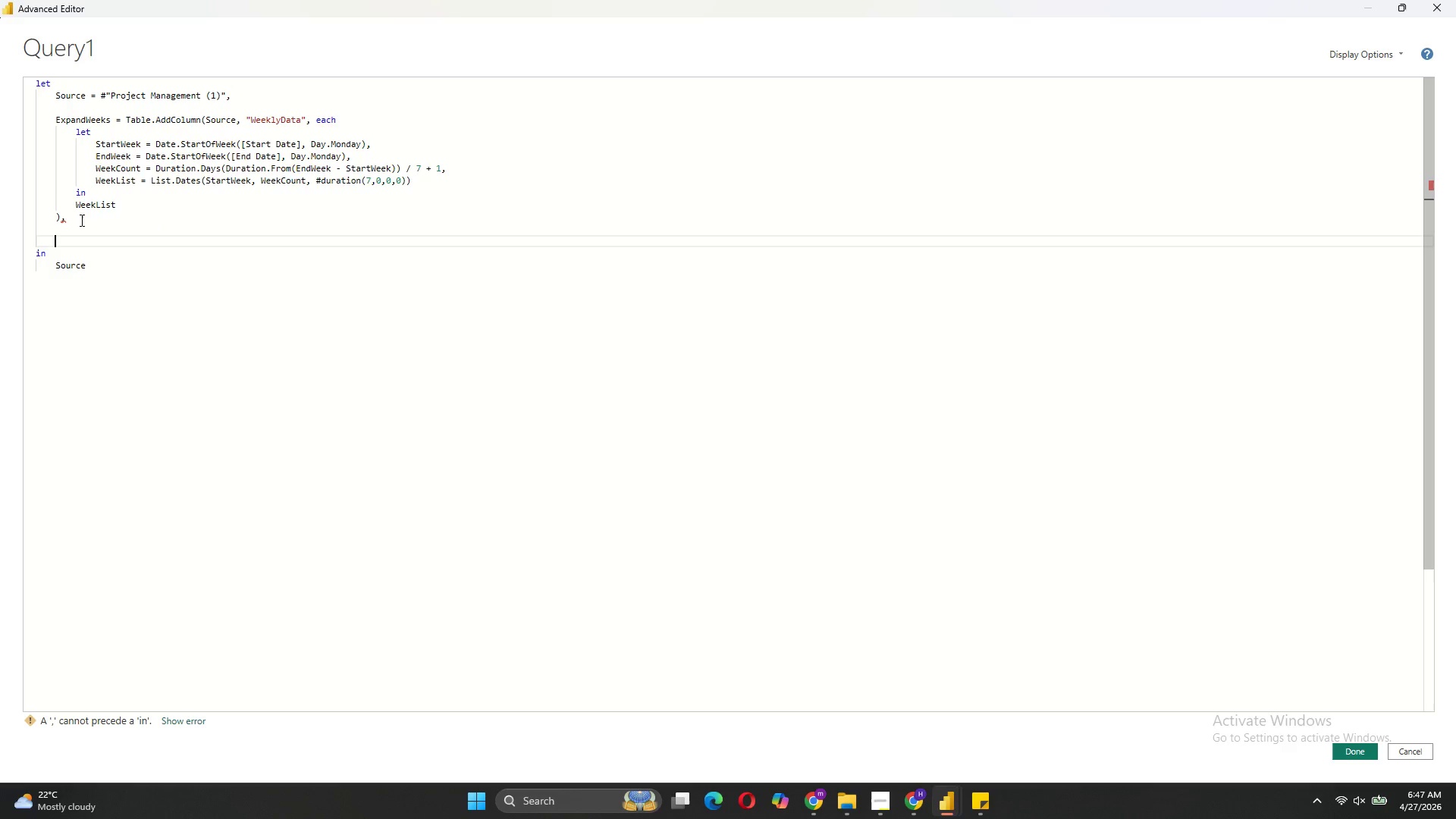 
type(ExpandToList = Table.Expa)
key(Tab)
type((Expa)
 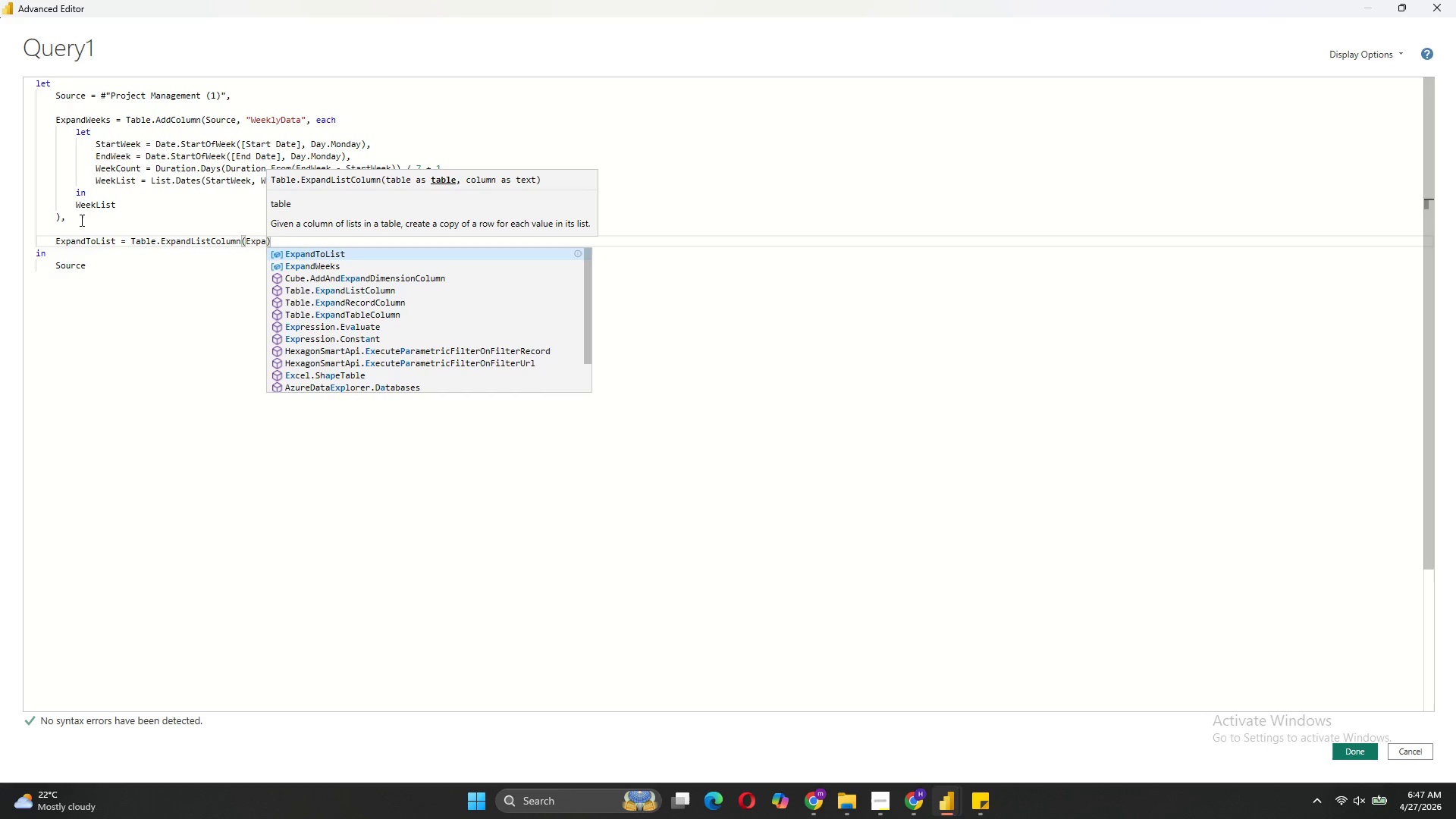 
key(ArrowDown)
 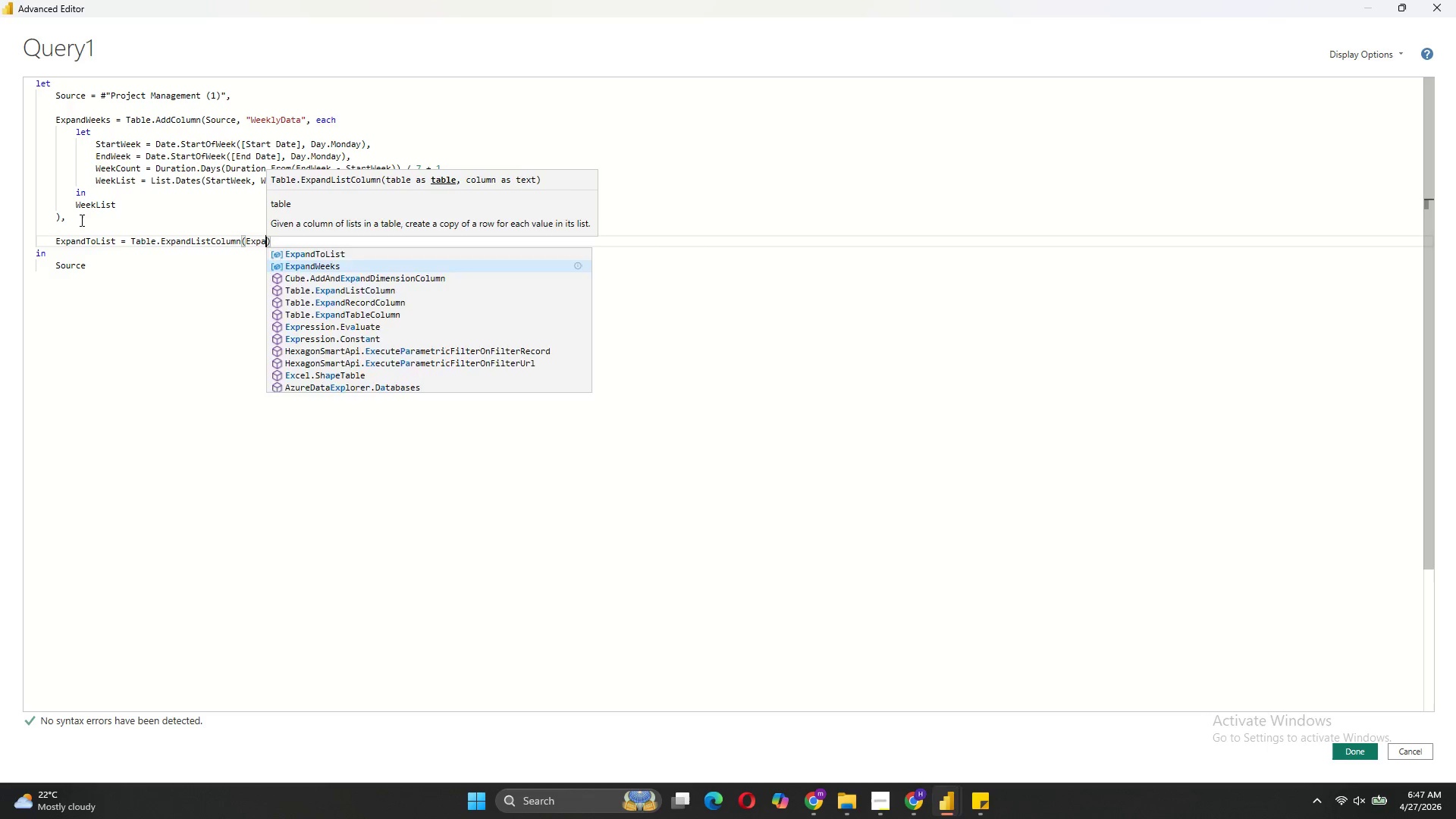 
key(Tab)
type(, "WeeklyData)
 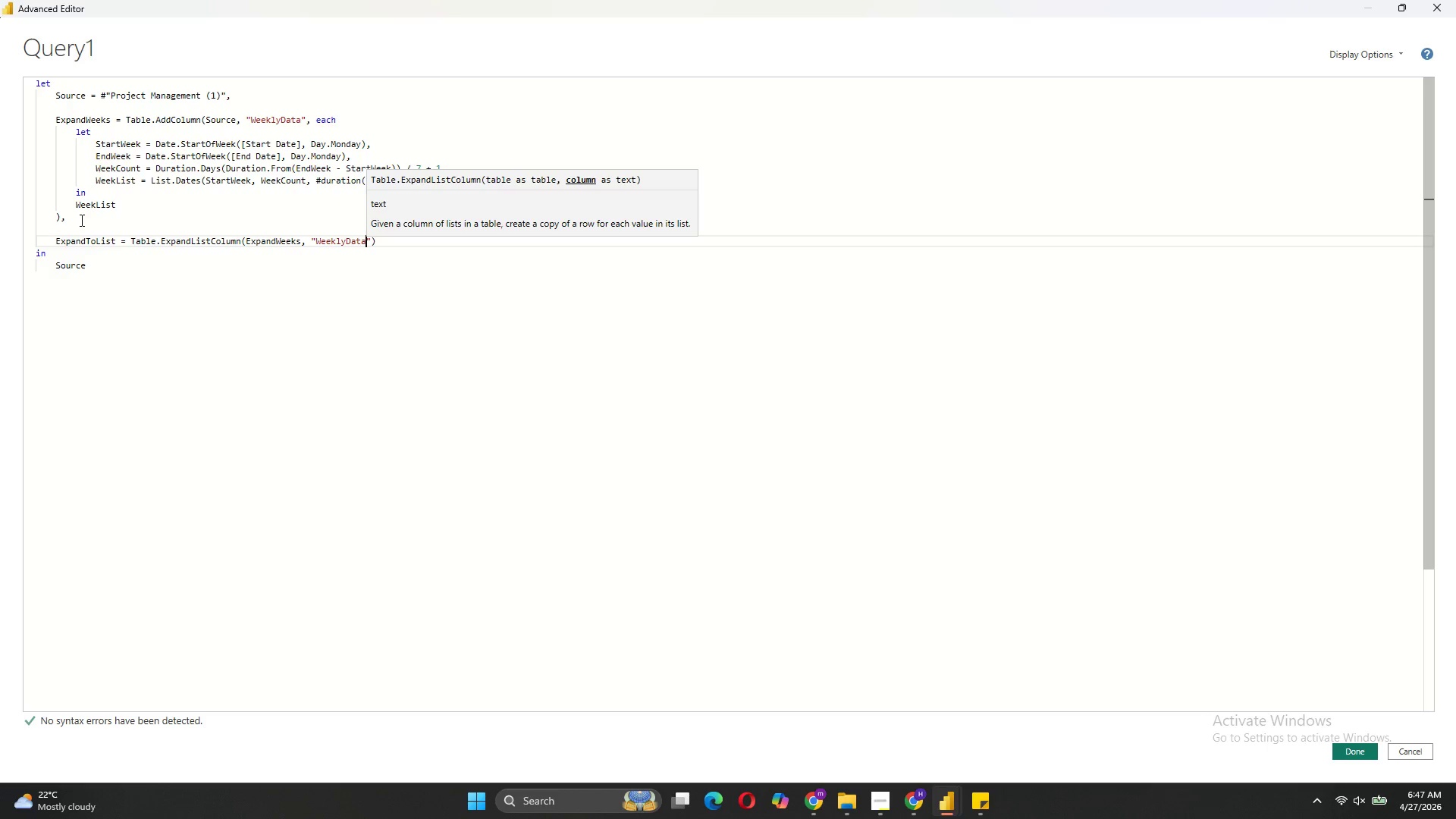 
key(ArrowRight)
 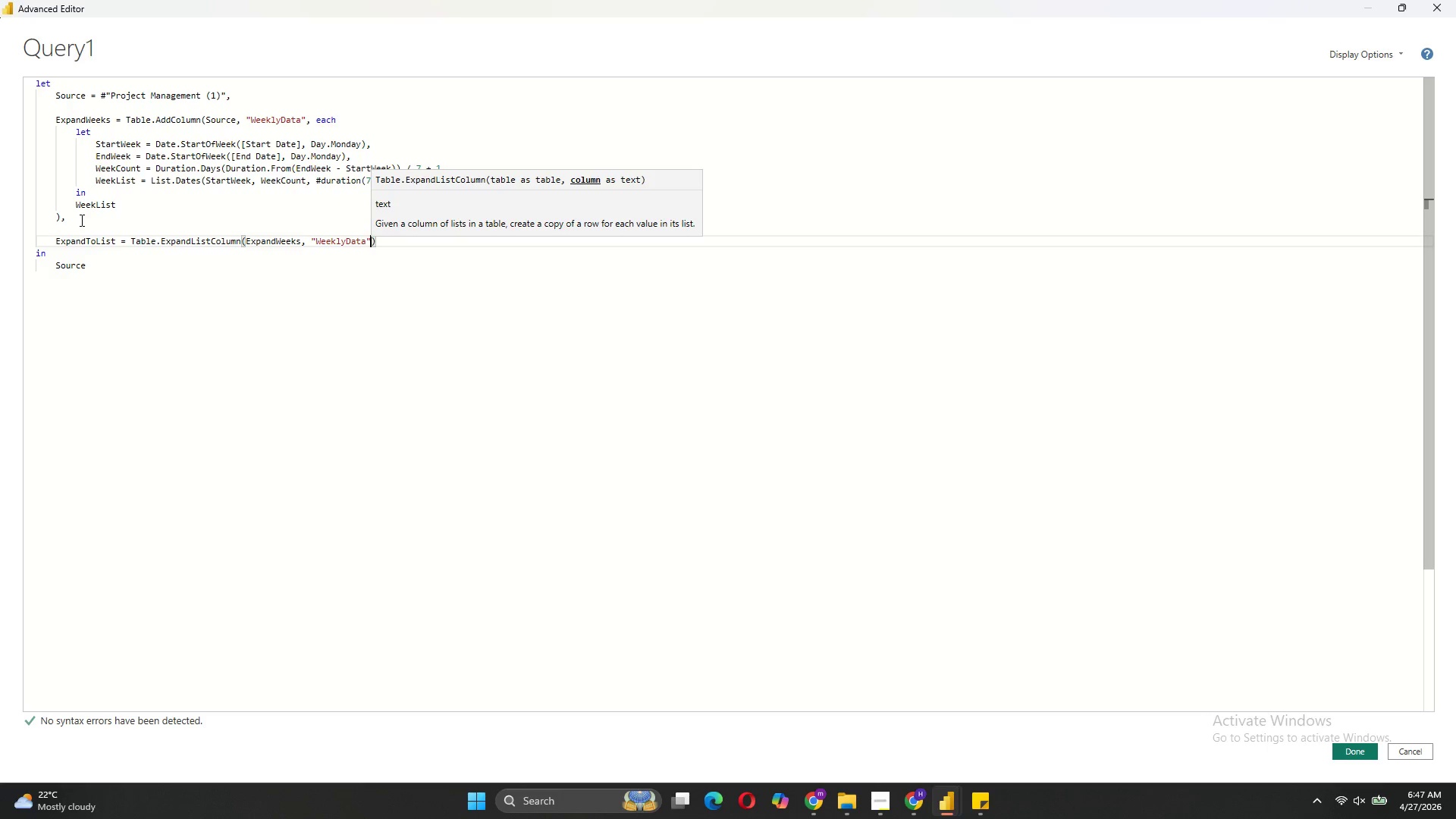 
key(ArrowRight)
 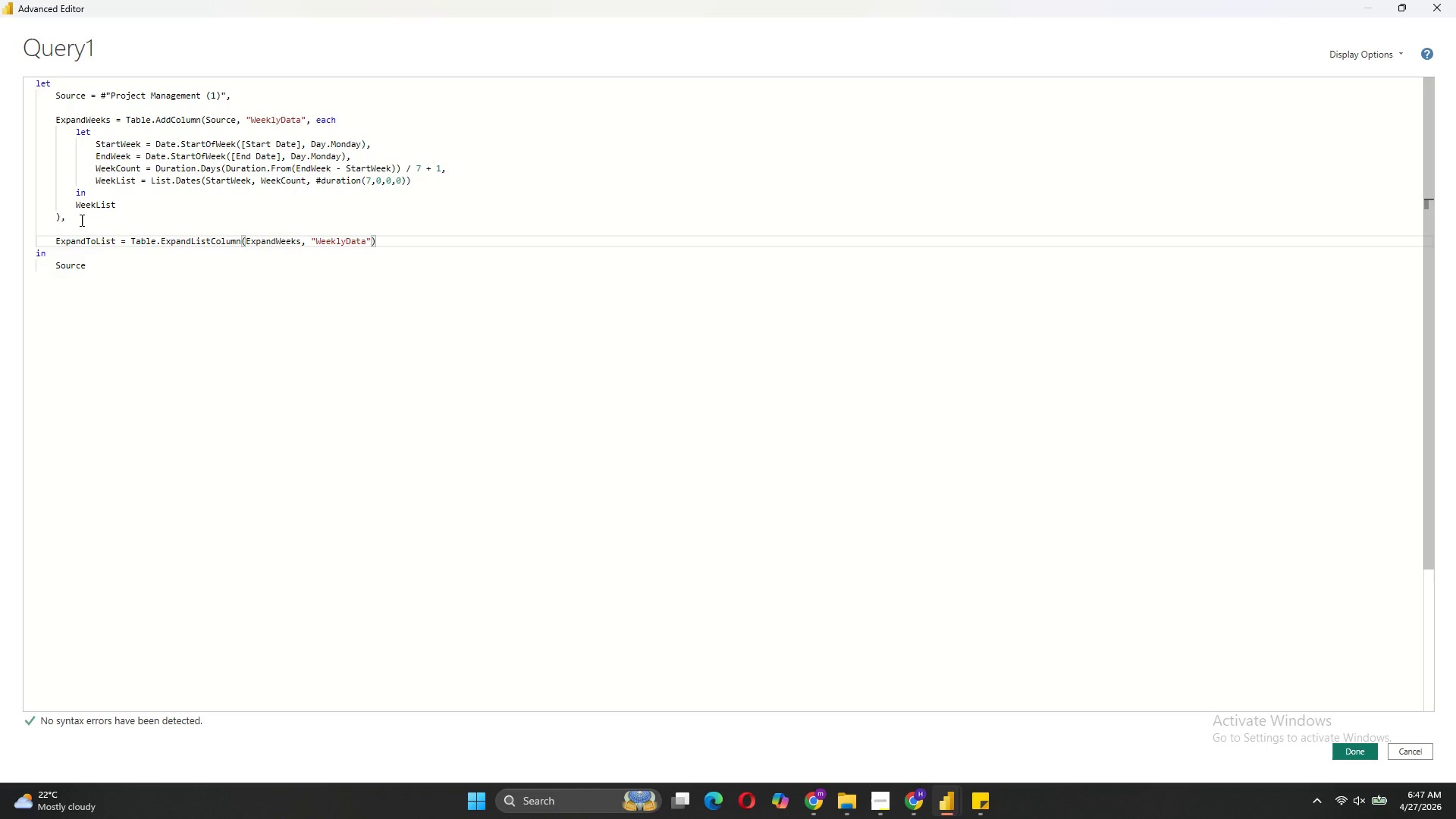 
key(Comma)
 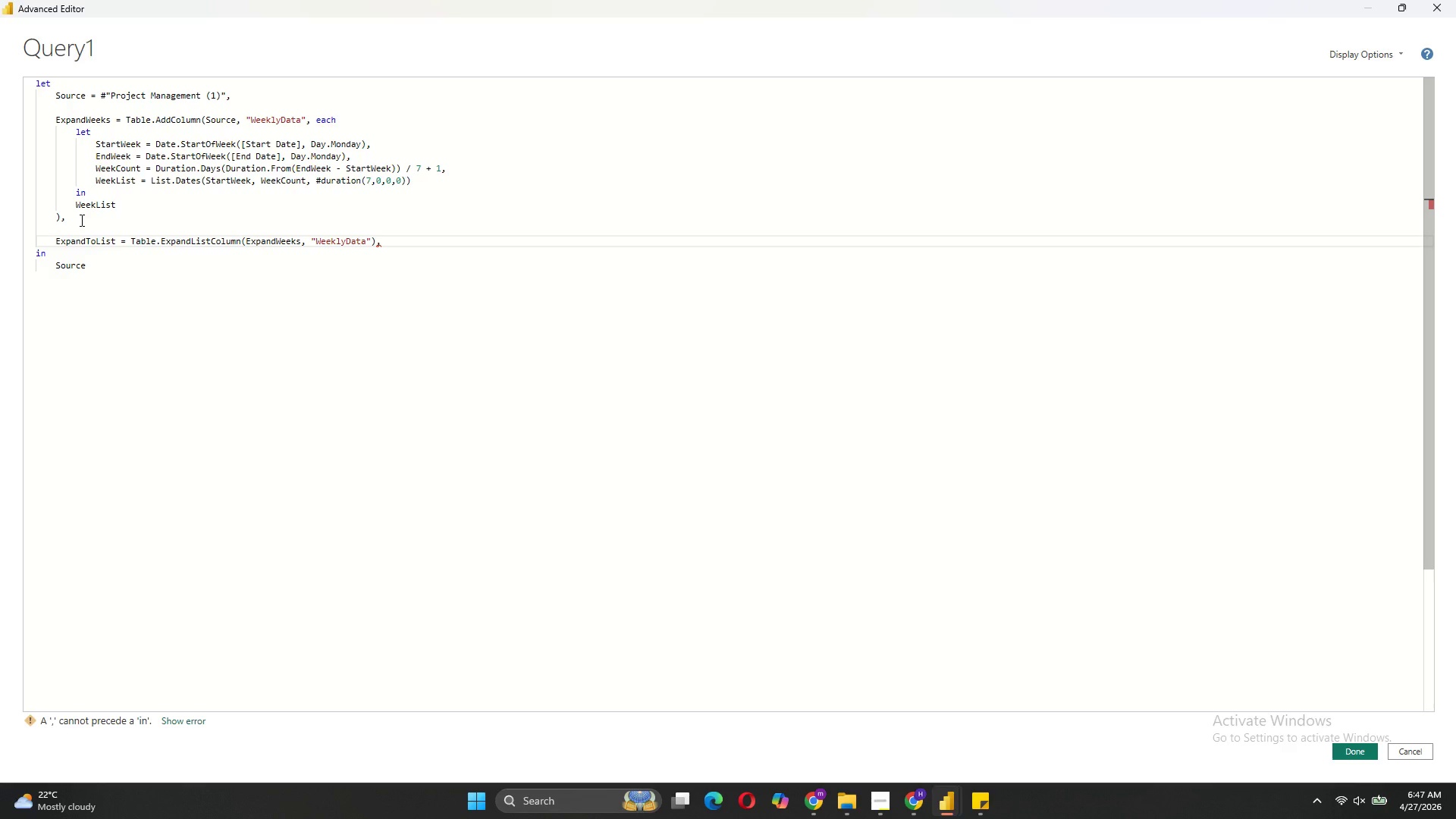 
key(Shift+Enter)
 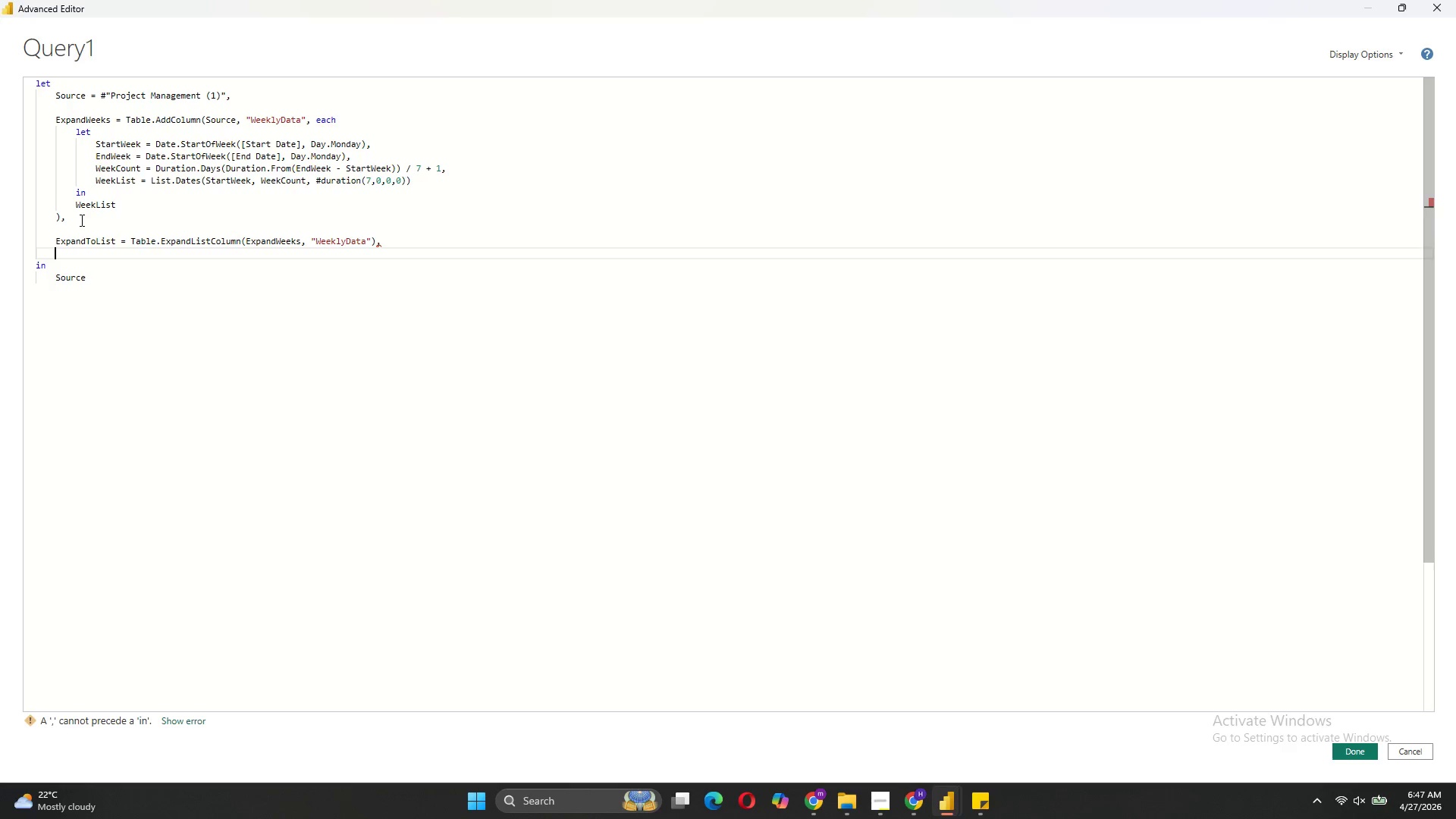 
key(Shift+Enter)
 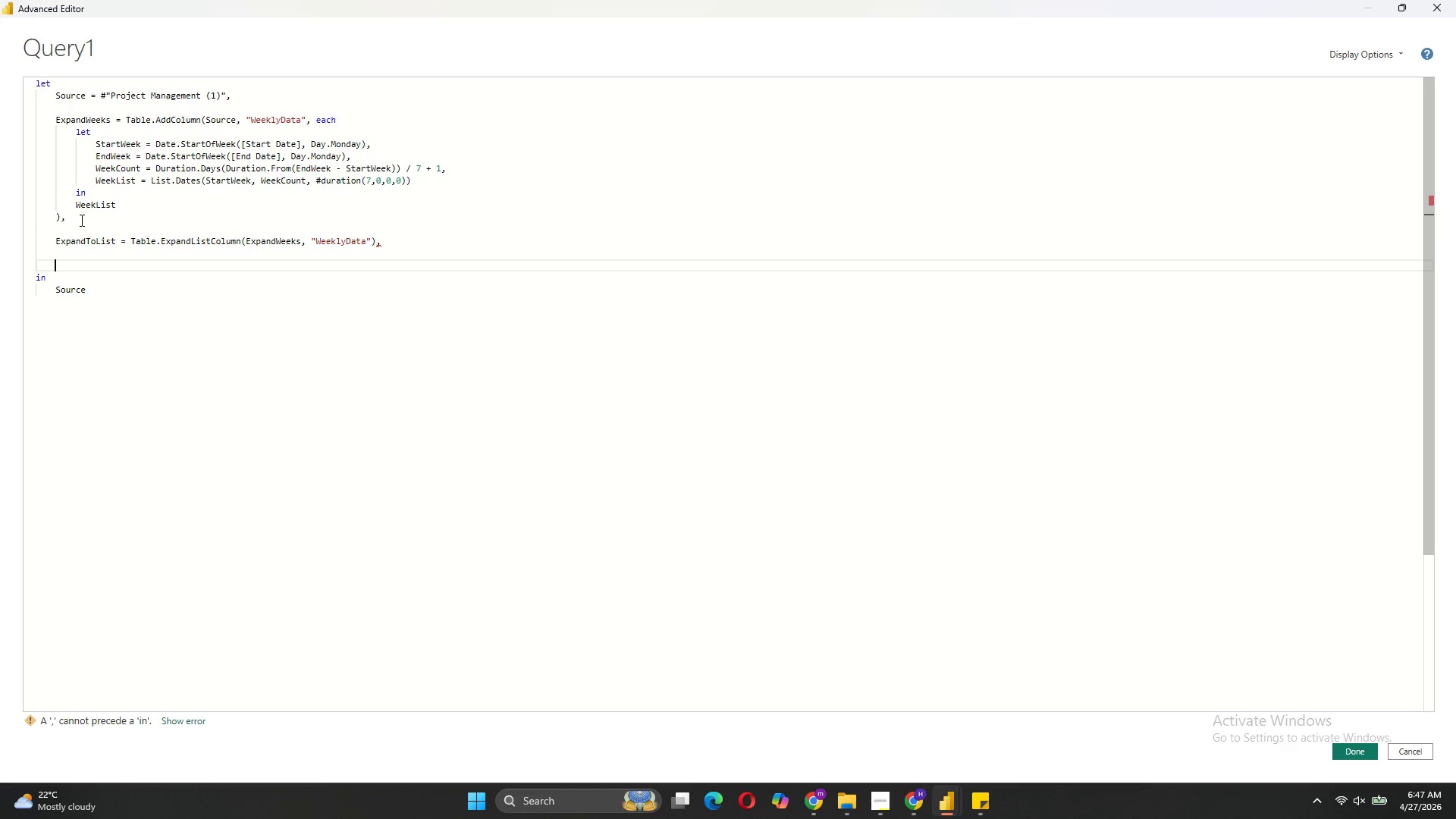 
type(RenameWeek = Table.Rename)
key(Tab)
type((Expand)
 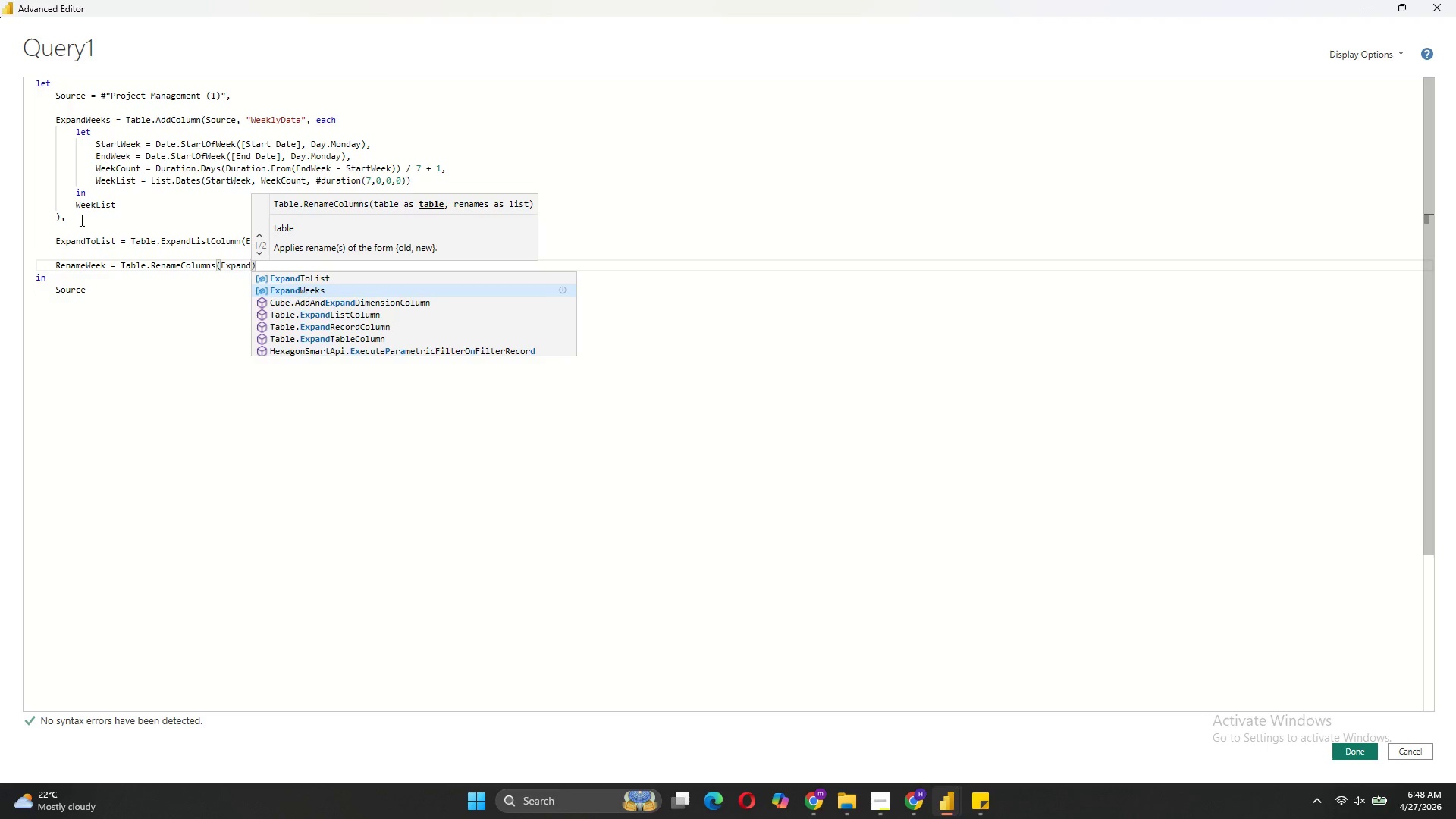 
key(ArrowUp)
 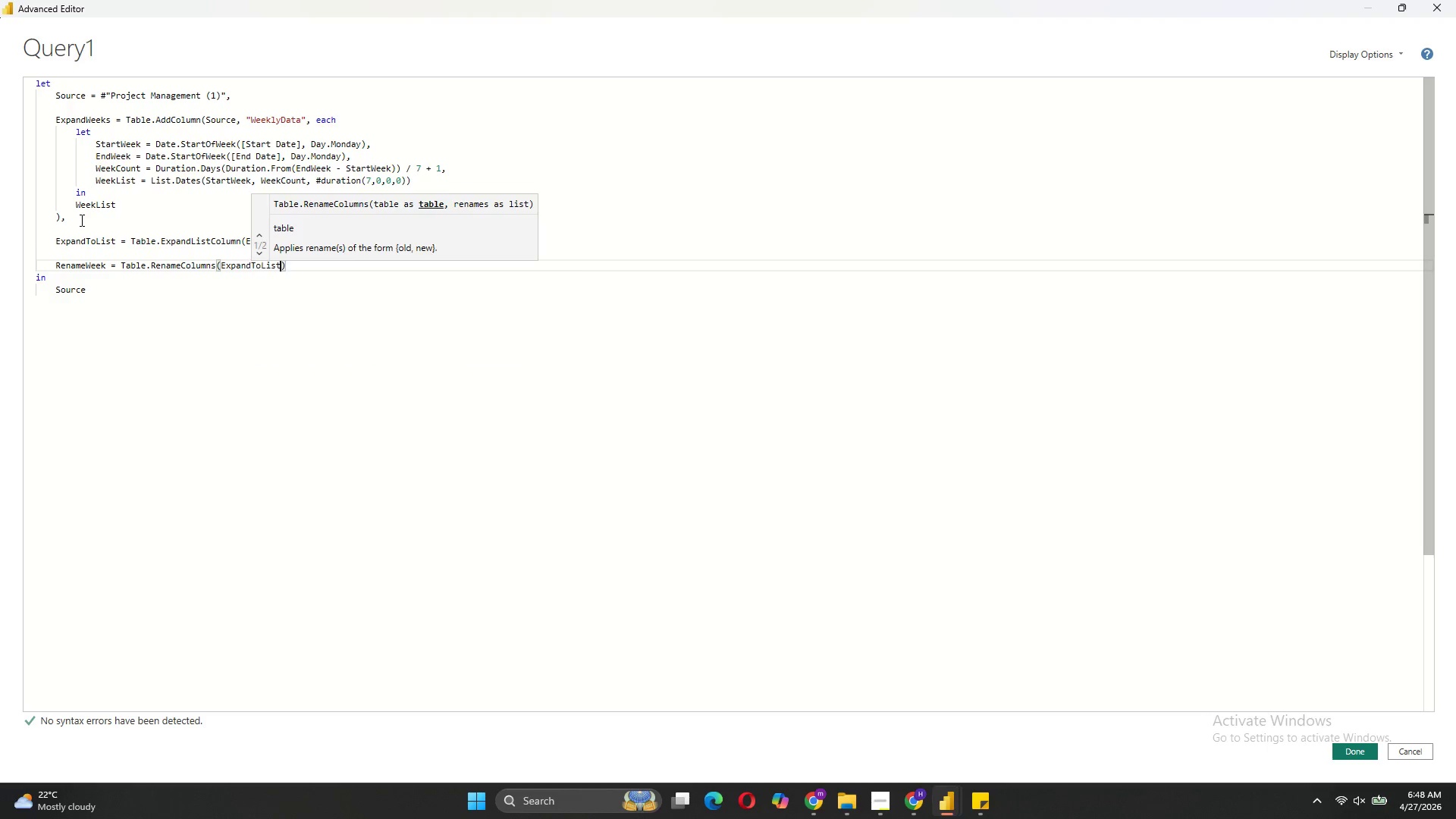 
key(Tab)
type(, {{"WeeklyData)
 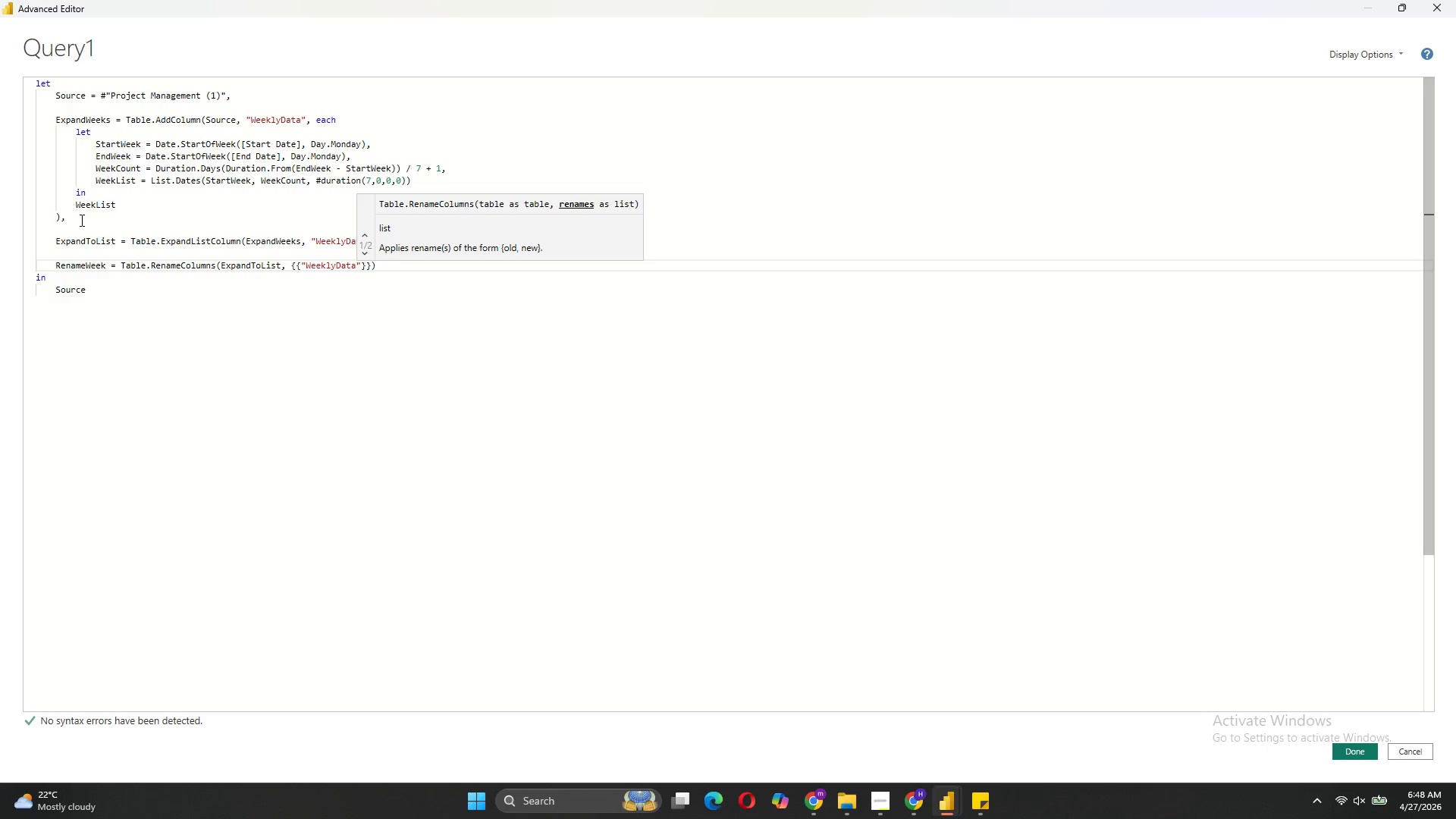 
key(ArrowRight)
 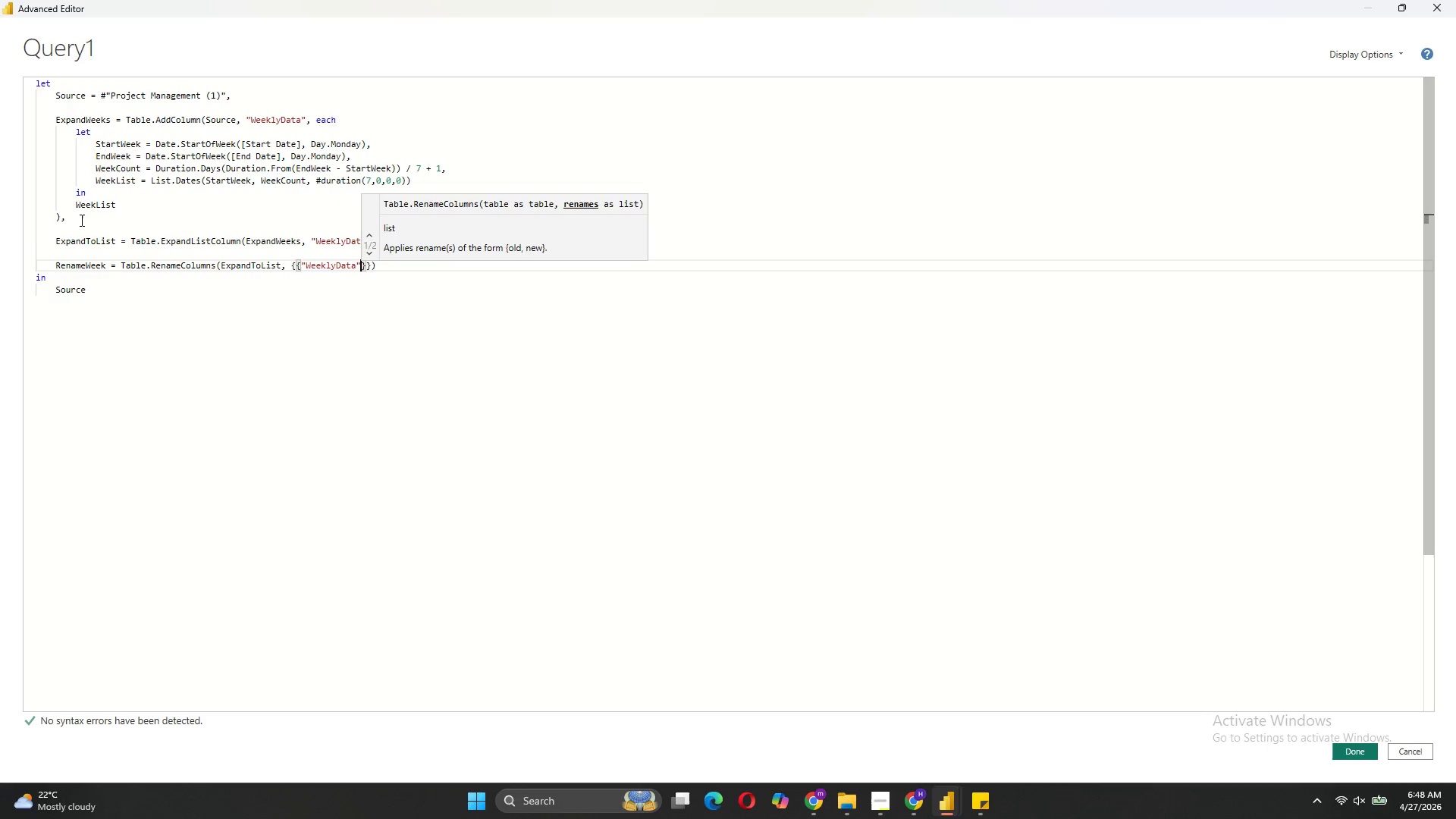 
key(ArrowRight)
 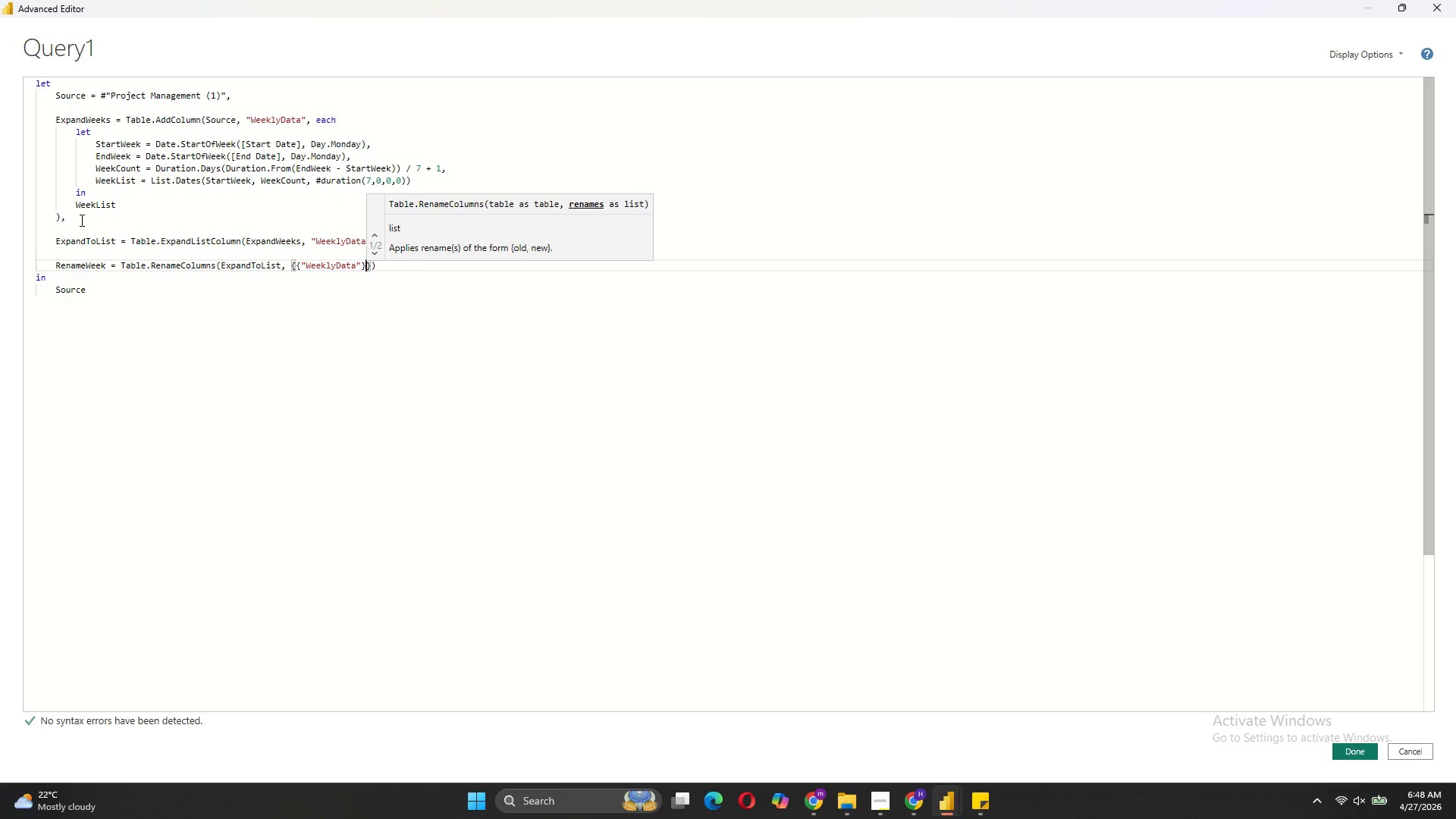 
key(ArrowLeft)
 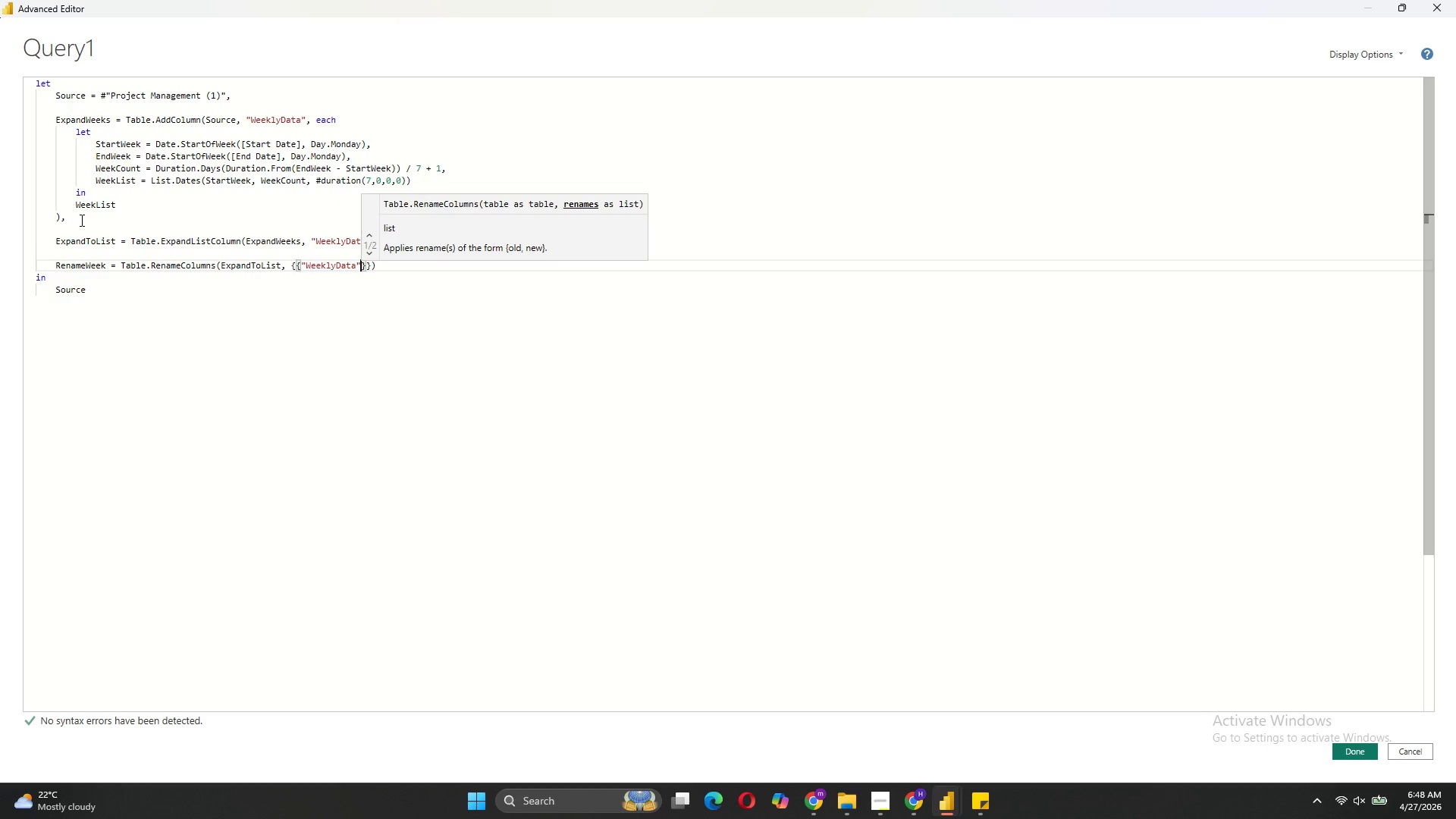 
type(, "WeekComencing)
 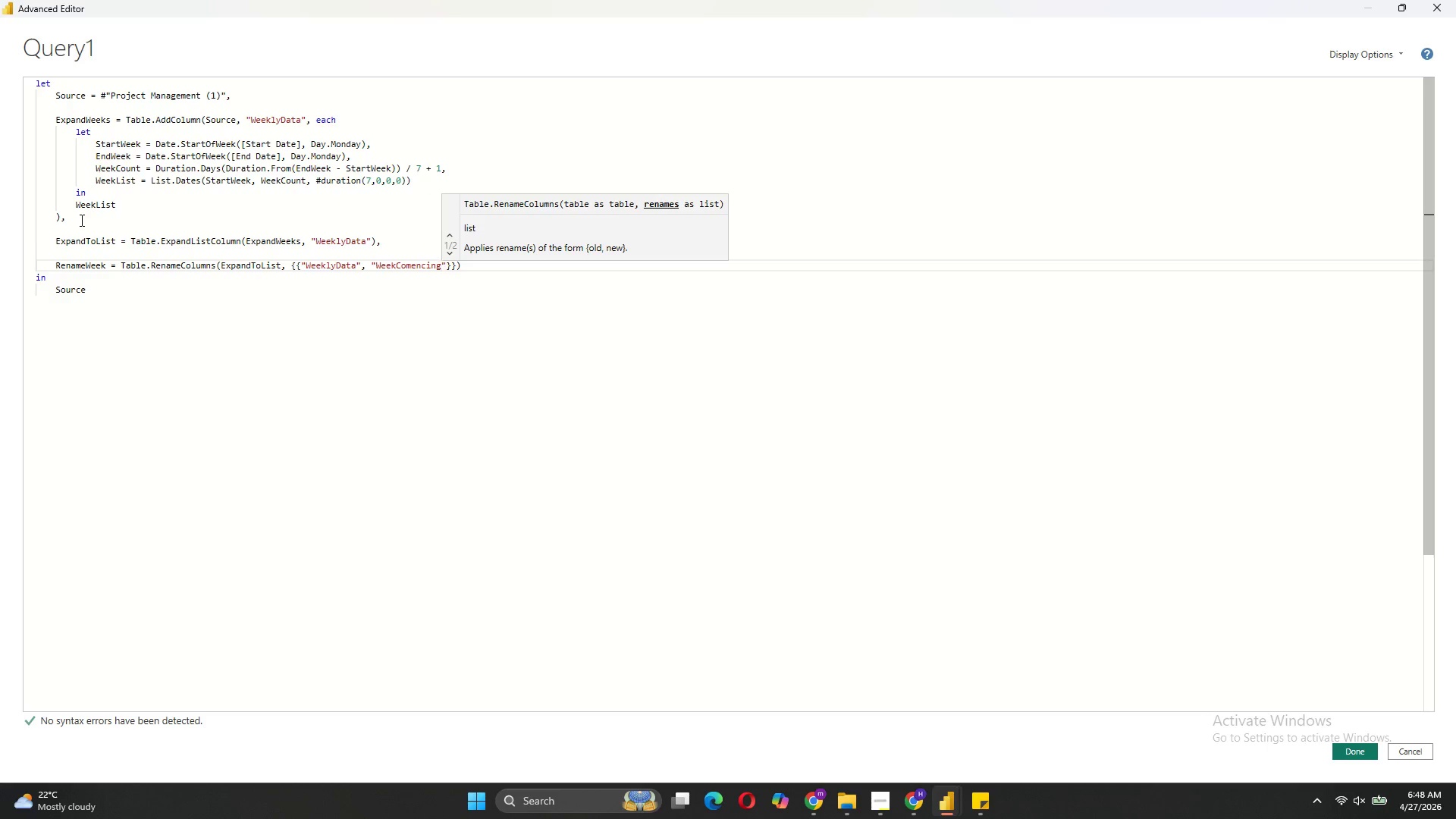 
key(ArrowRight)
 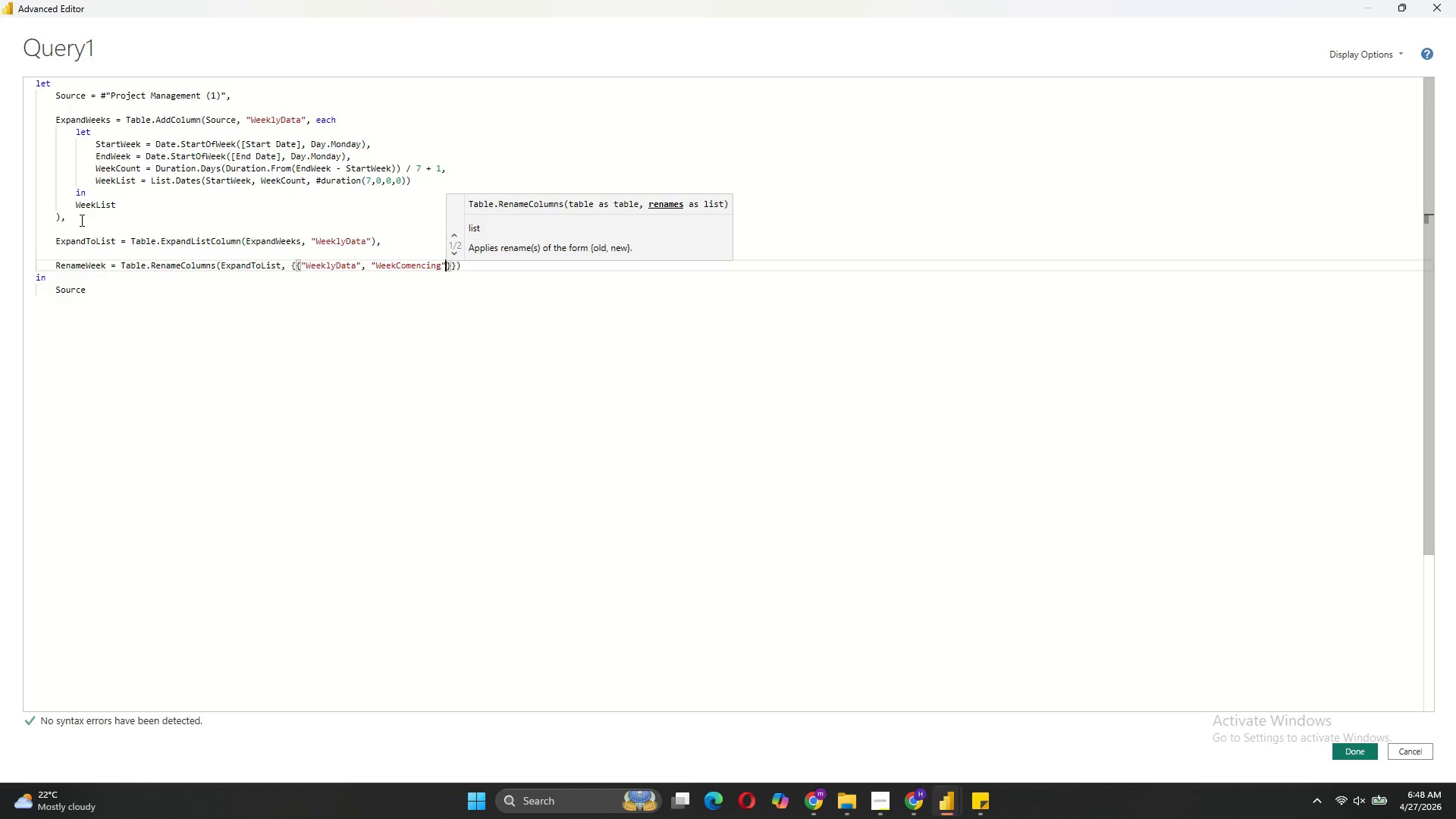 
key(ArrowRight)
 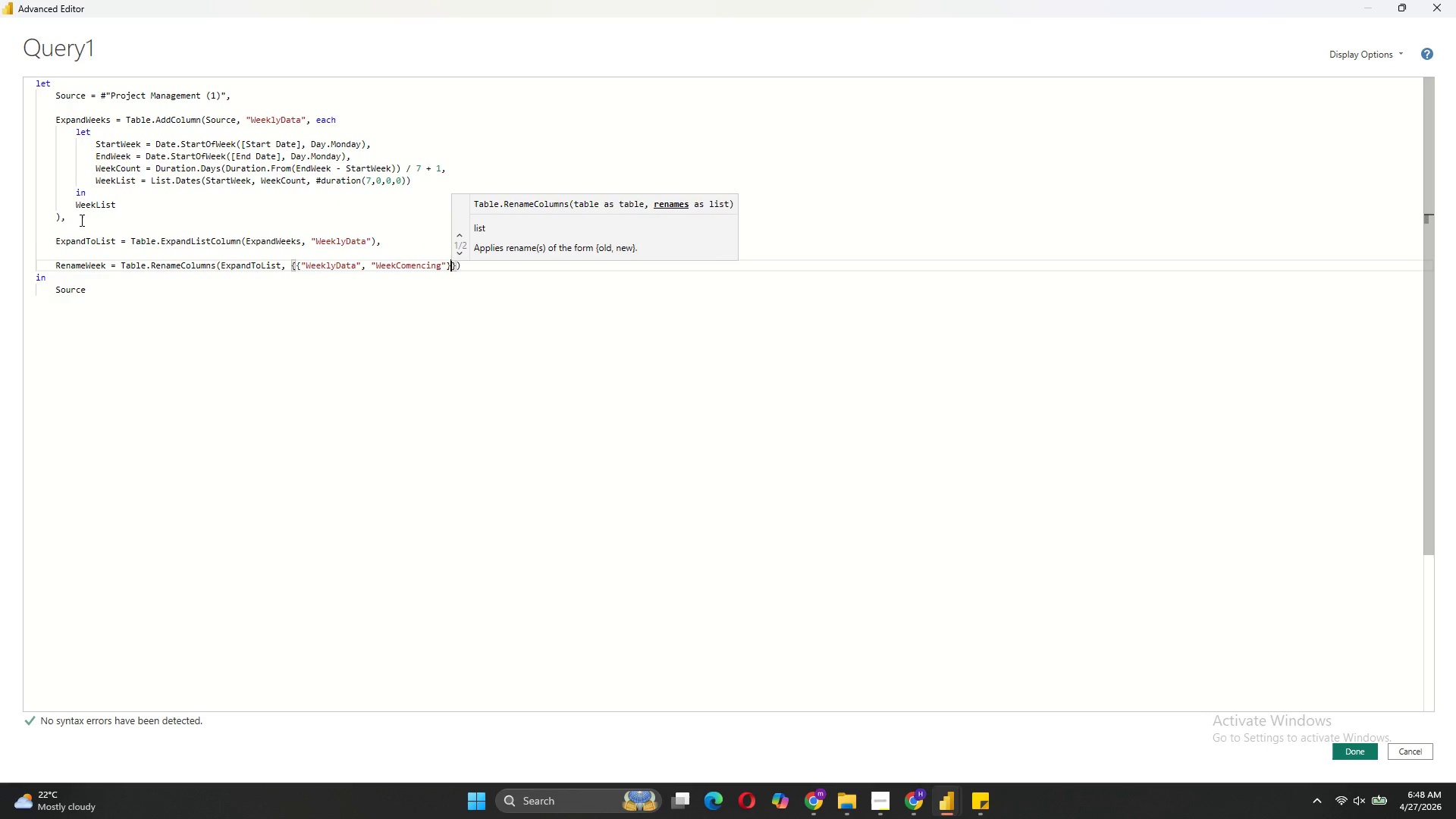 
key(ArrowRight)
 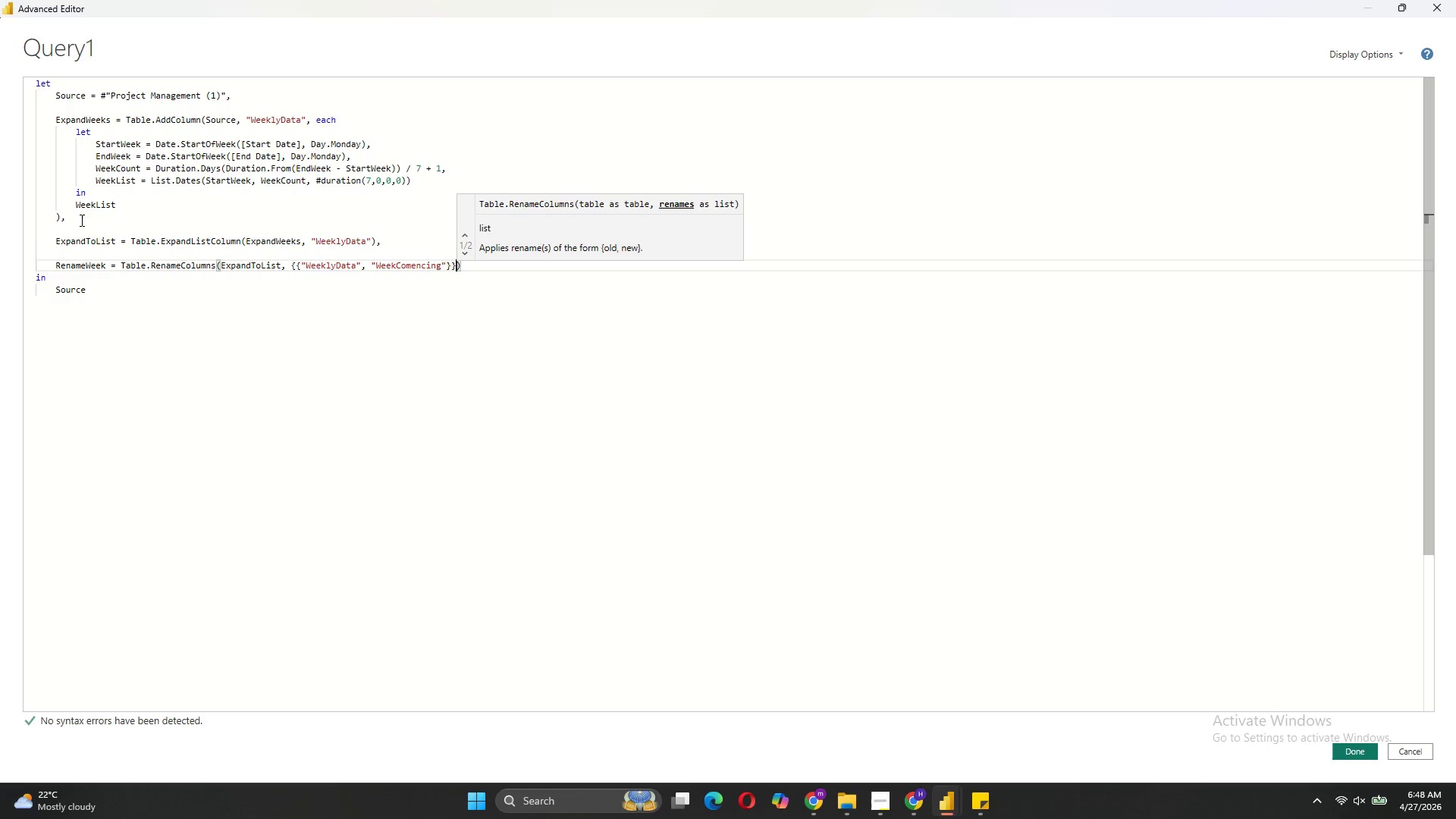 
key(ArrowRight)
 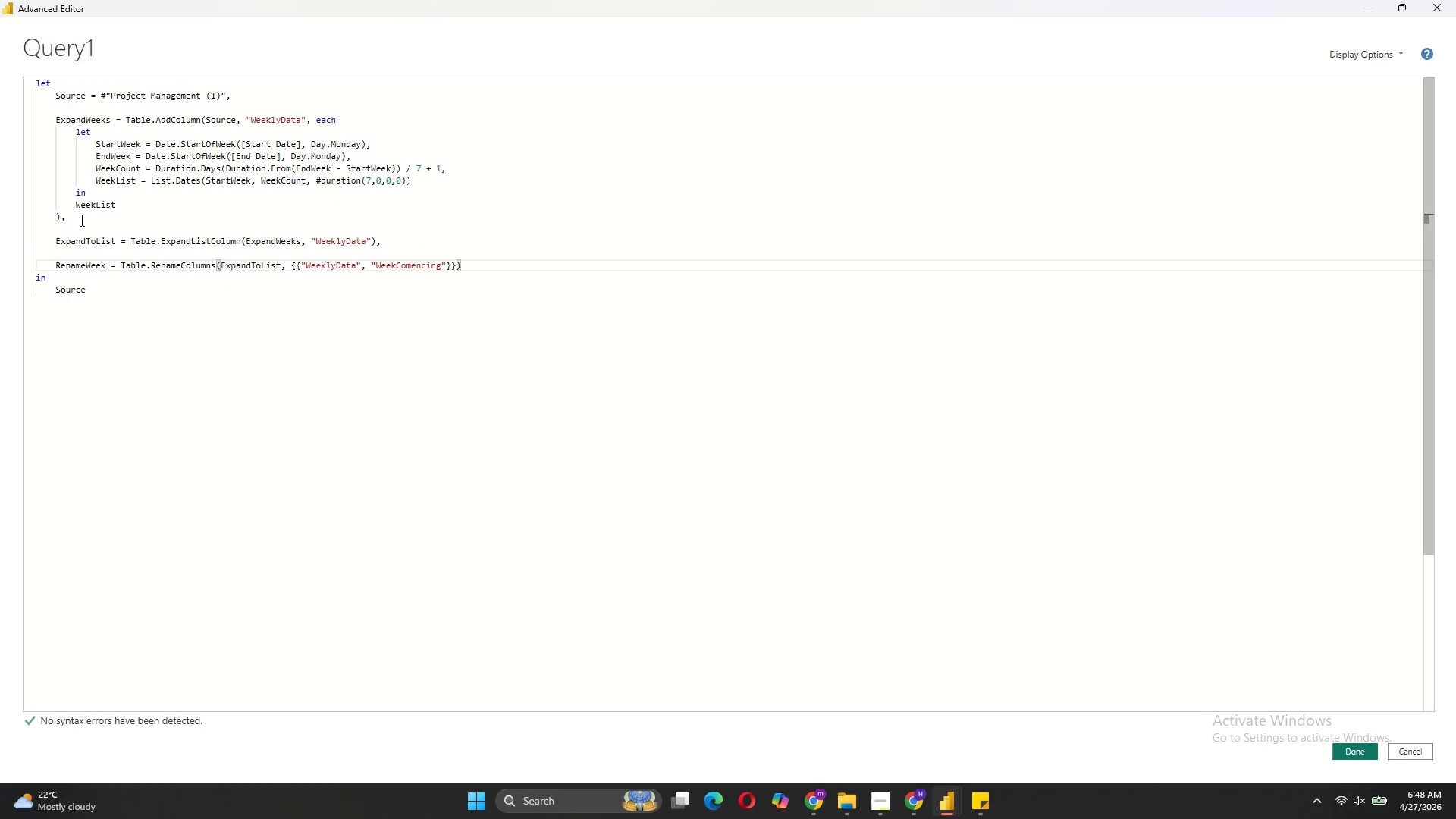 
key(Comma)
 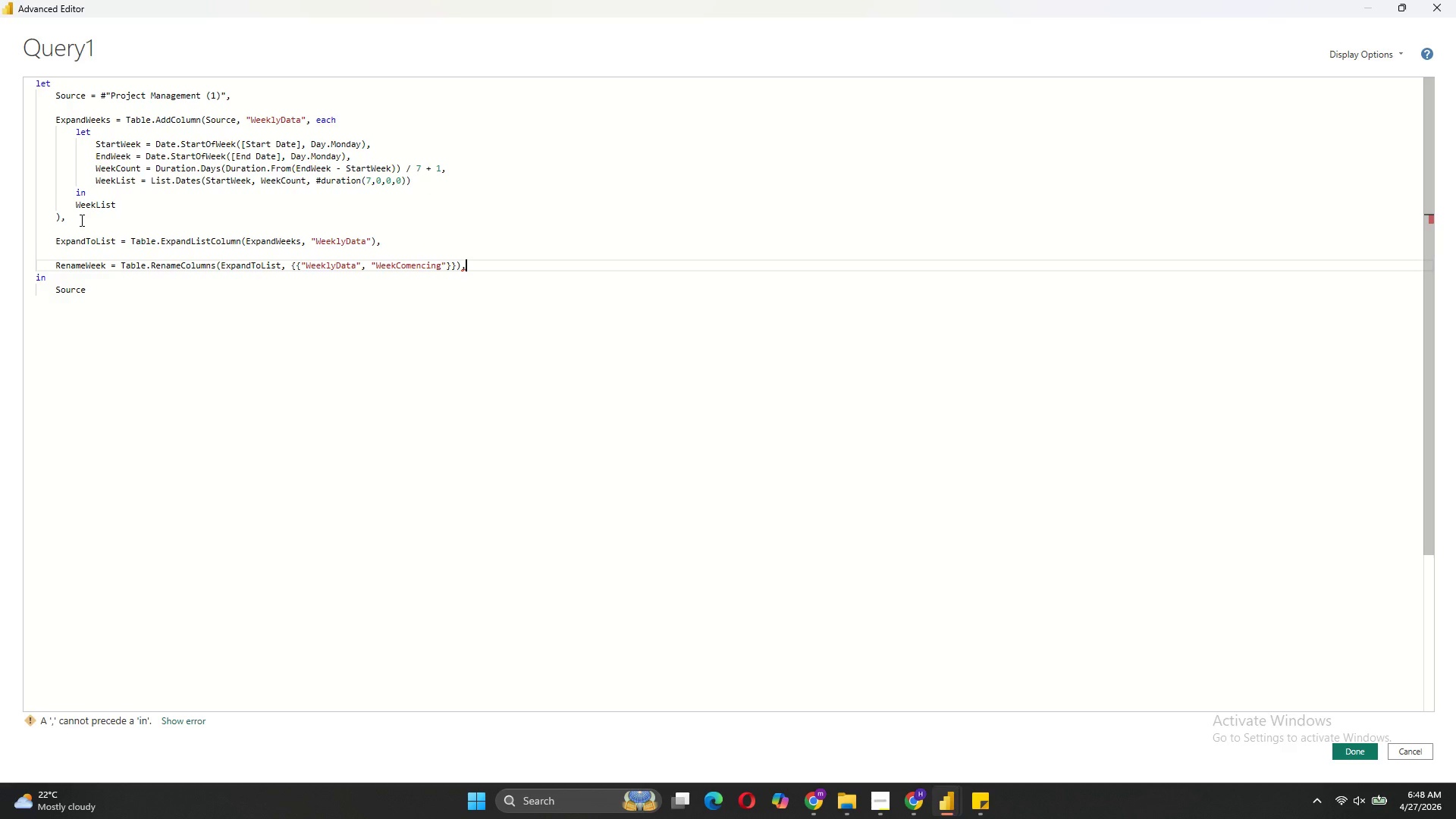 
key(Shift+Enter)
 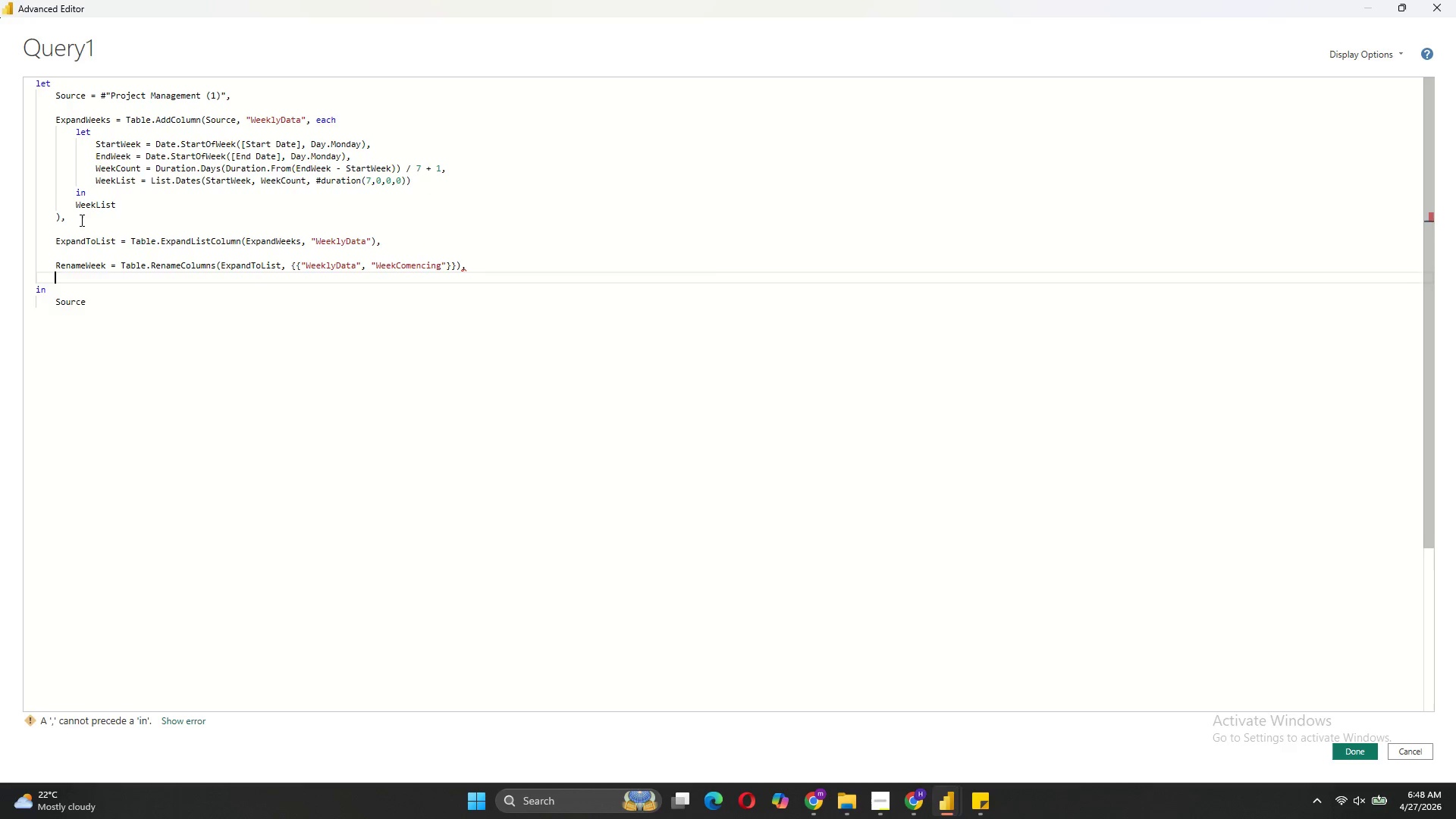 
key(Shift+Enter)
 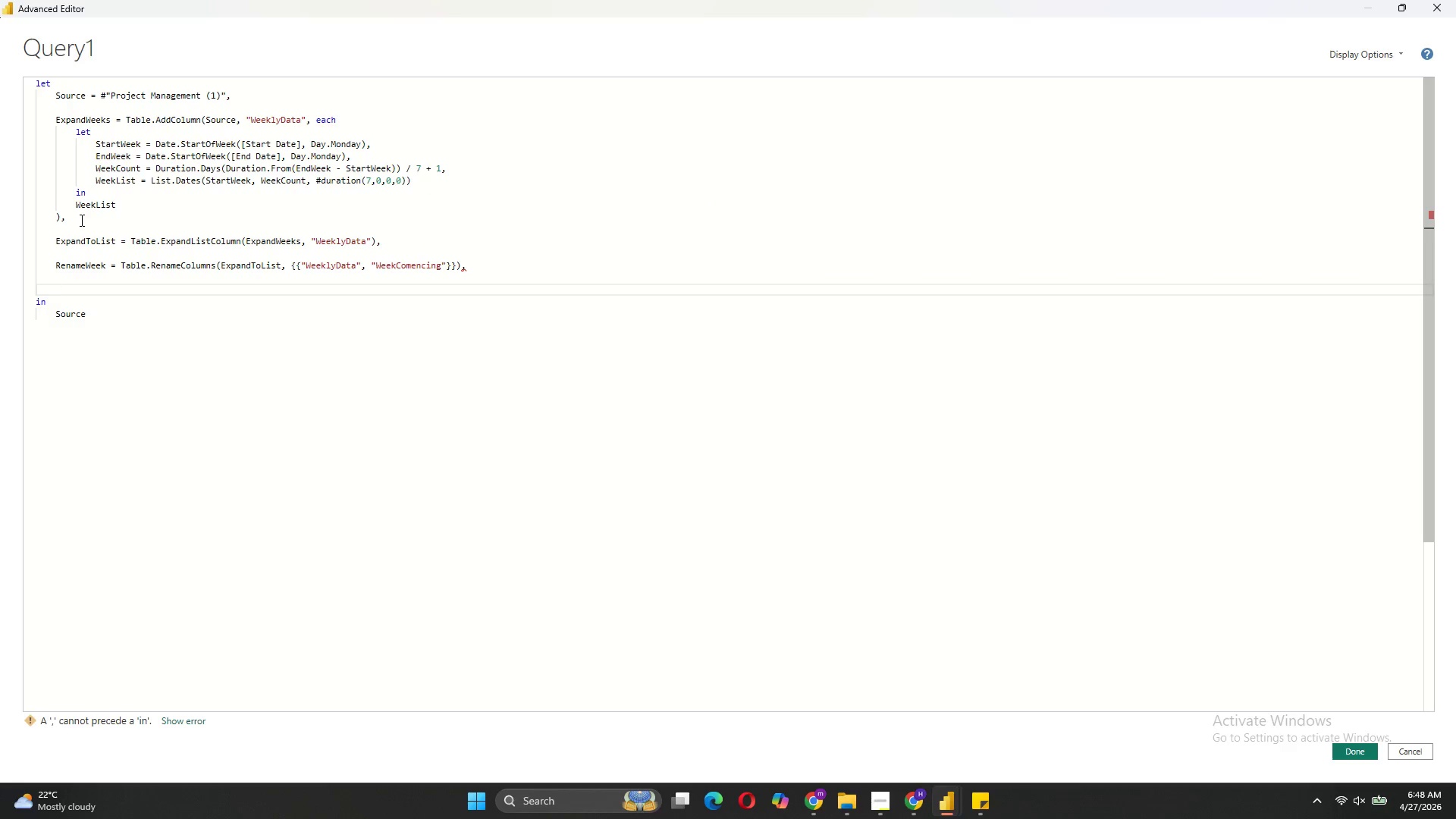 
type(AddWeeklyHours = Table.AddColumn(RenameWeek, "Weekly_Hours)
 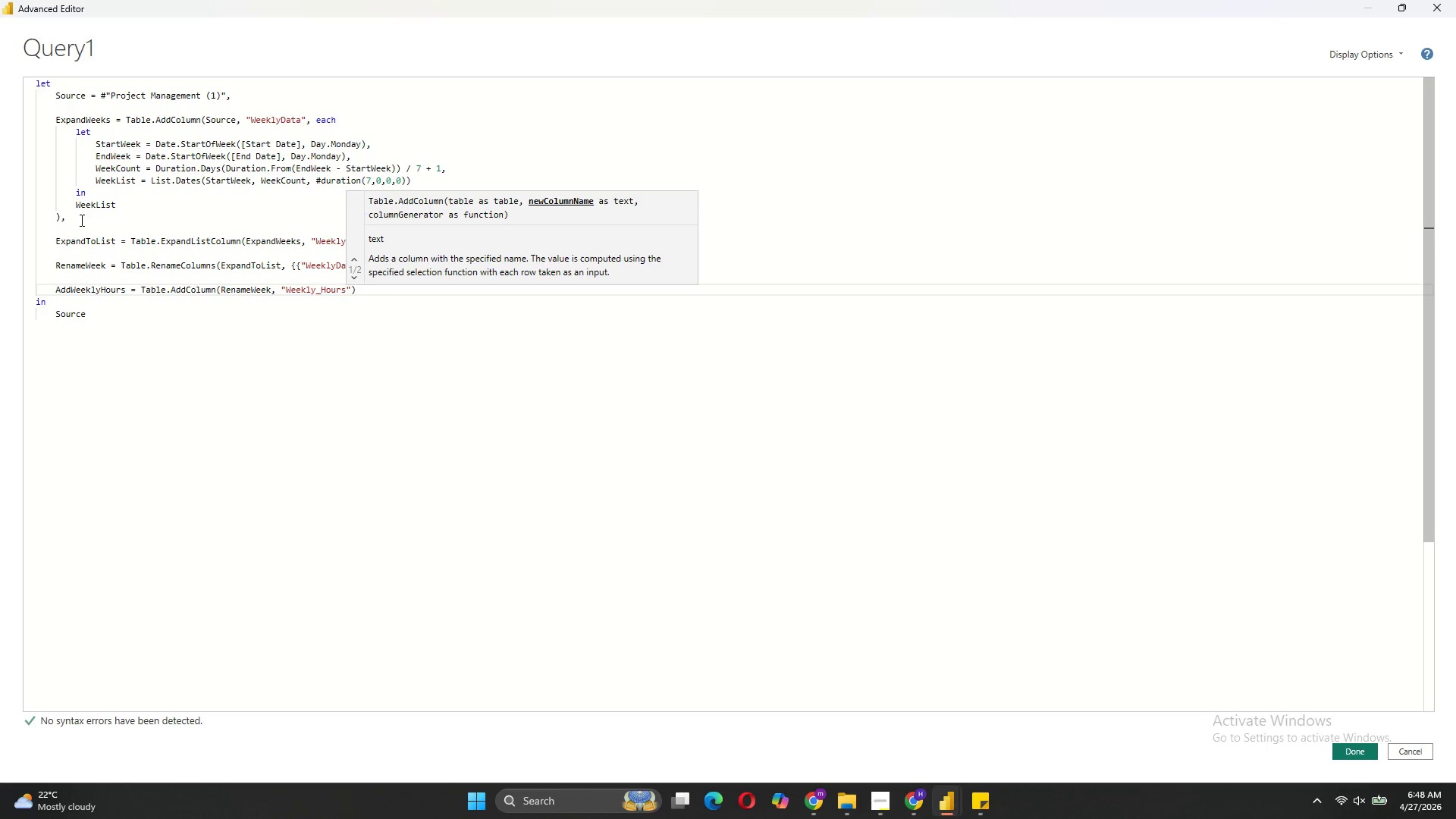 
key(ArrowRight)
 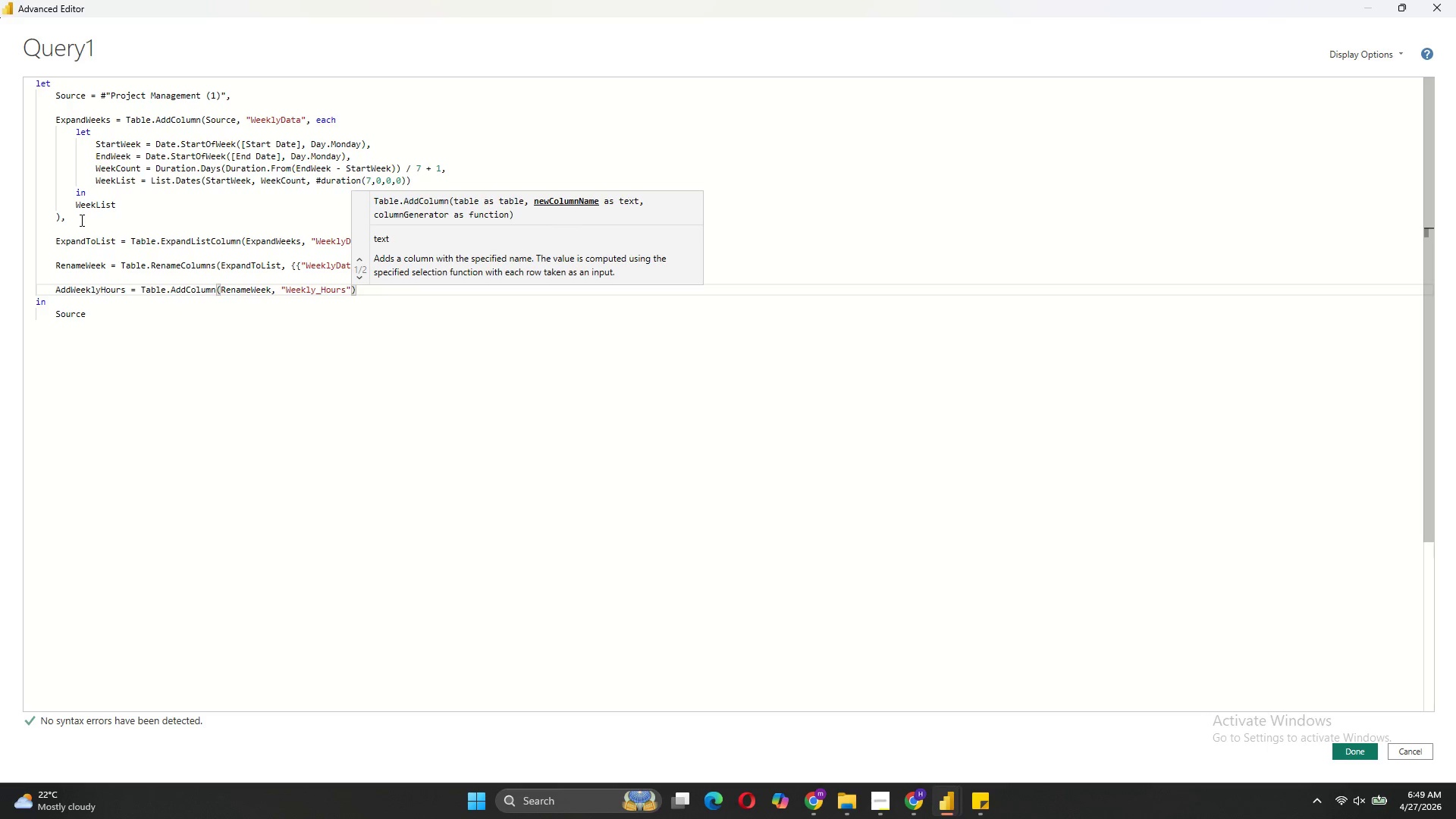 
type(, each)
 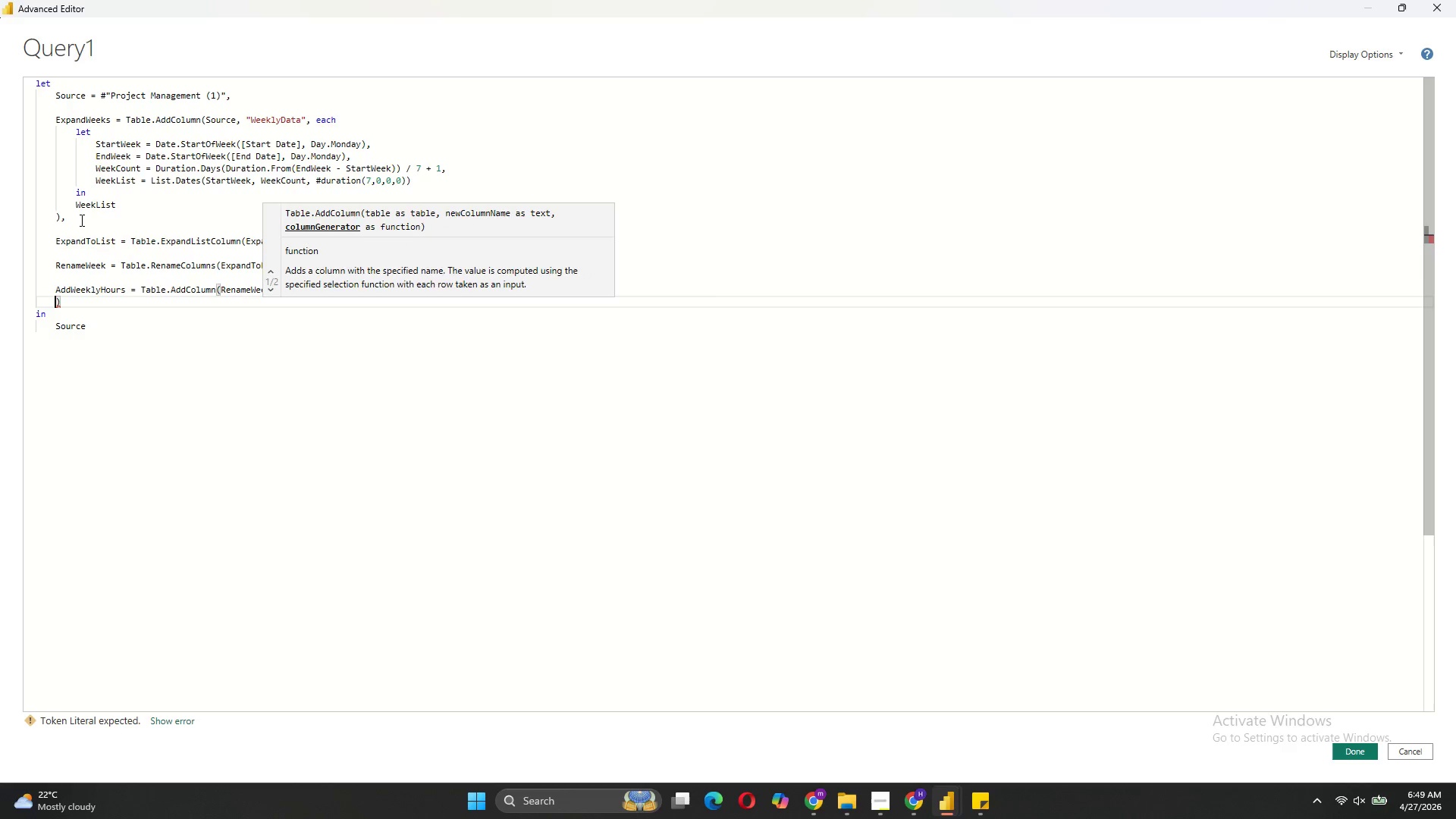 
key(Shift+Enter)
 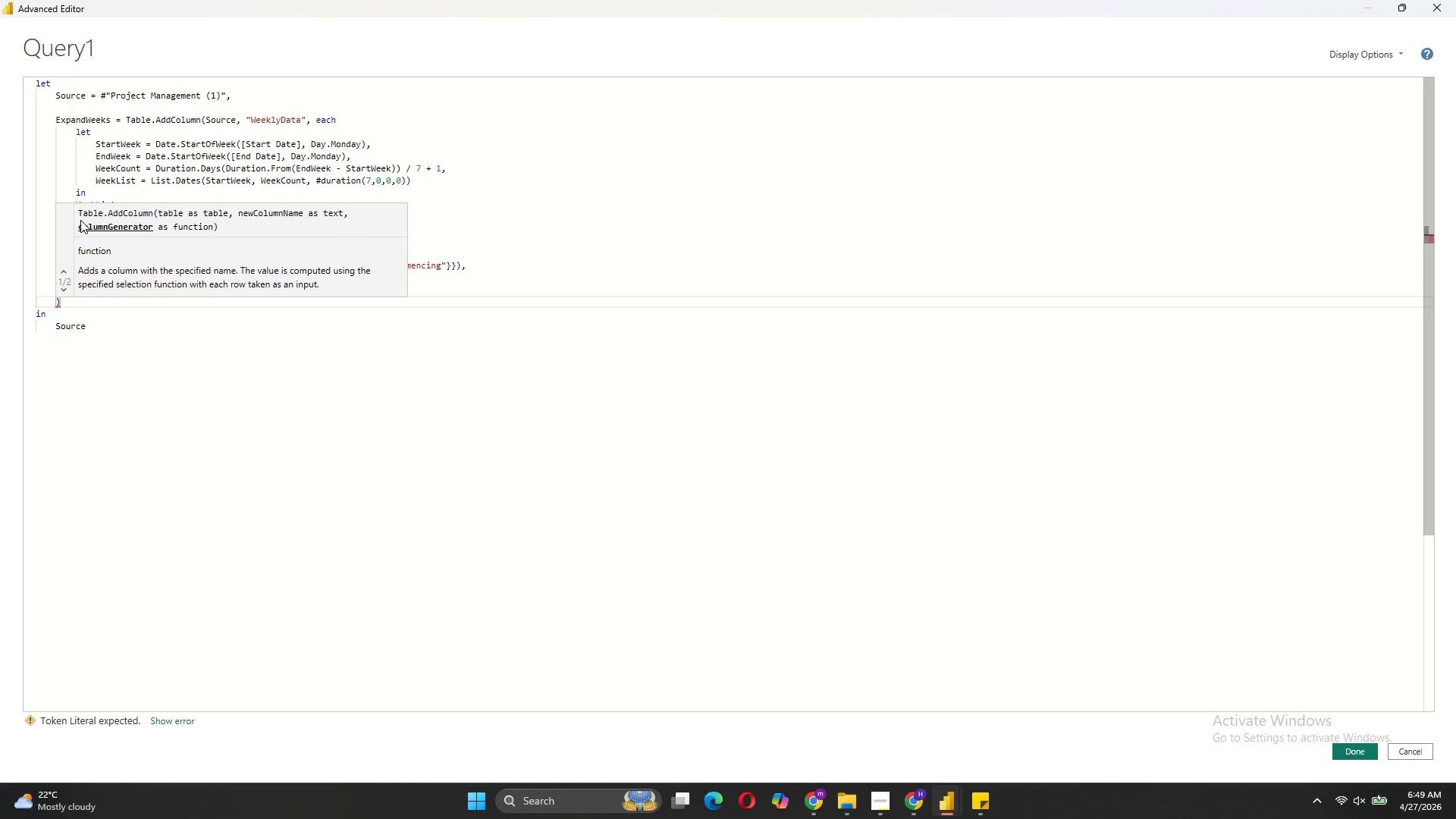 
key(Shift+ShiftRight)
 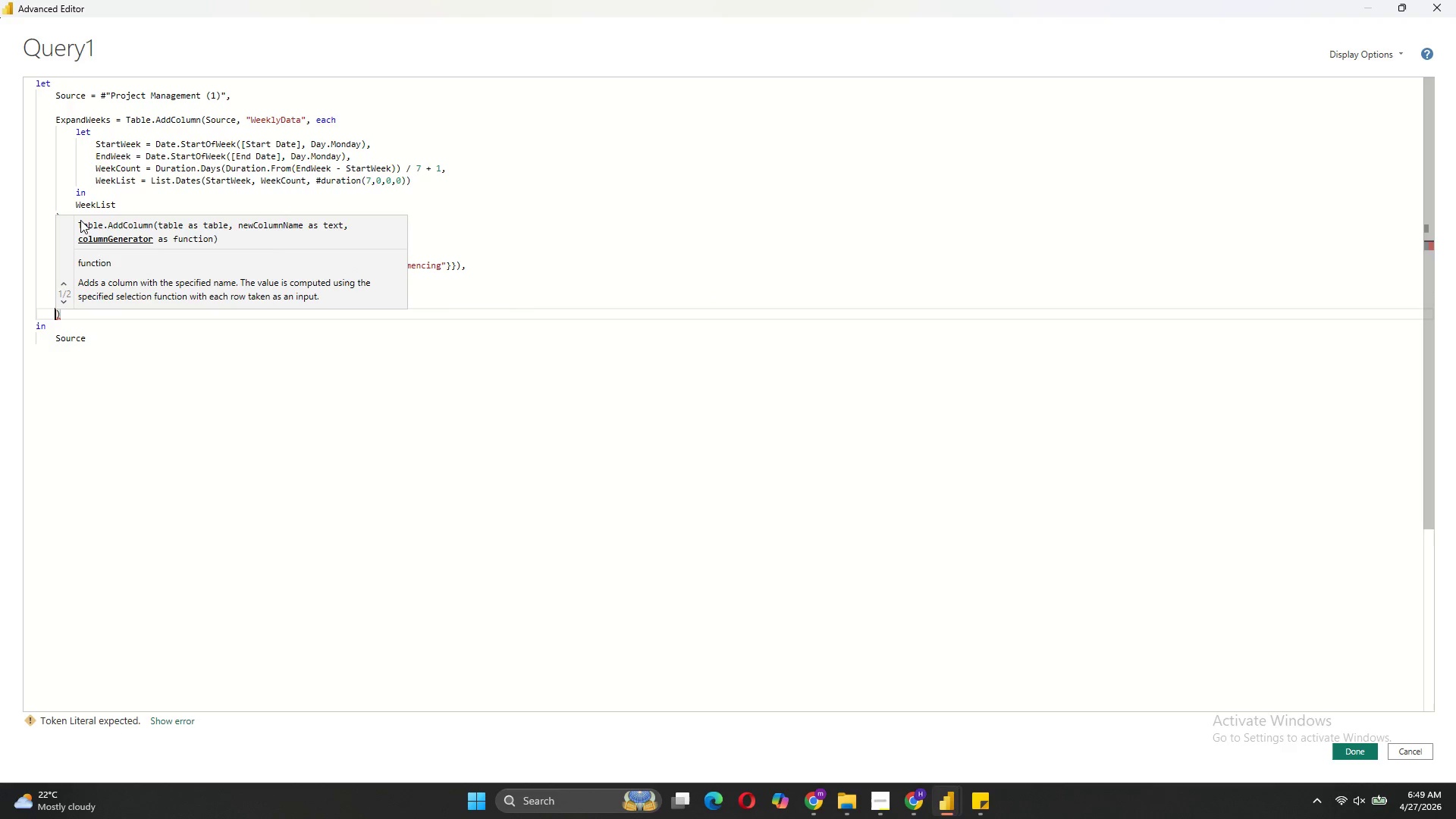 
key(Shift+Enter)
 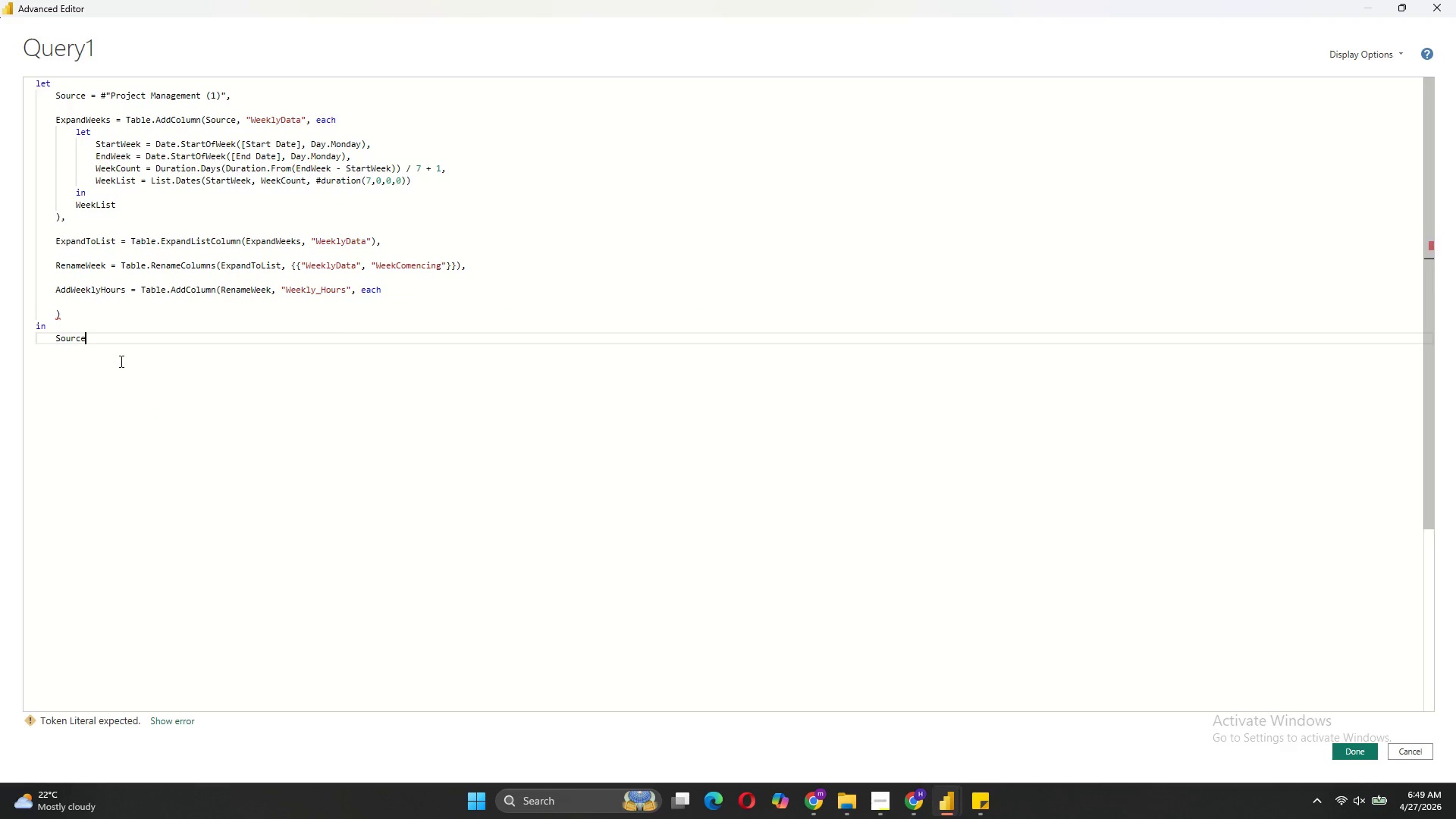 
left_click([83, 303])
 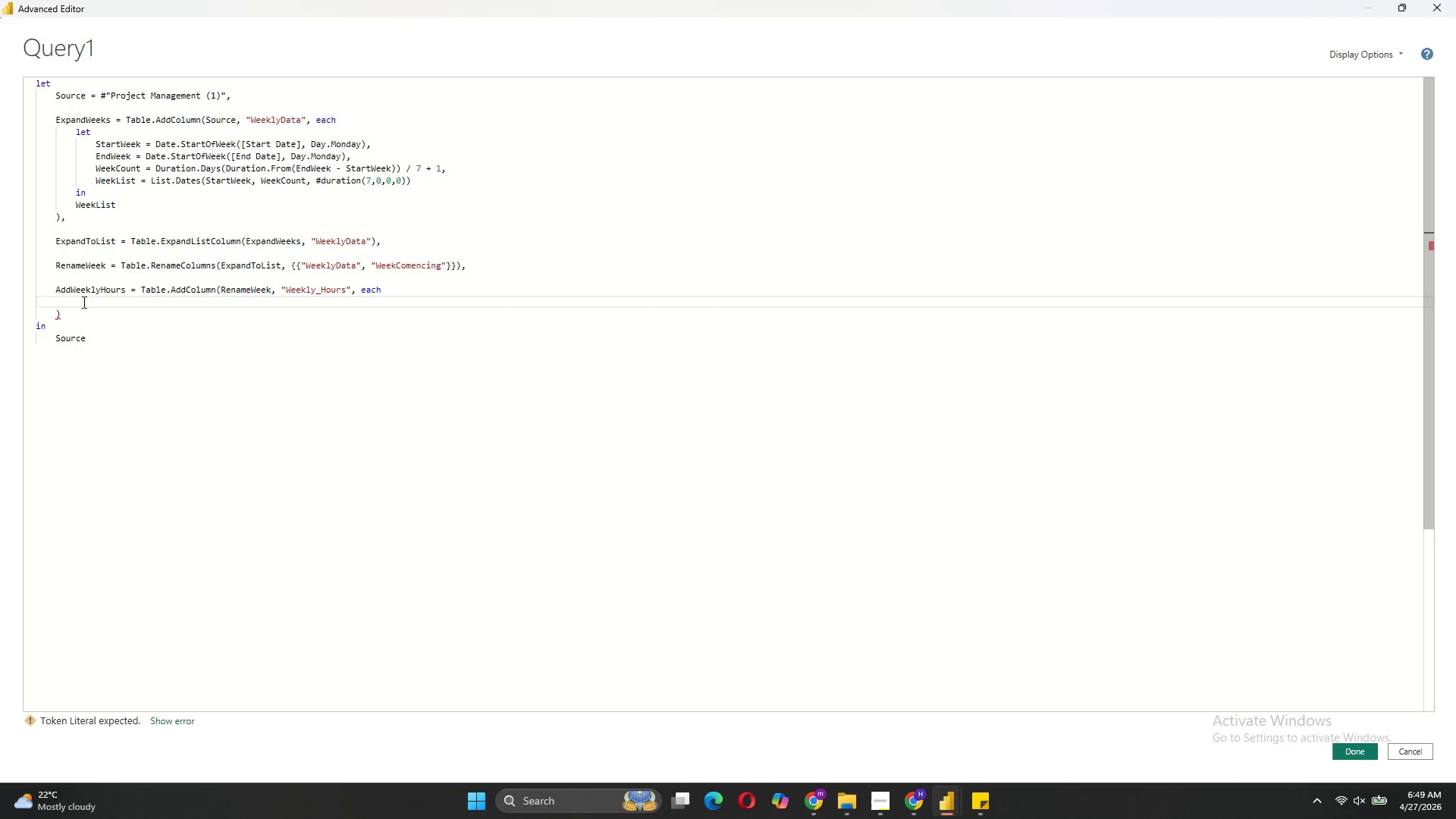 
key(Tab)
type([Hours Spent)
 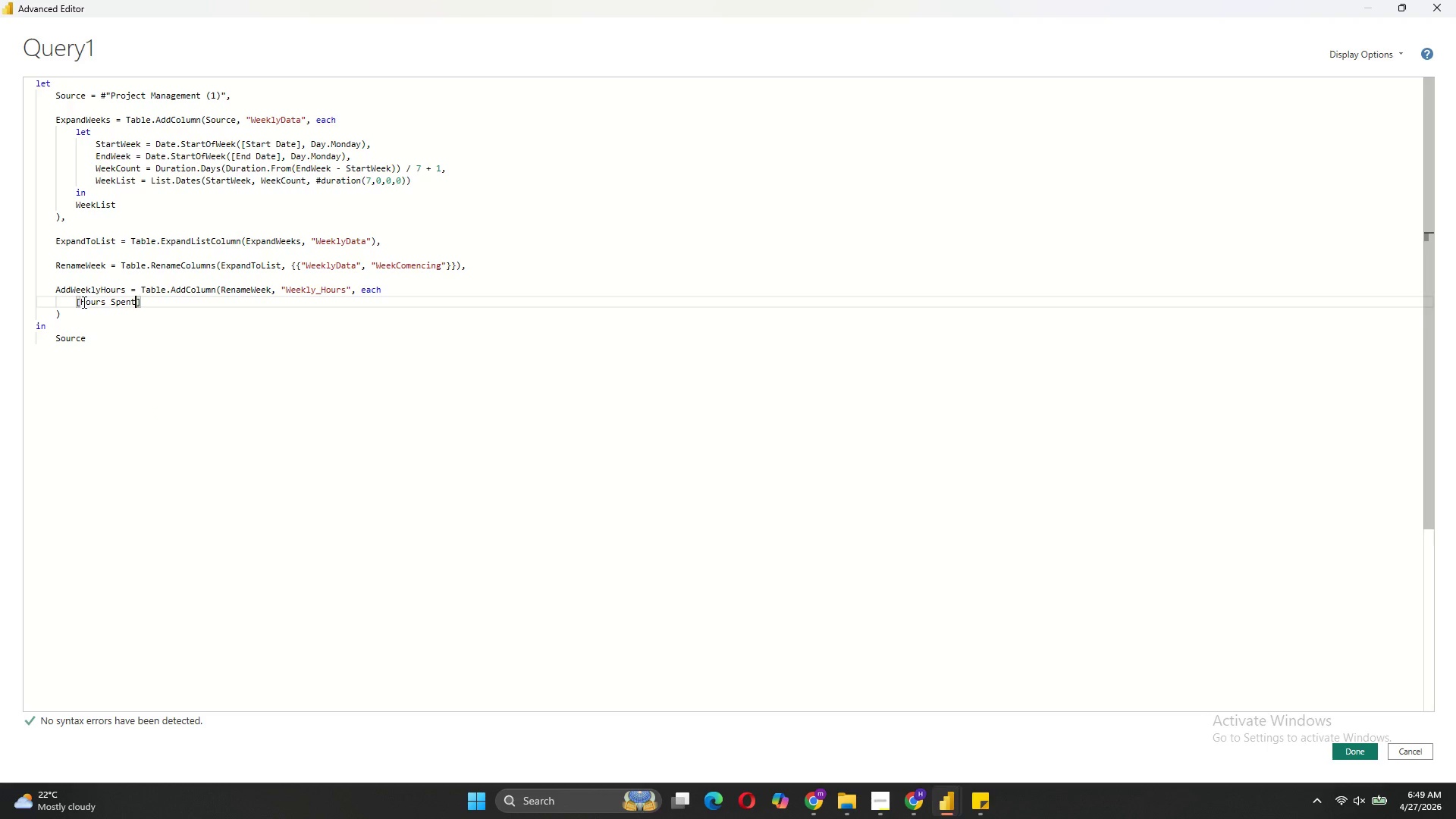 
key(ArrowRight)
 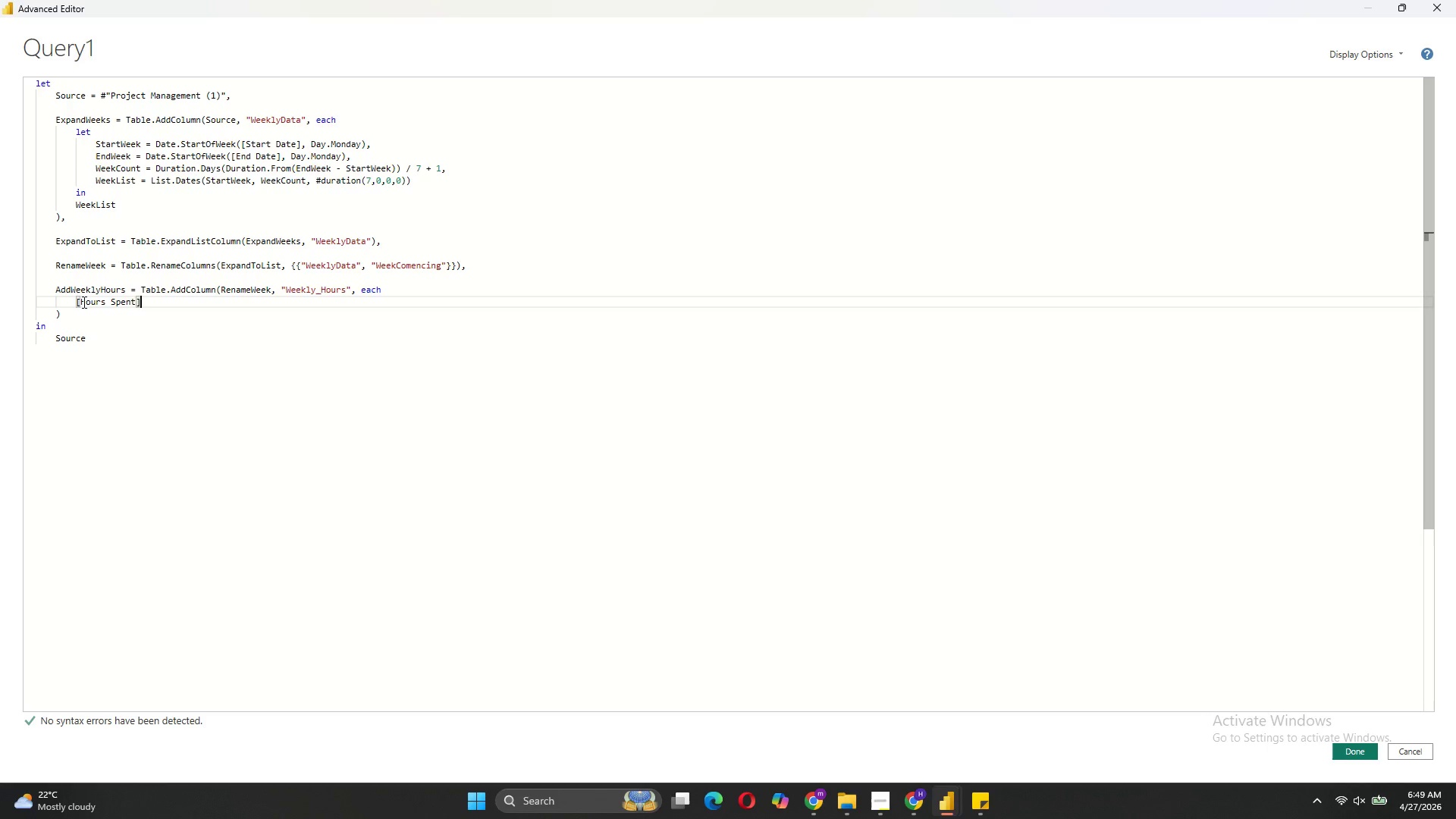 
type( / Duration.Days(Duration.fROM([eND dATE)
 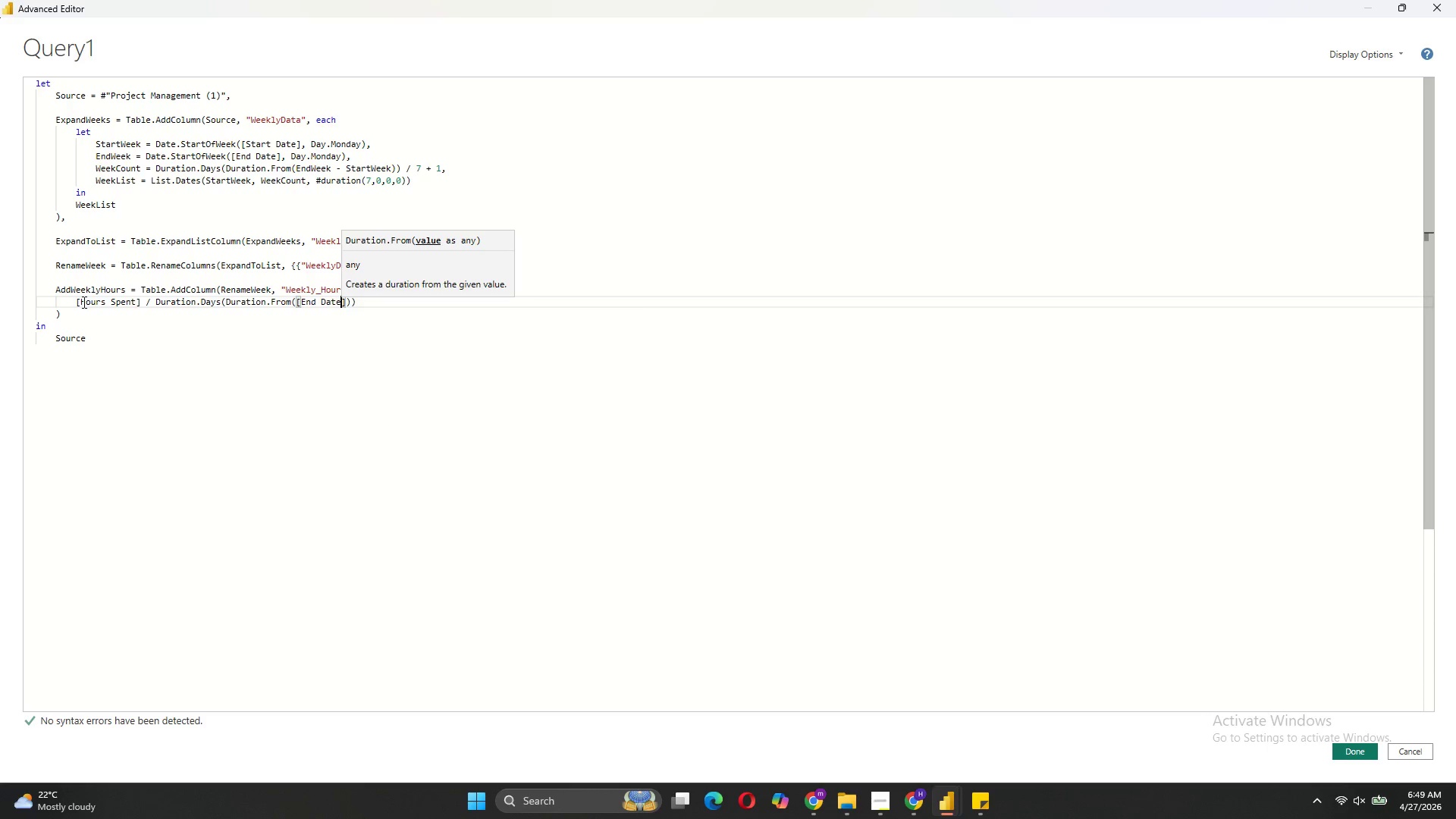 
key(ArrowRight)
 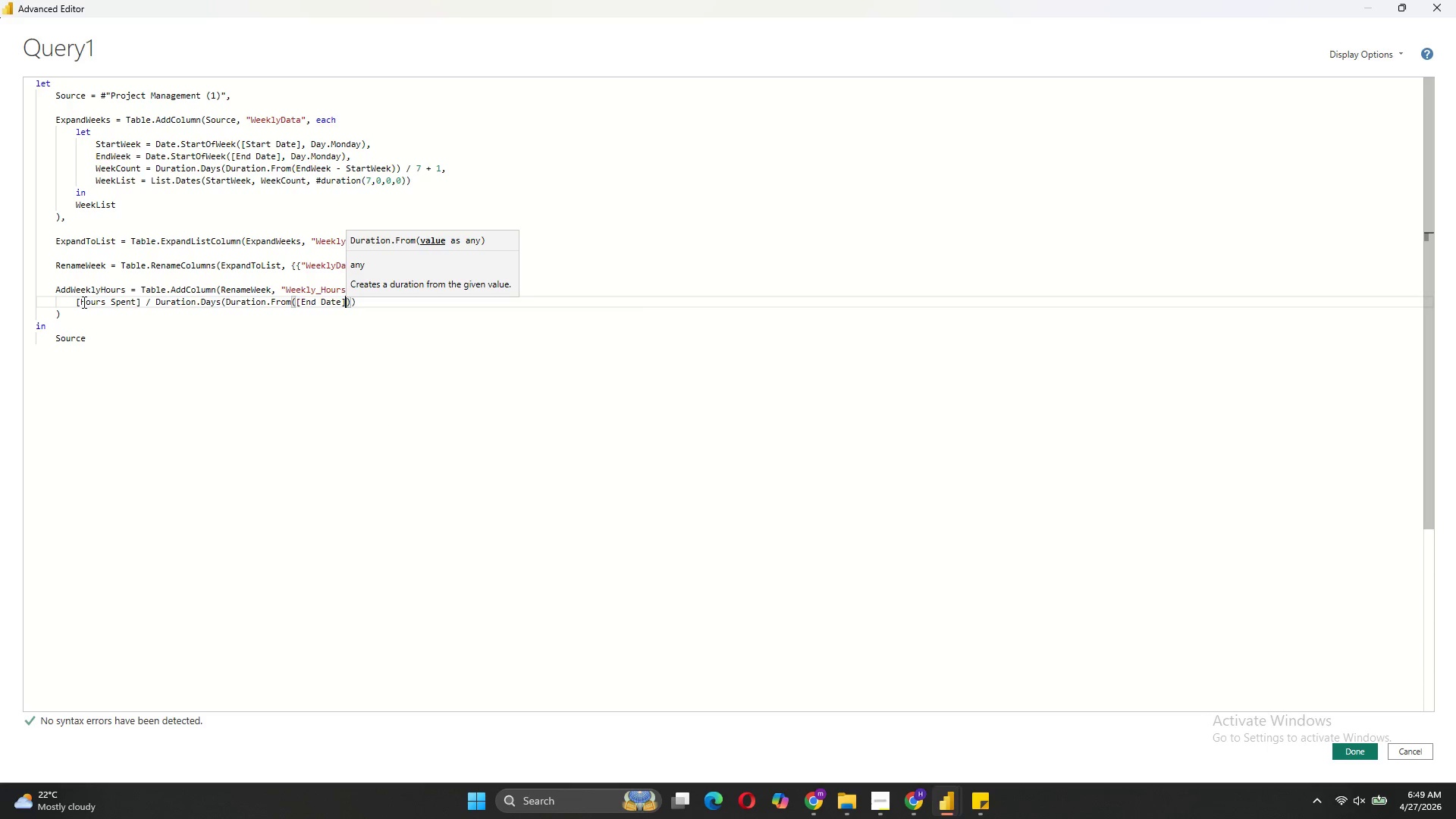 
type( - [Start Date)
 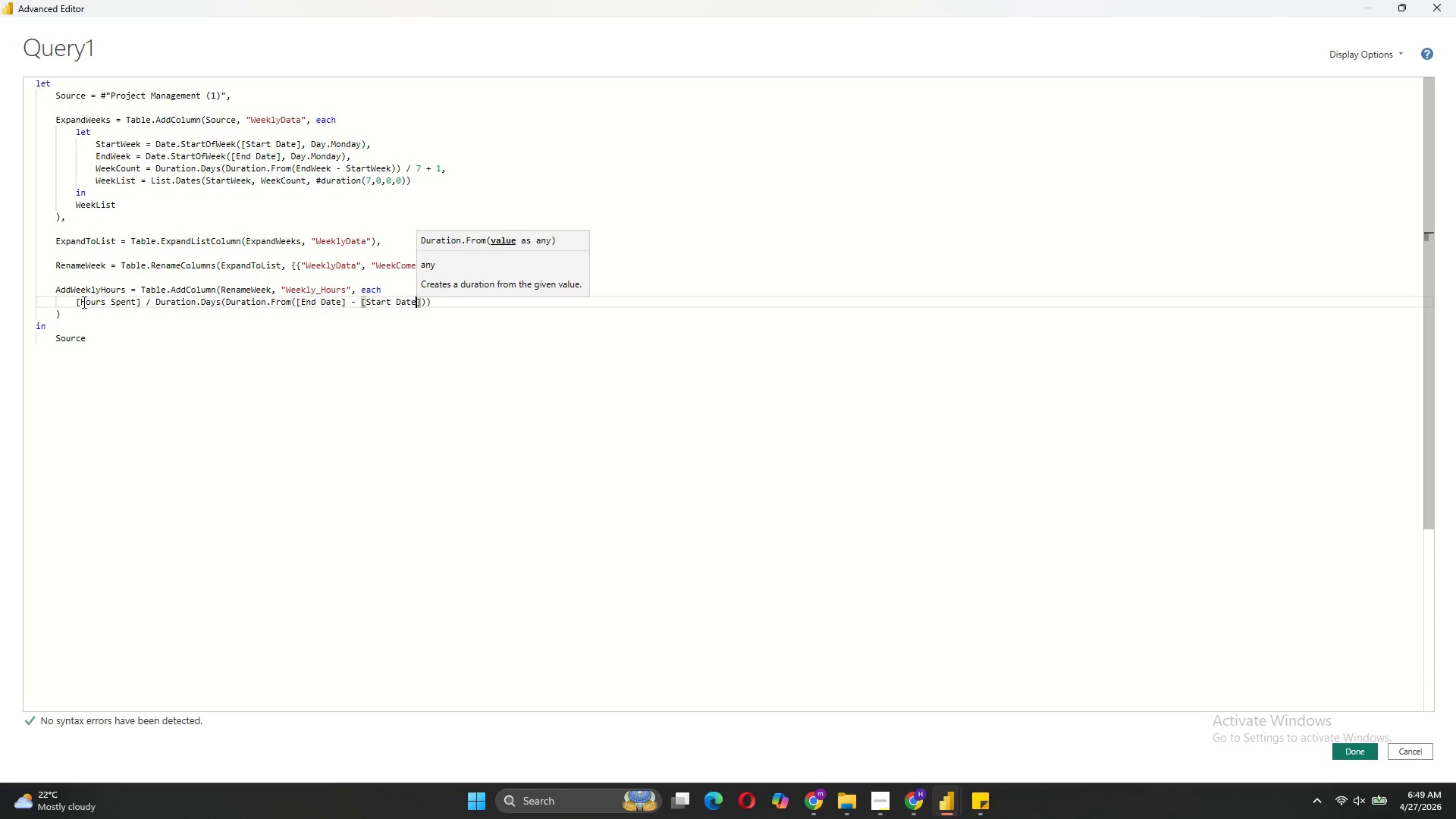 
key(ArrowRight)
 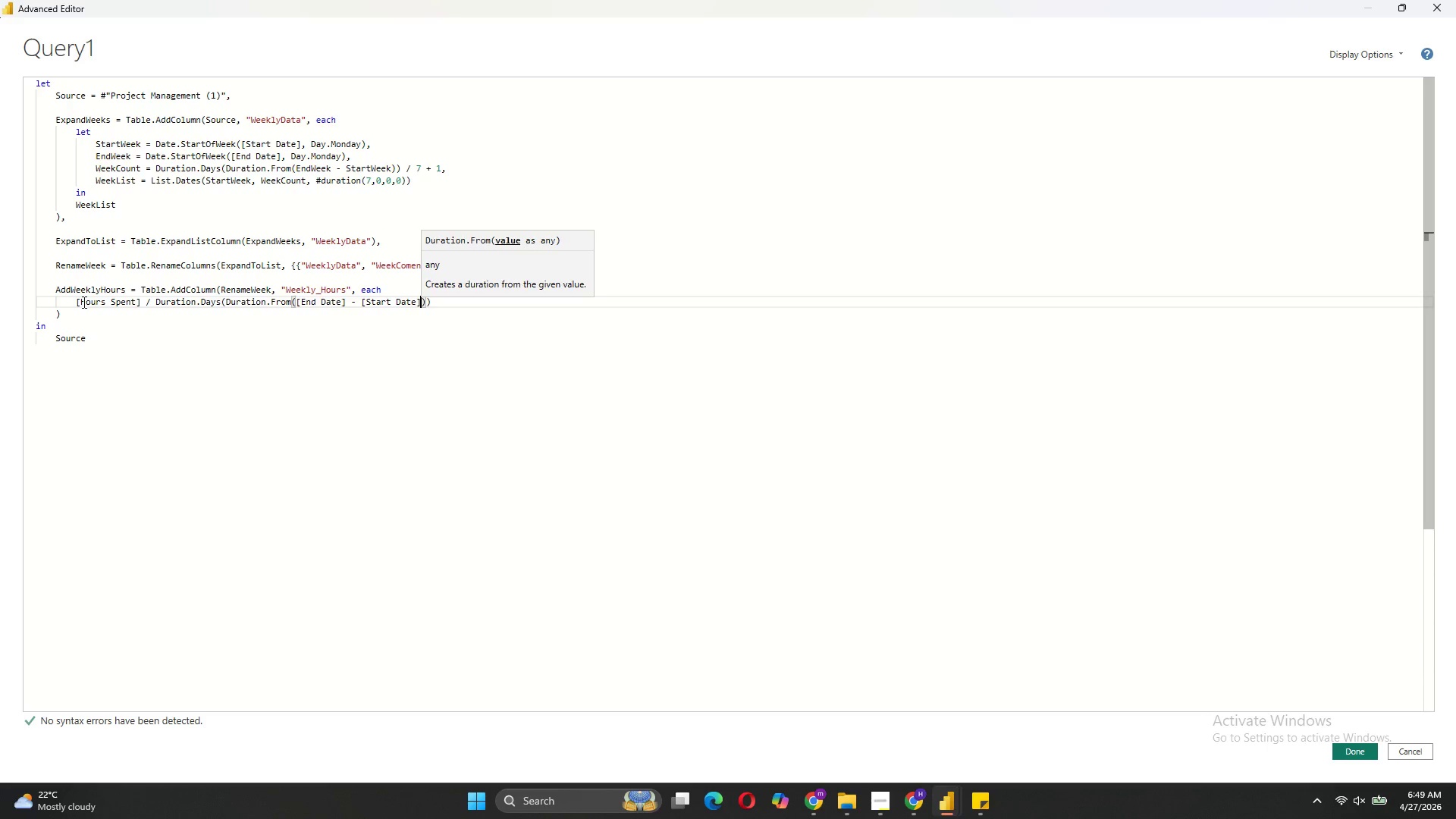 
key(ArrowRight)
 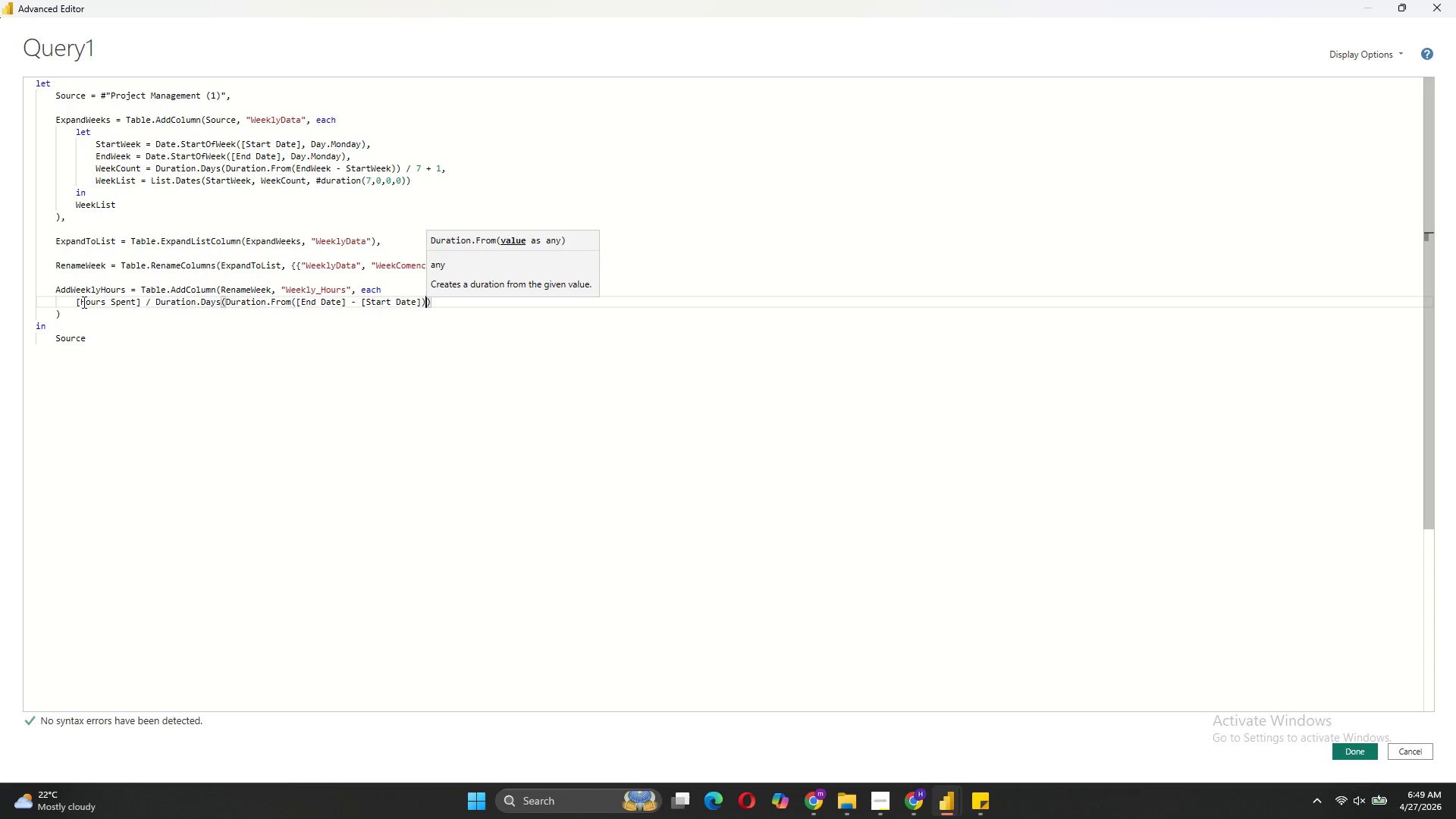 
key(ArrowRight)
 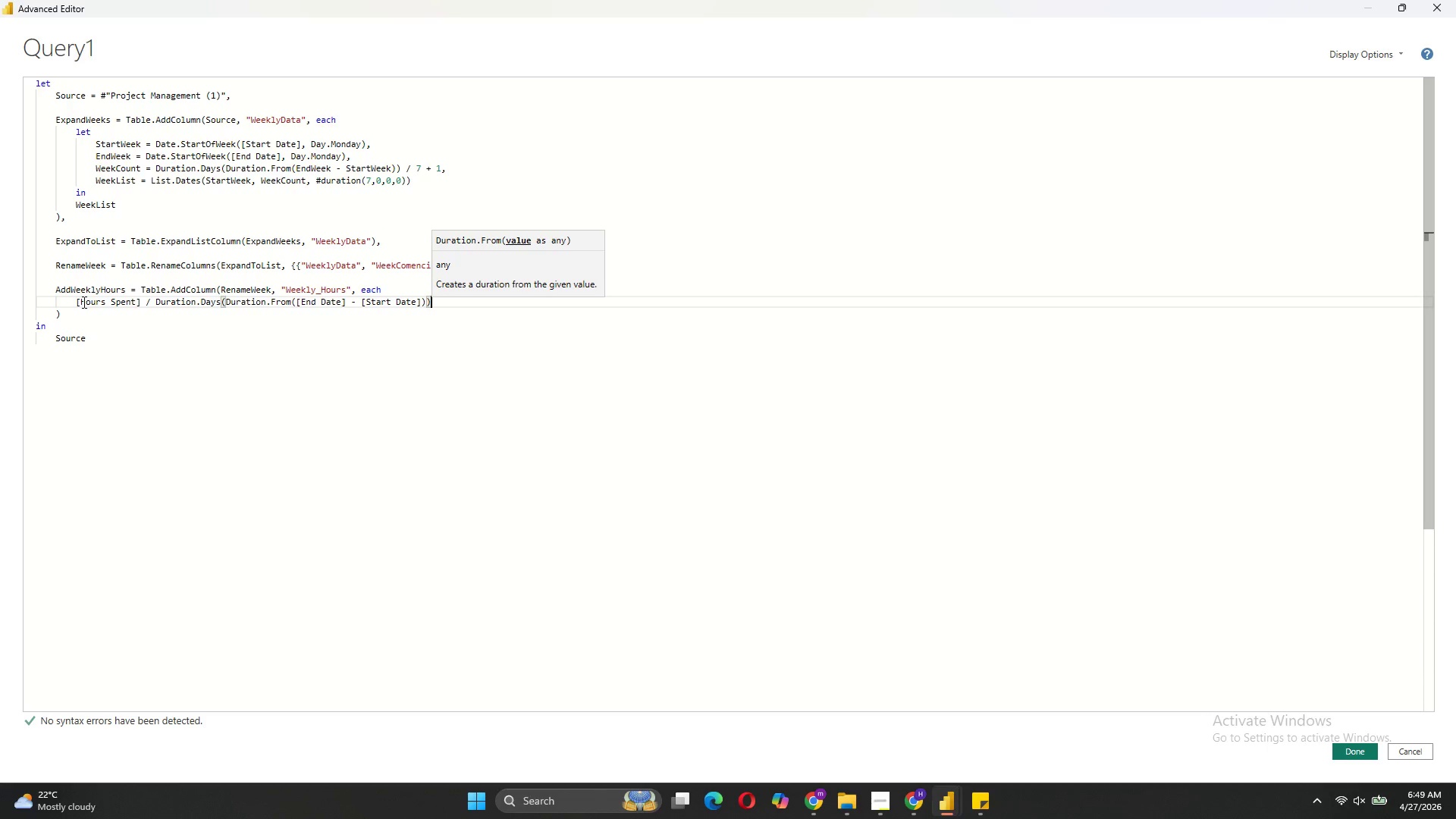 
key(Space)
 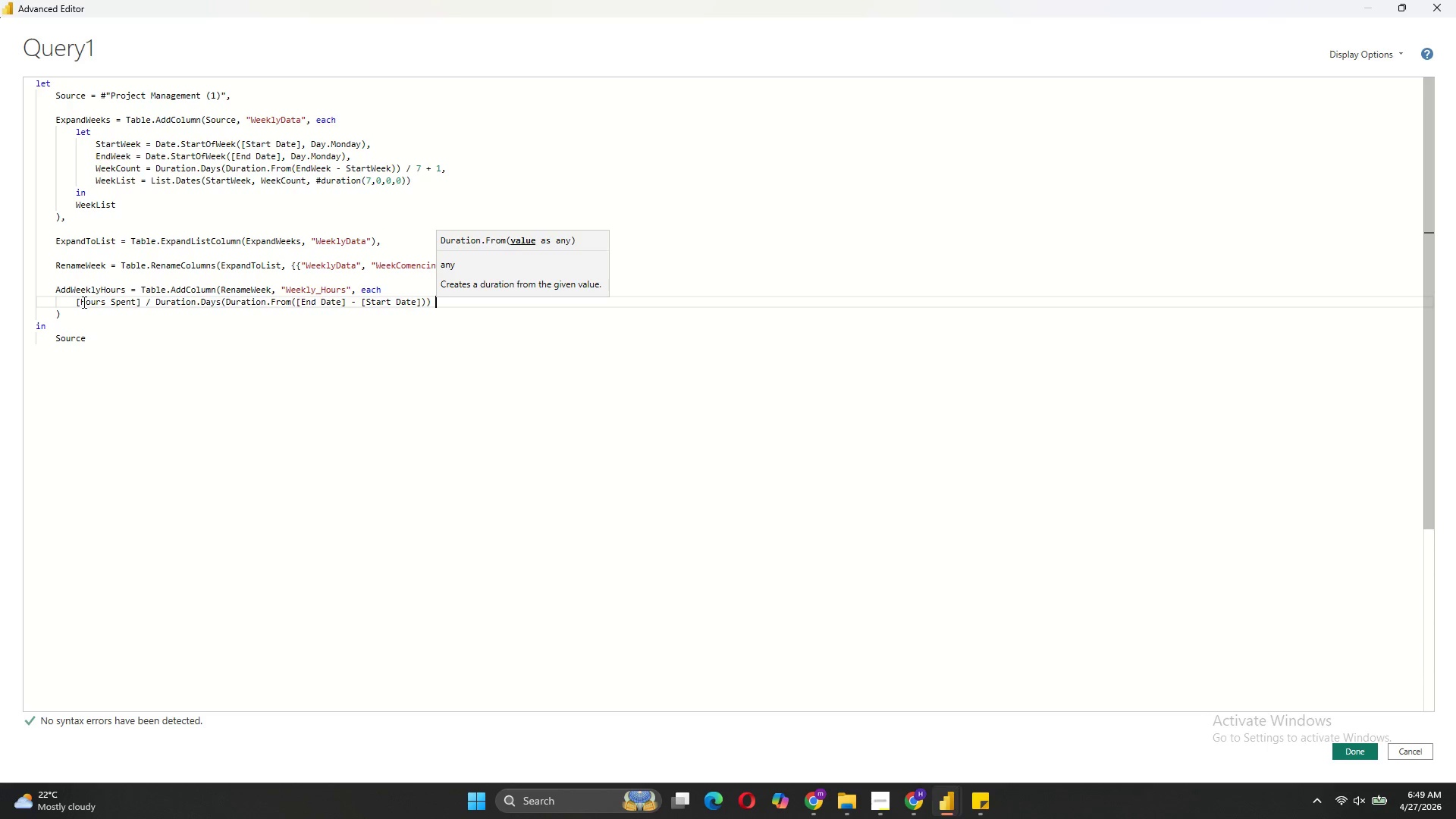 
key(Shift+8)
 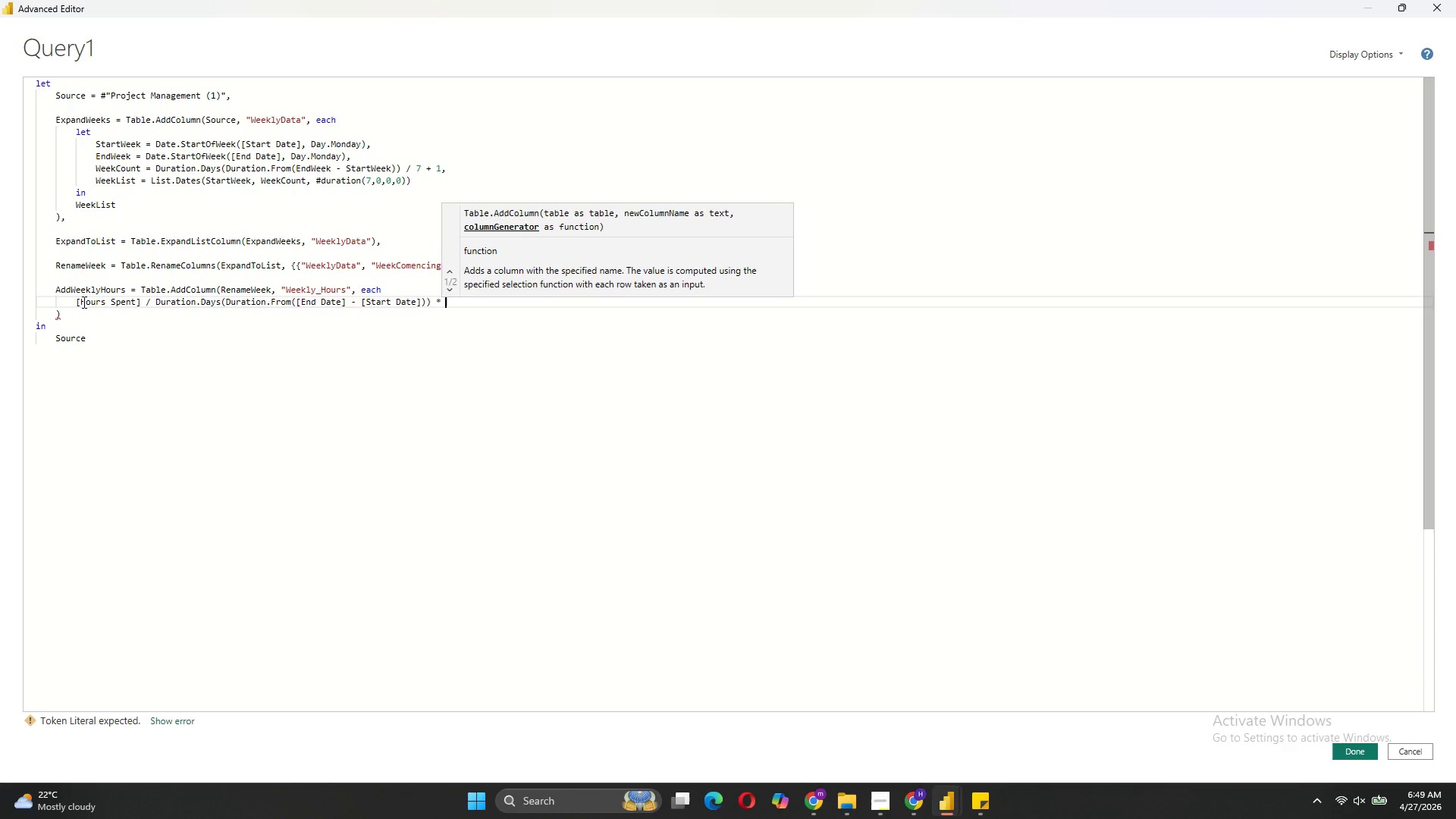 
key(Shift+Space)
 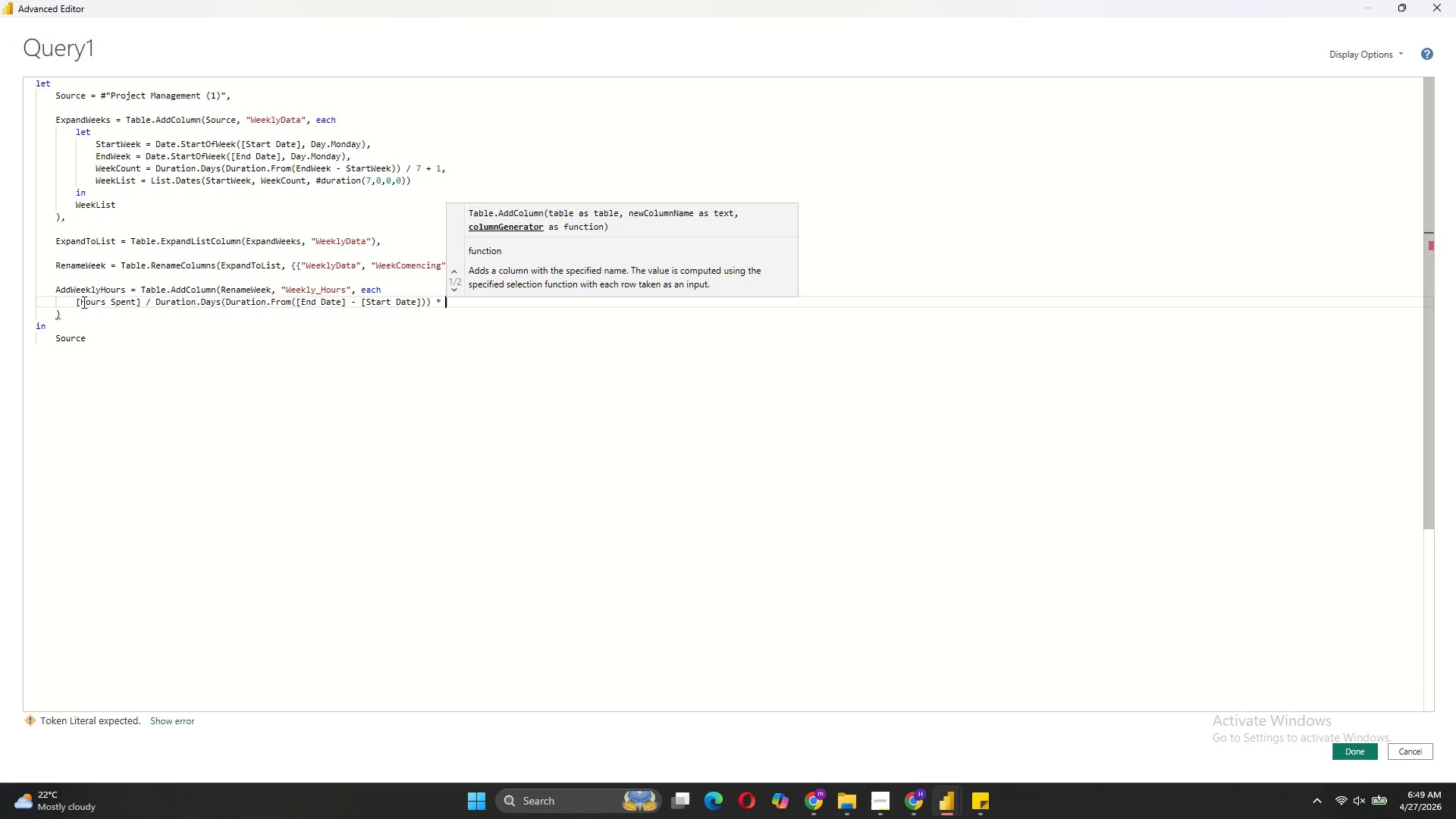 
key(Shift+7)
 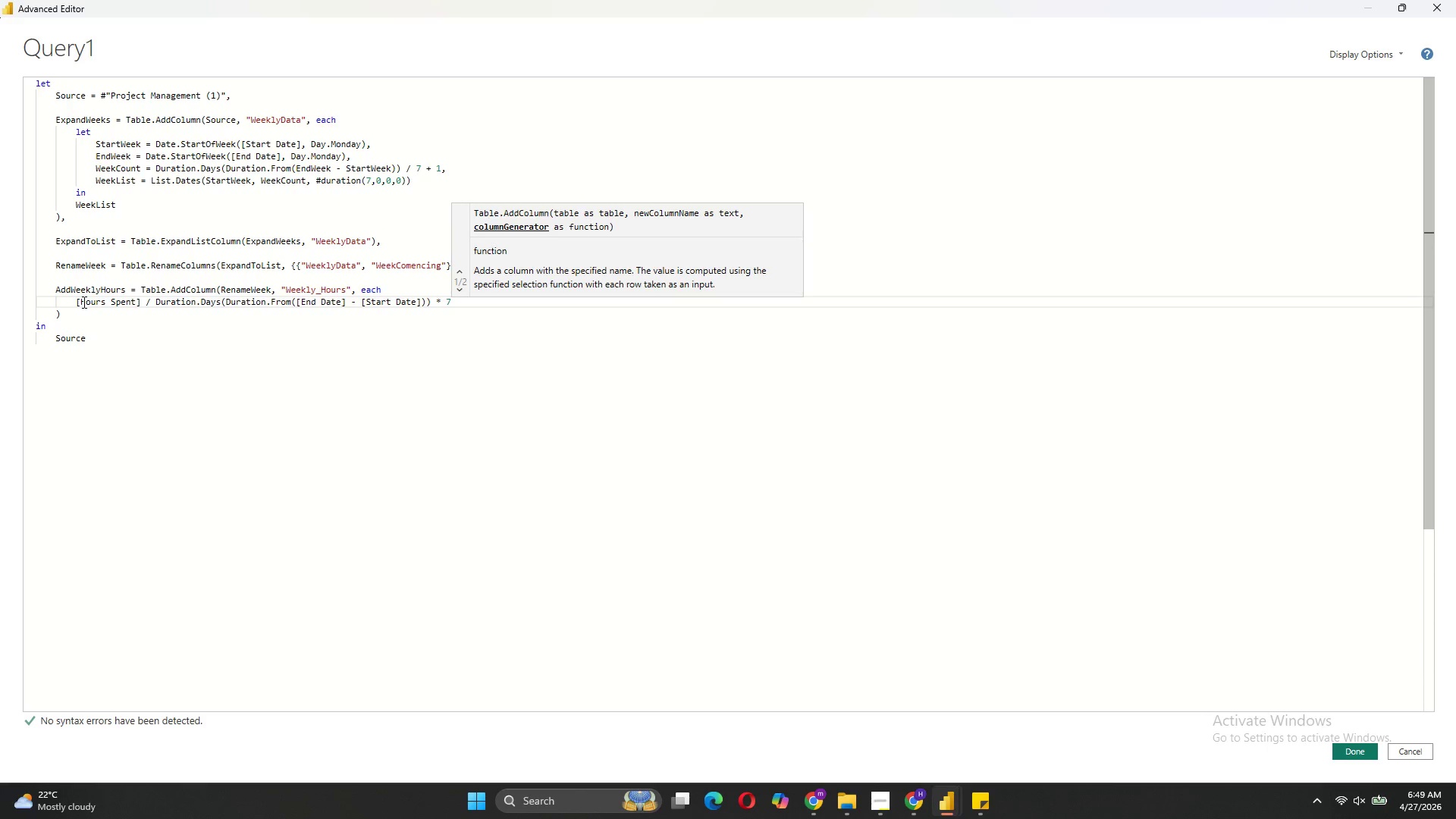 
left_click([89, 340])
 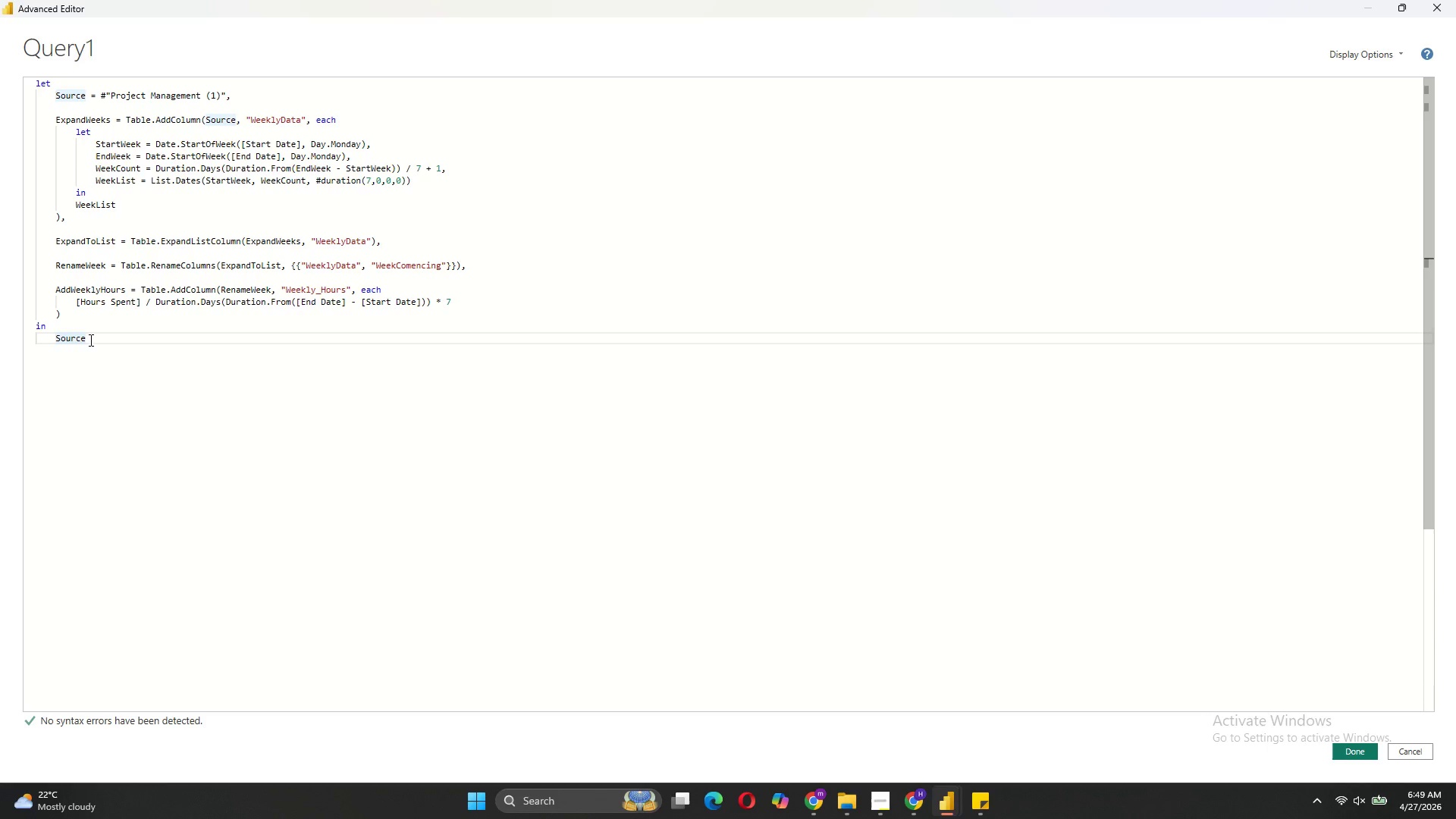 
key(Backspace)
key(Backspace)
key(Backspace)
key(Backspace)
key(Backspace)
key(Backspace)
type(Add)
key(Tab)
 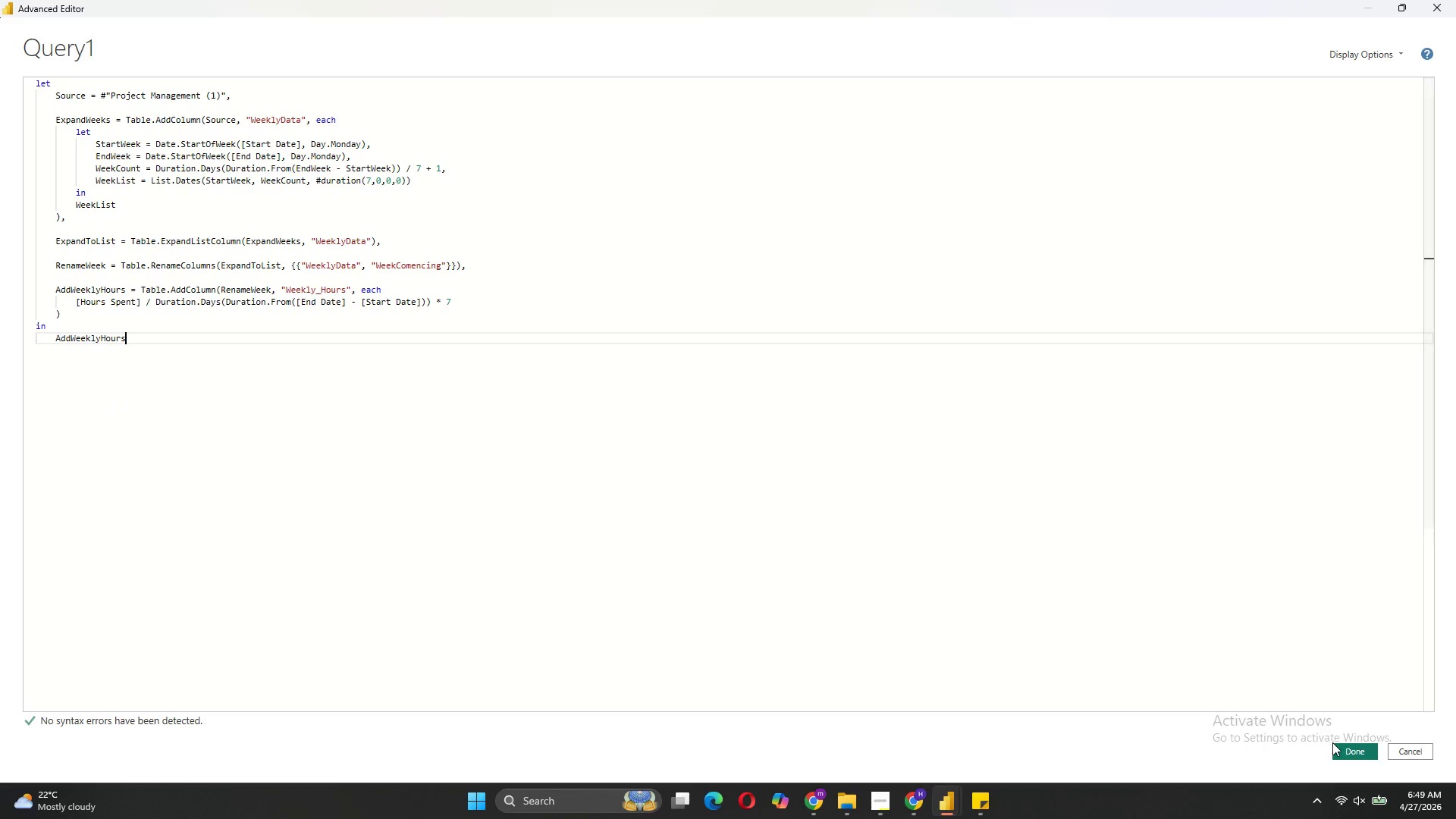 
left_click([1361, 752])
 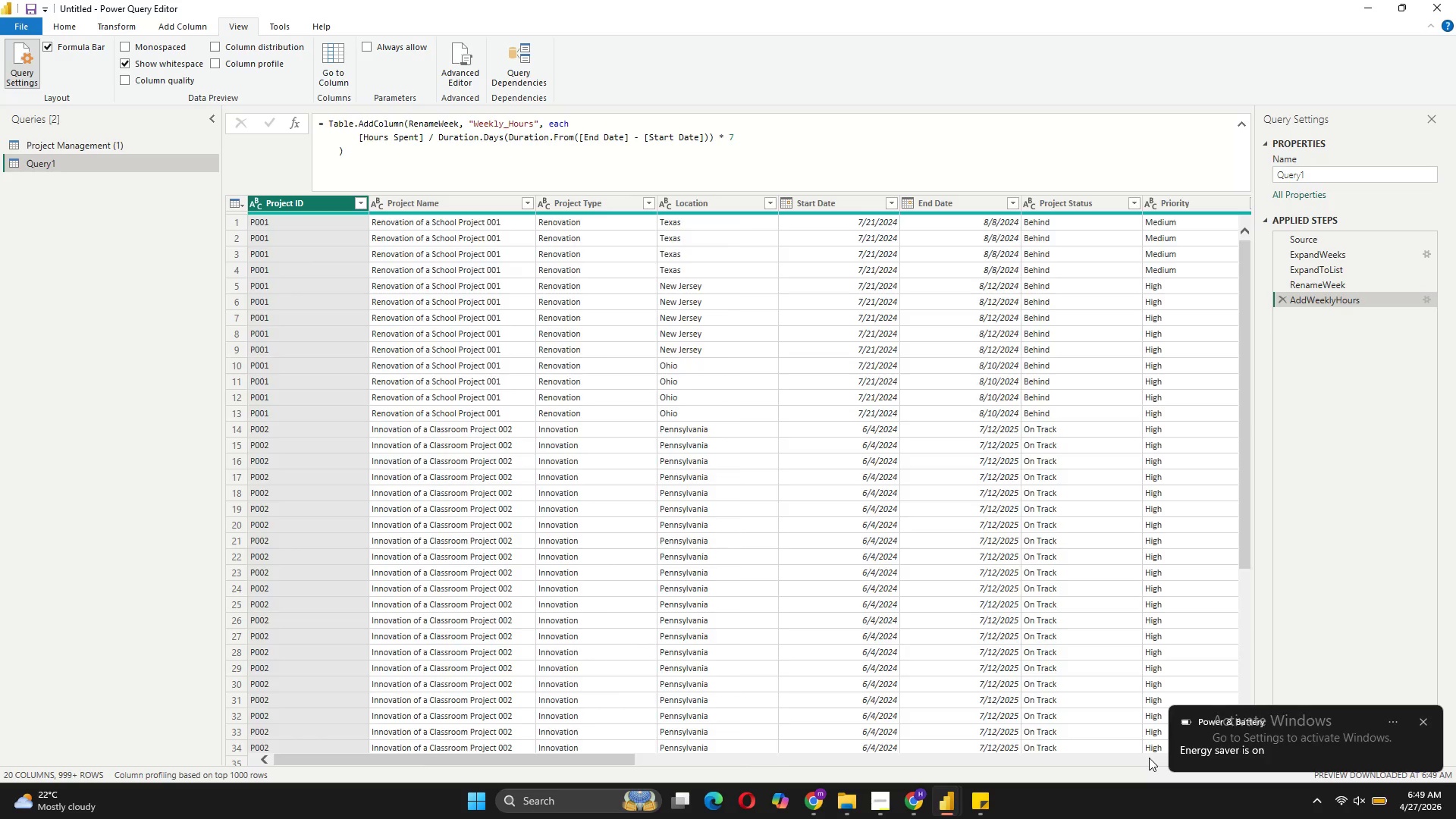 
wait(7.08)
 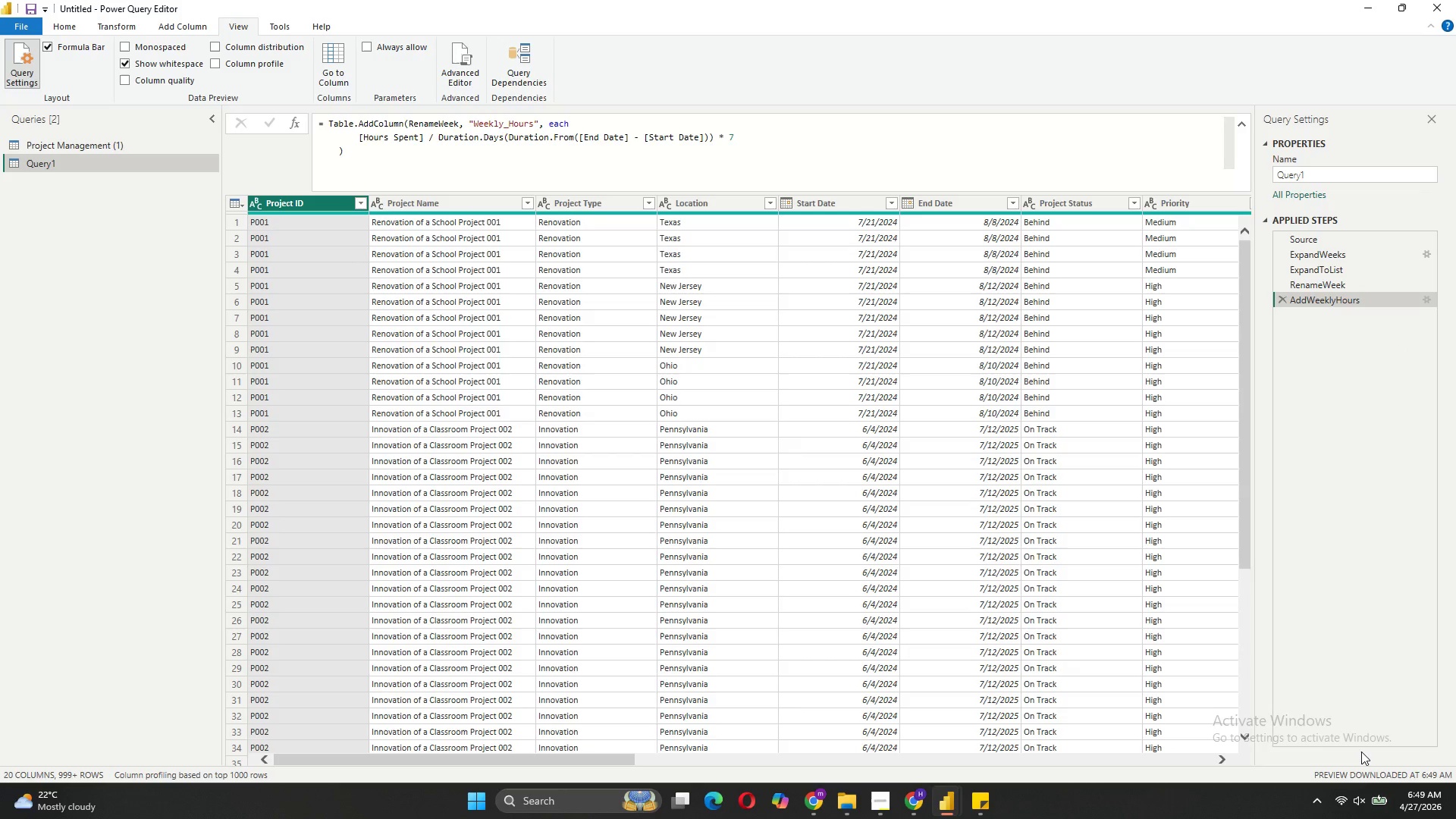 
hold_key(key=Unknown, duration=1.0)
 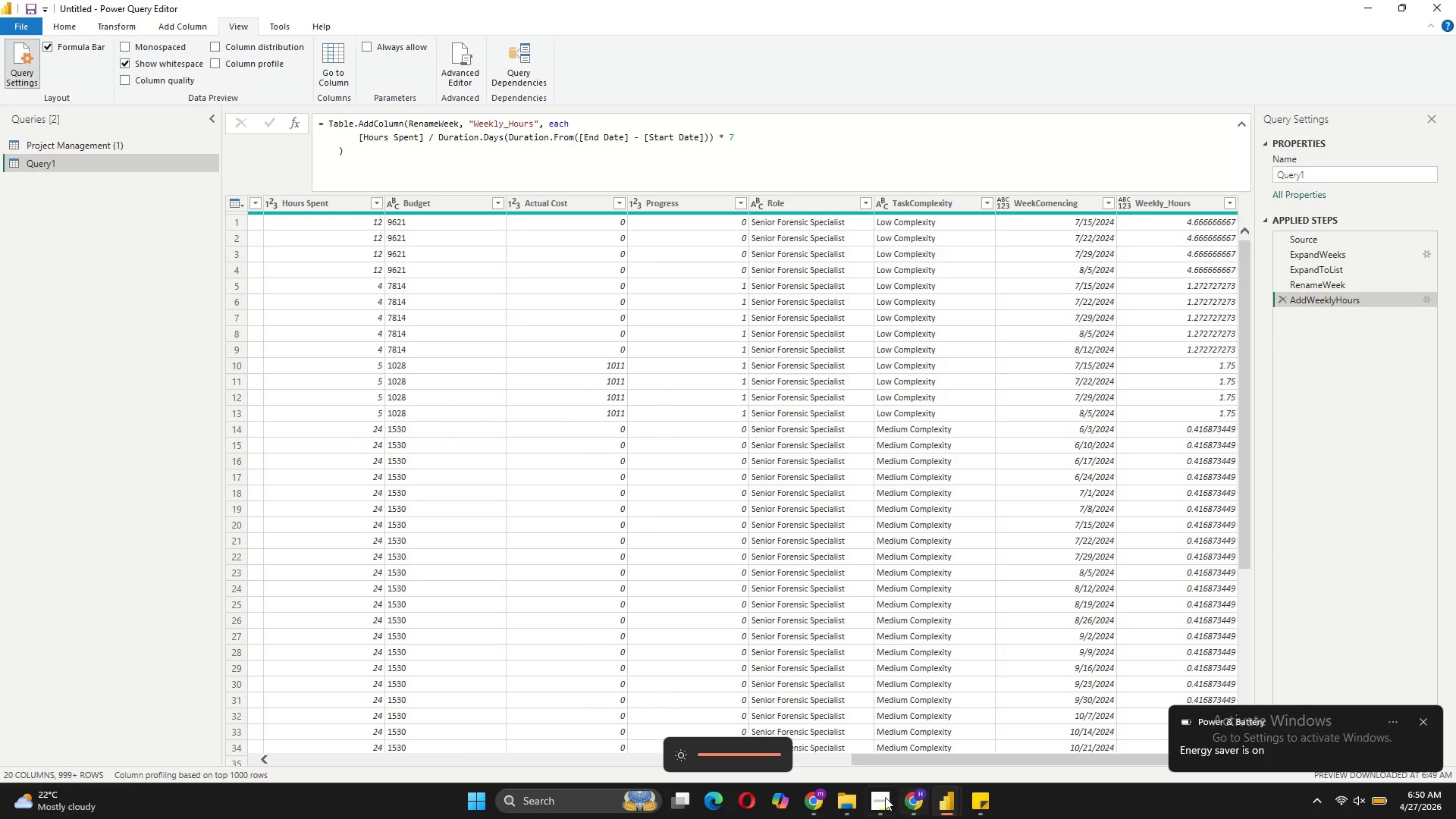 
left_click([885, 797])
 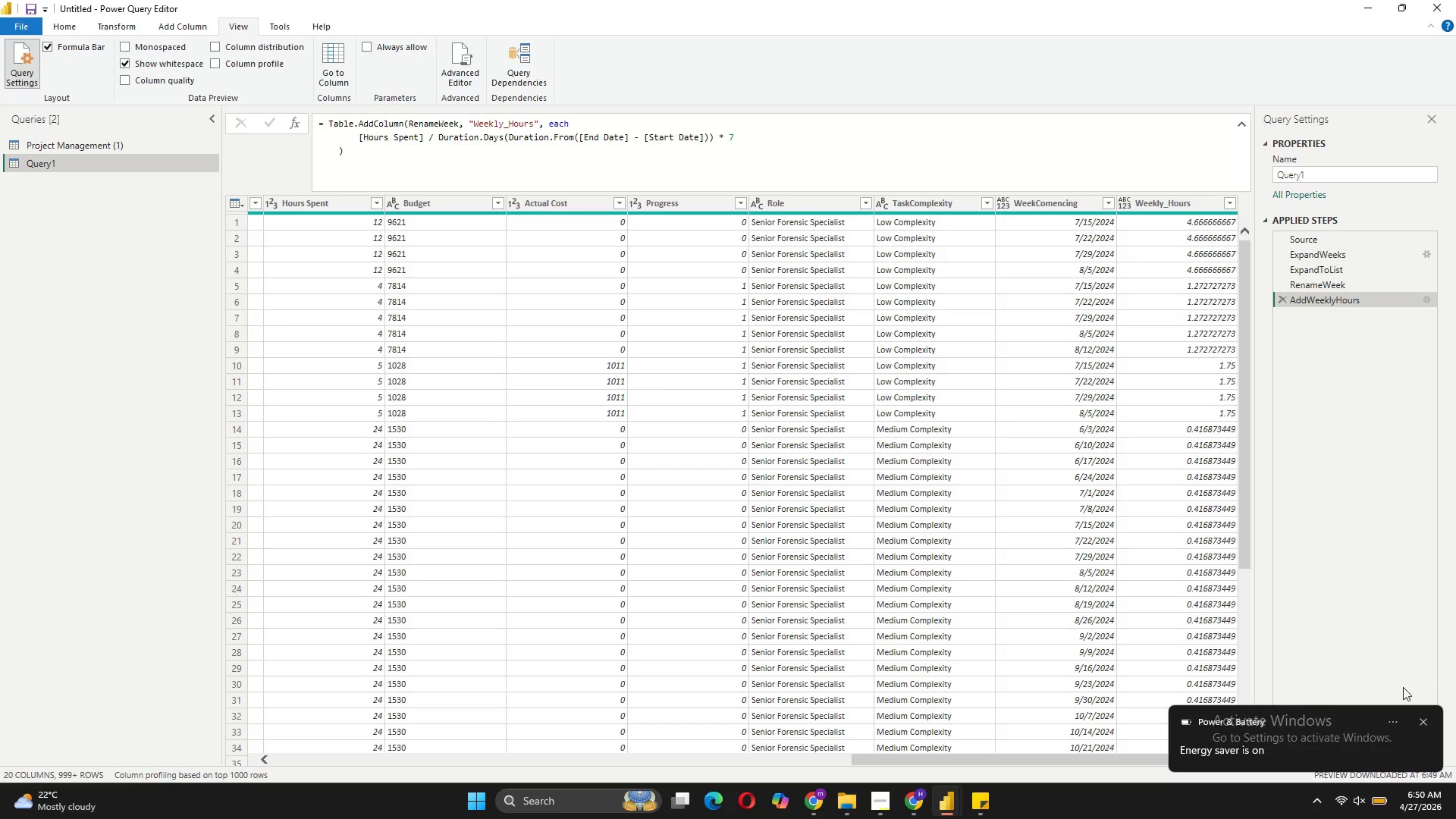 
left_click([1426, 721])
 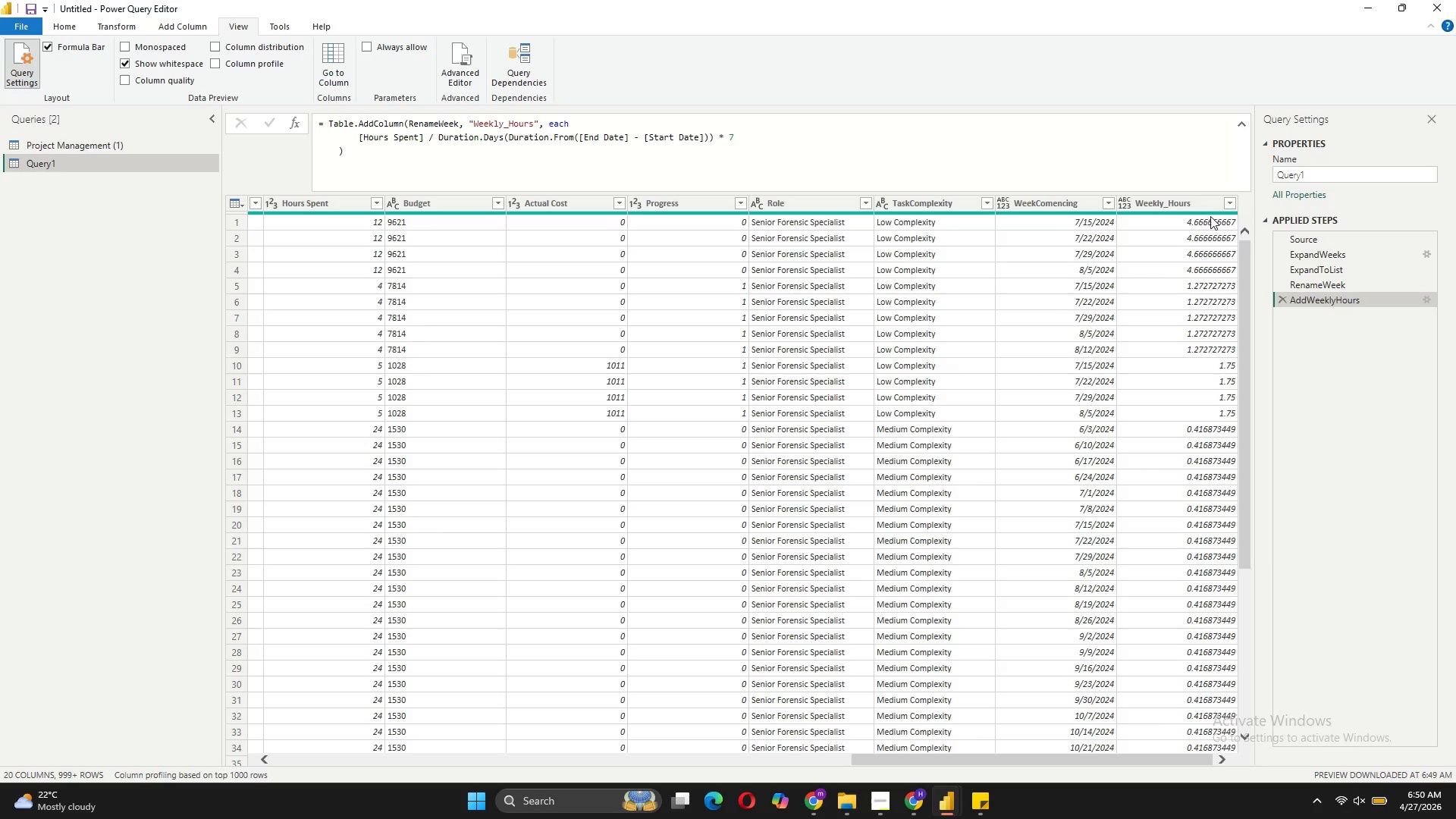 
left_click([1226, 200])
 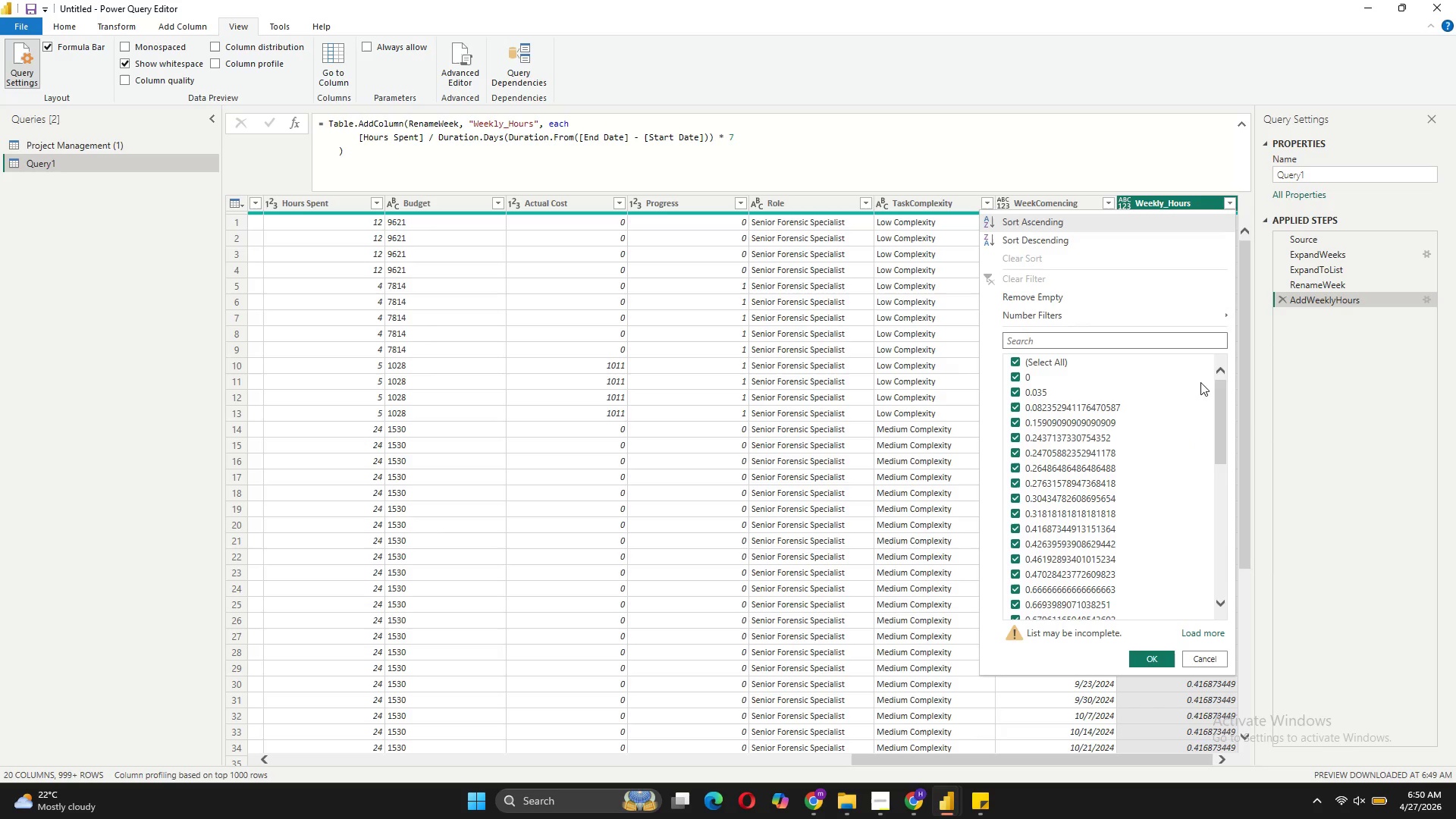 
scroll: coordinate [1155, 520], scroll_direction: down, amount: 20.0
 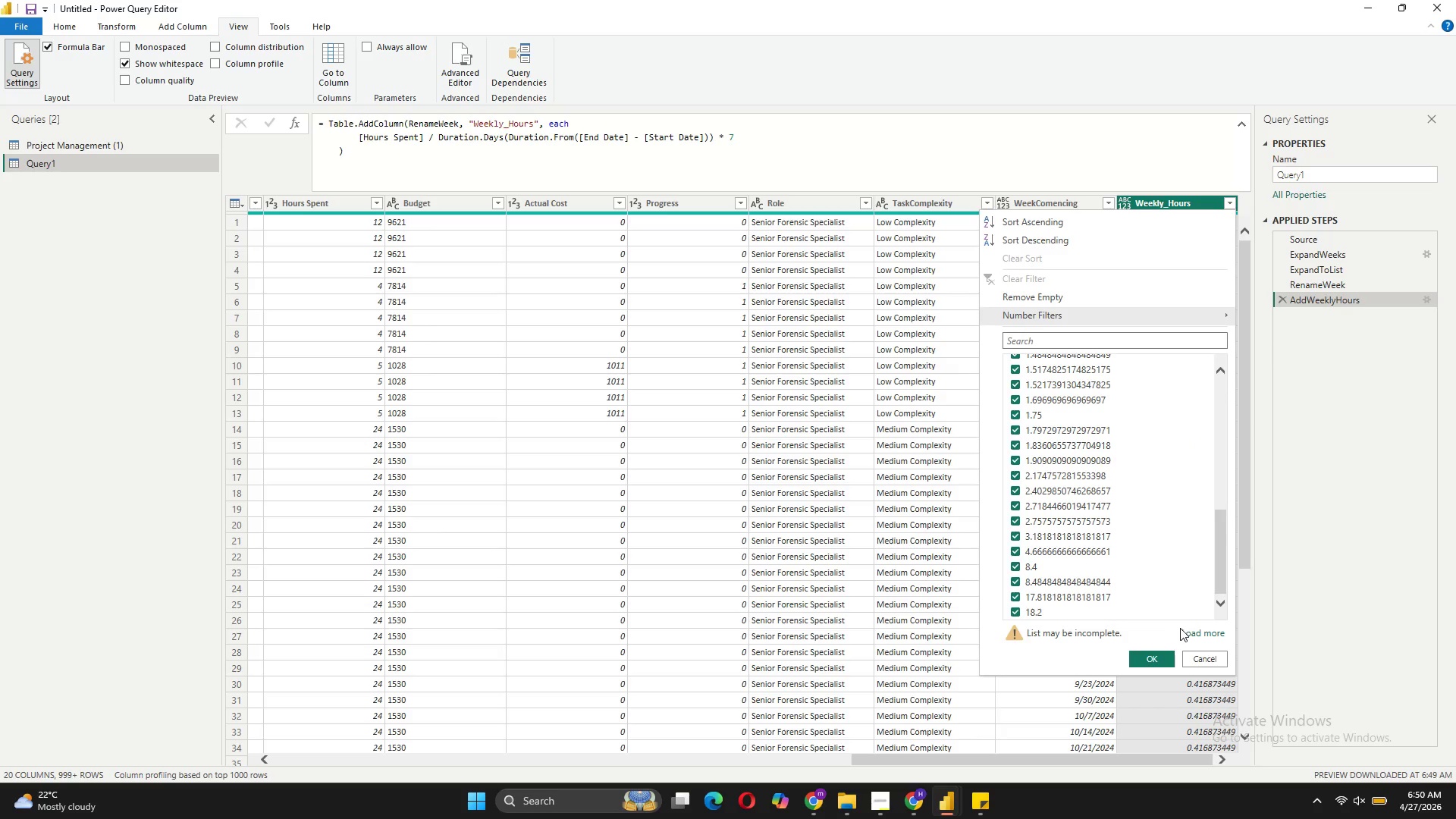 
left_click([1180, 628])
 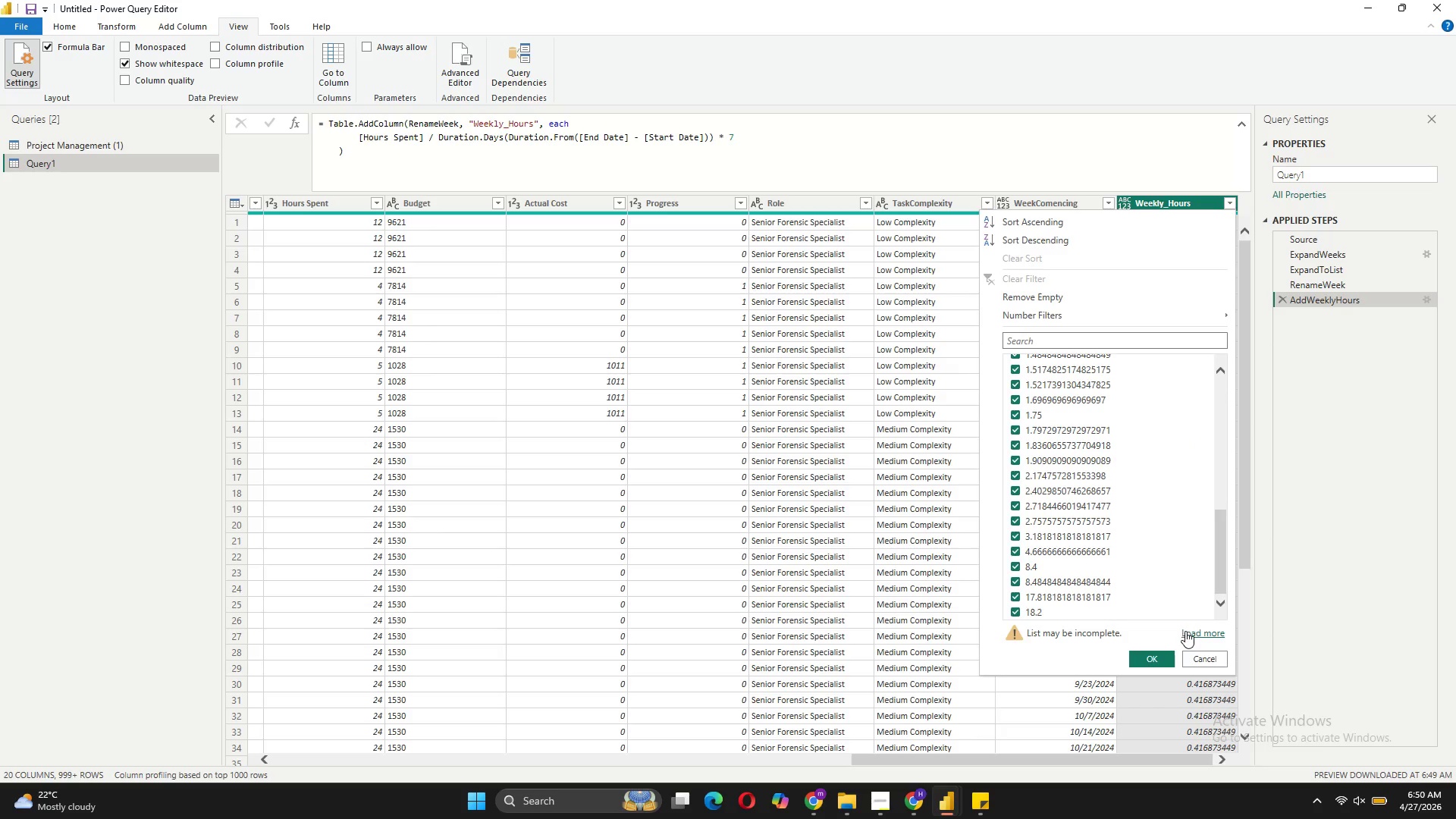 
left_click([1185, 631])
 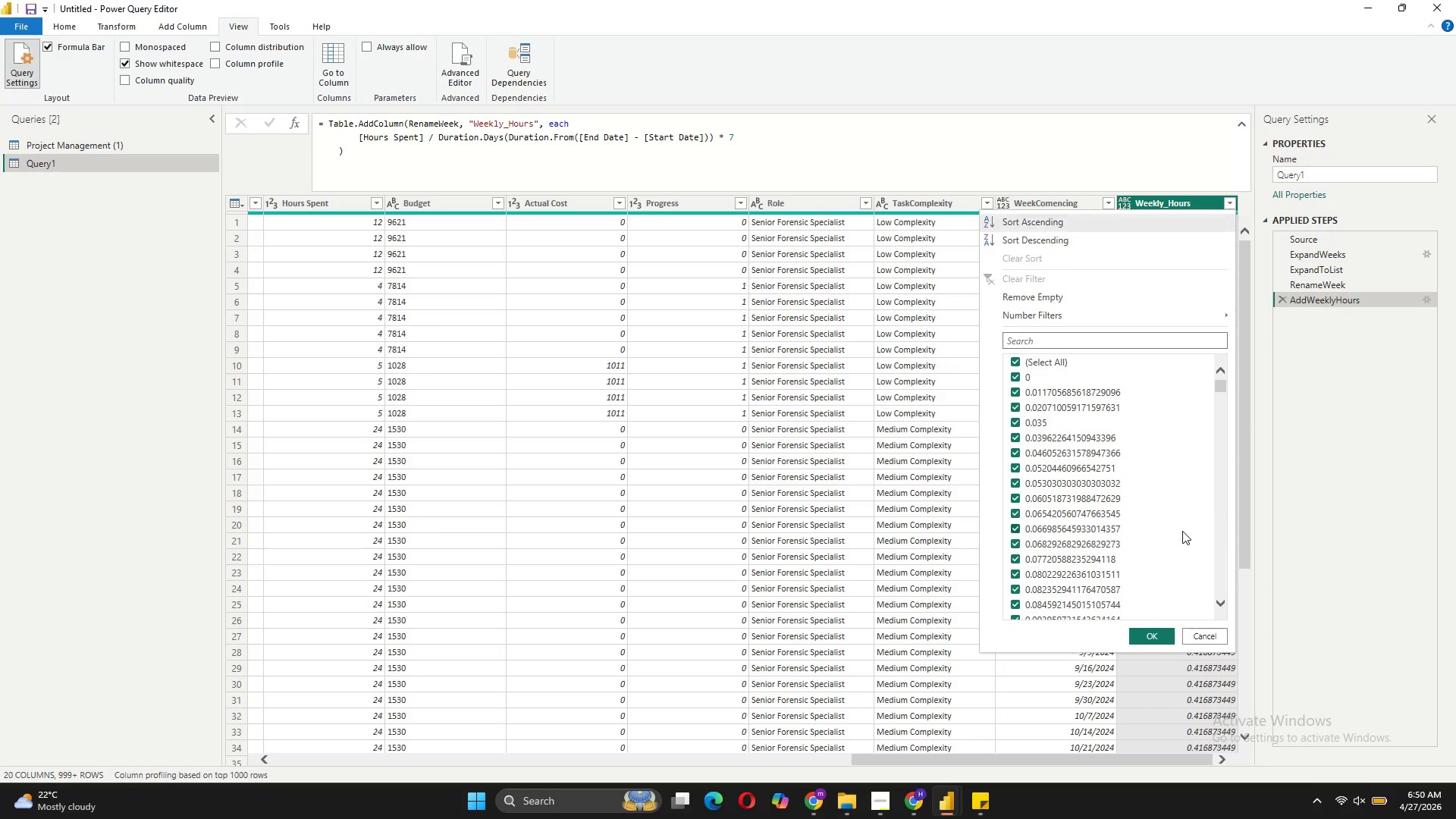 
scroll: coordinate [1182, 531], scroll_direction: down, amount: 25.0
 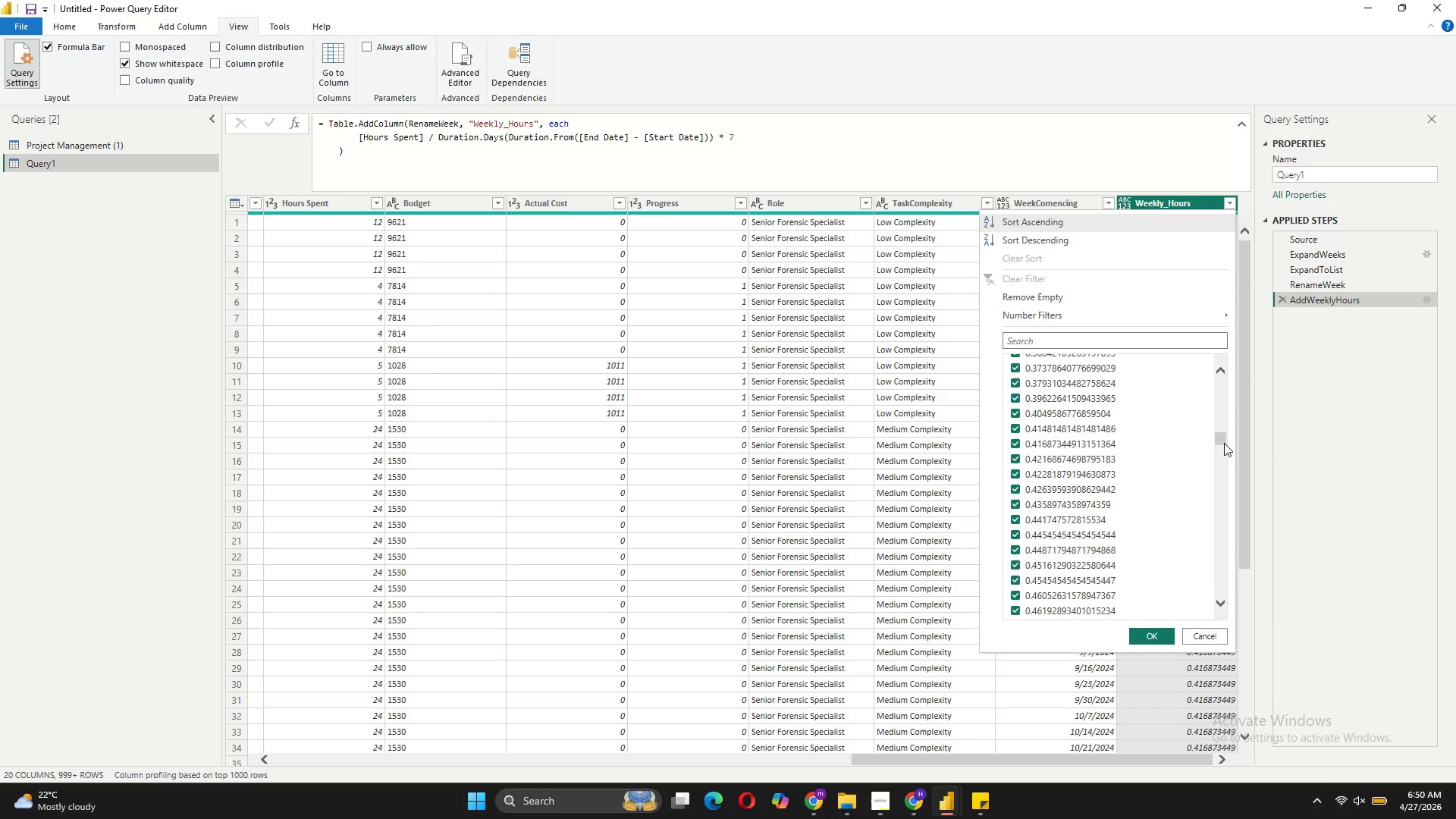 
left_click_drag(start_coordinate=[1222, 438], to_coordinate=[1201, 613])
 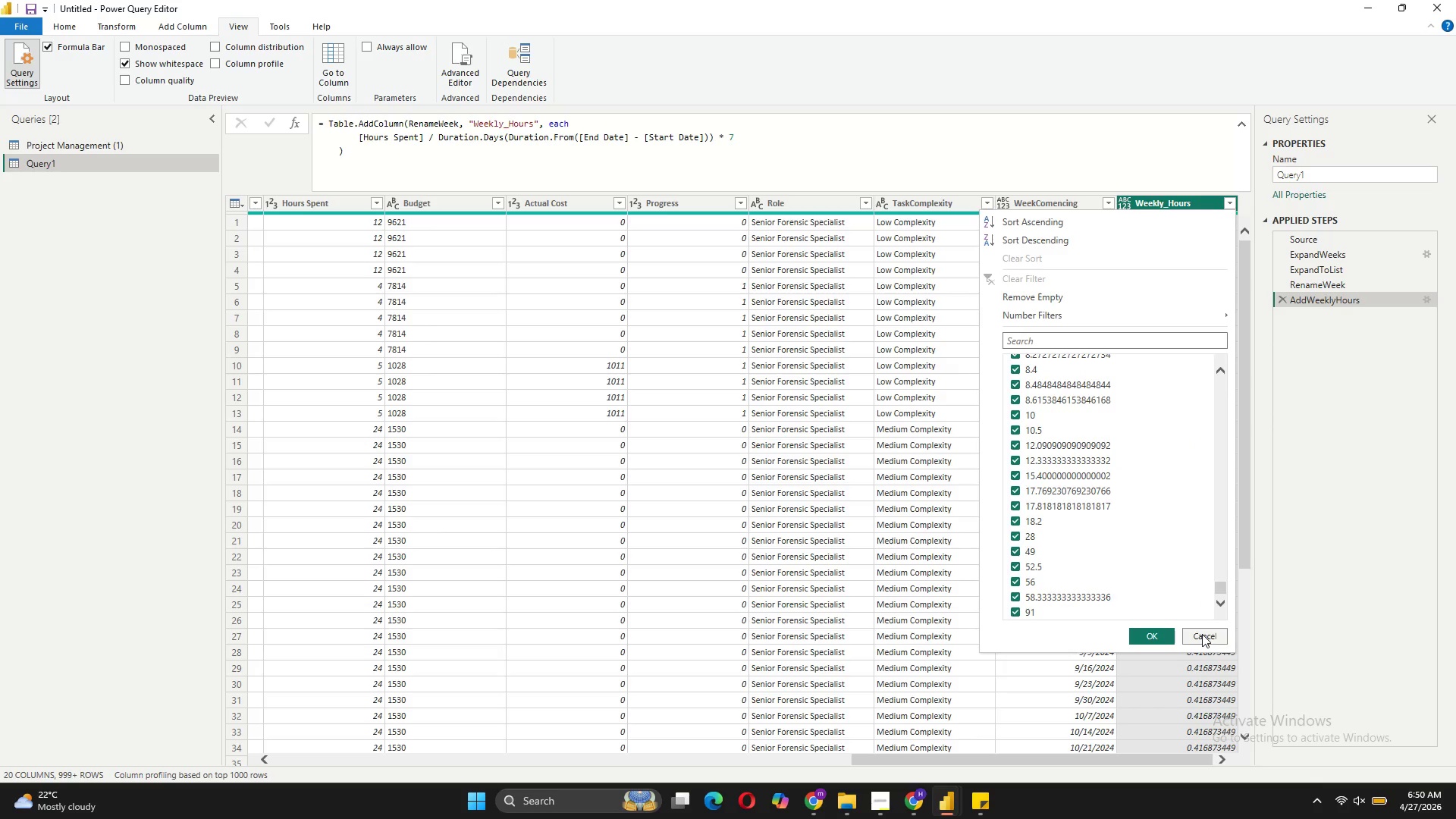 
left_click([1202, 634])
 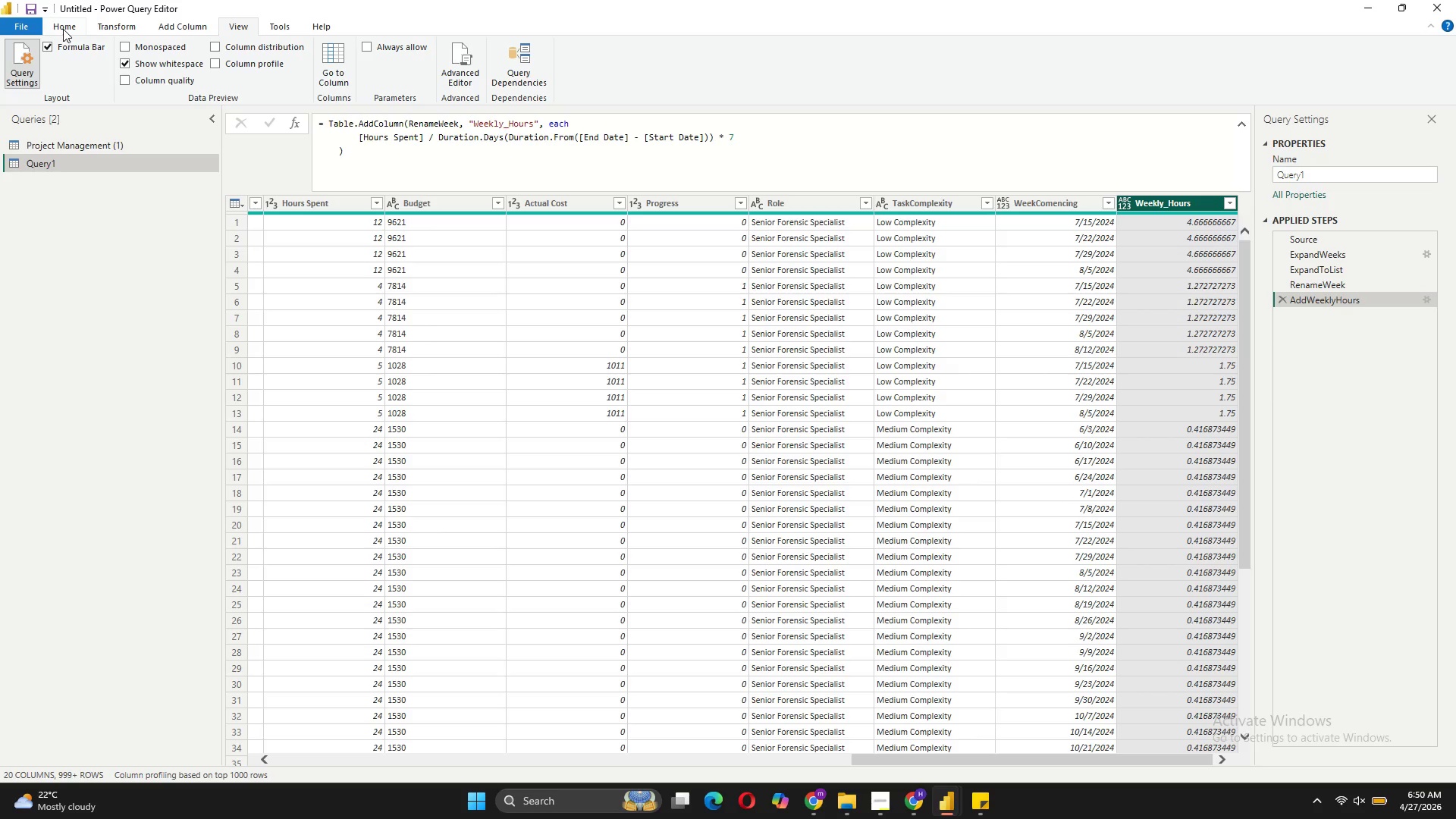 
wait(8.81)
 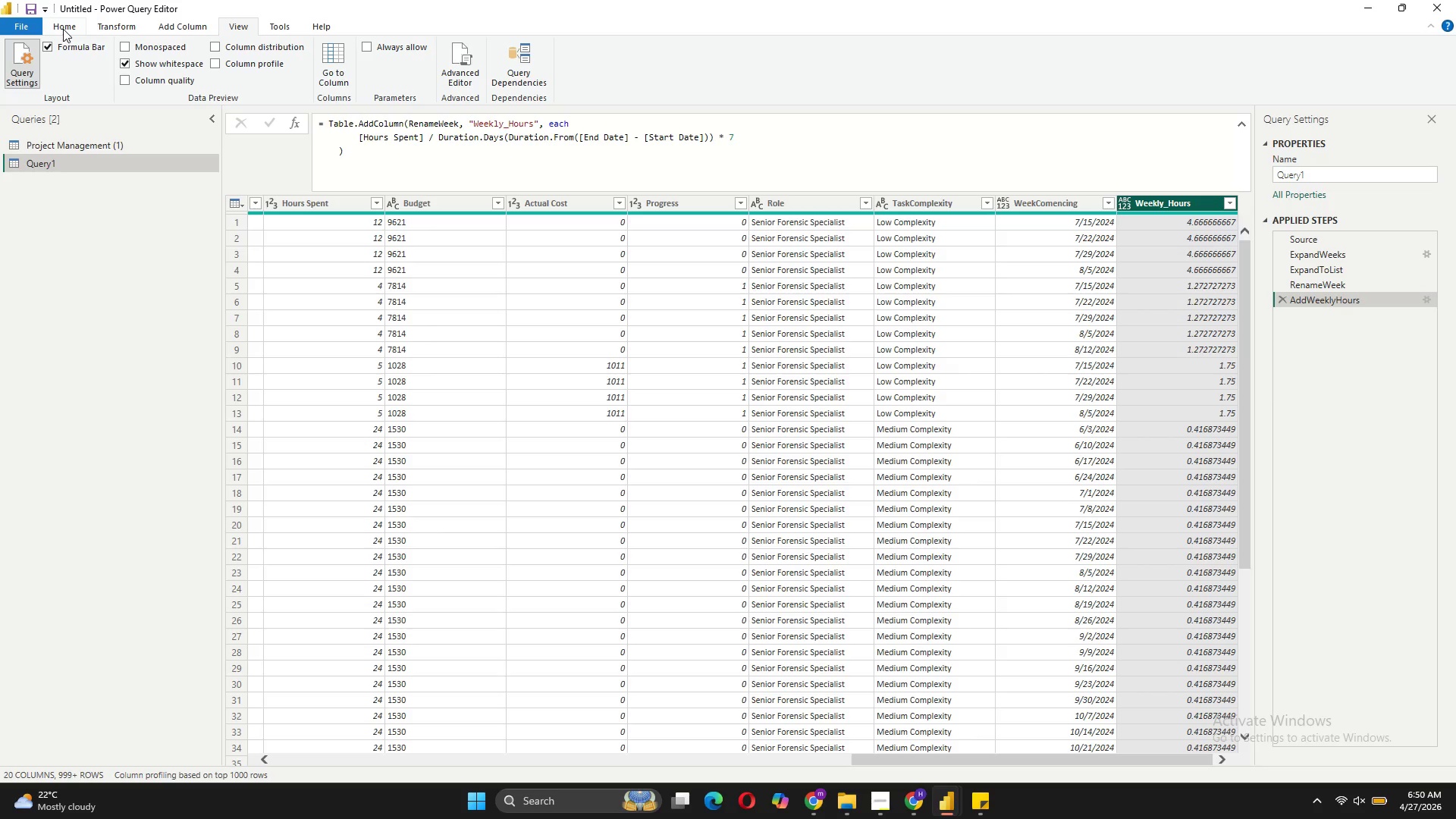 
left_click([66, 23])
 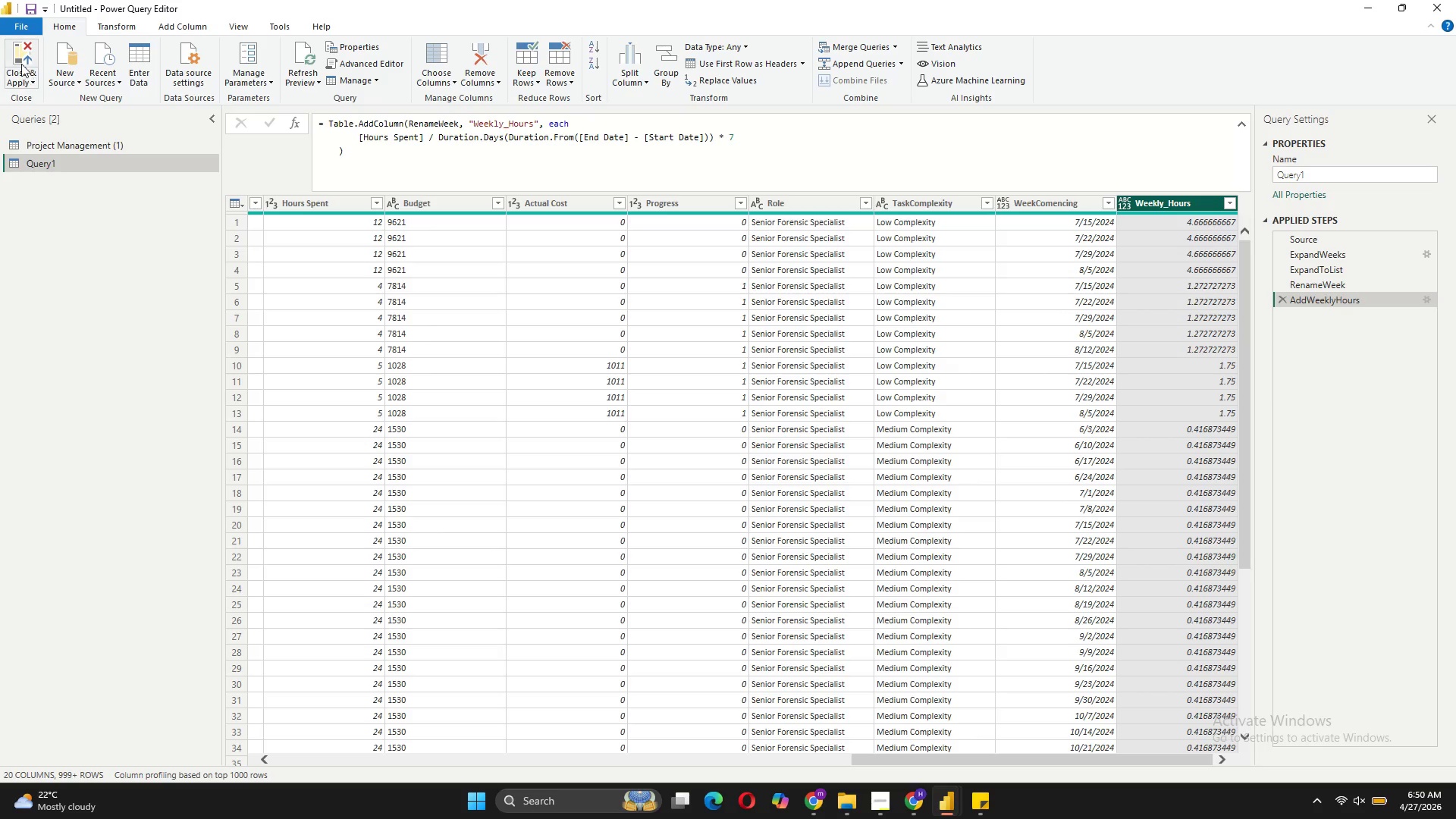 
left_click([21, 58])
 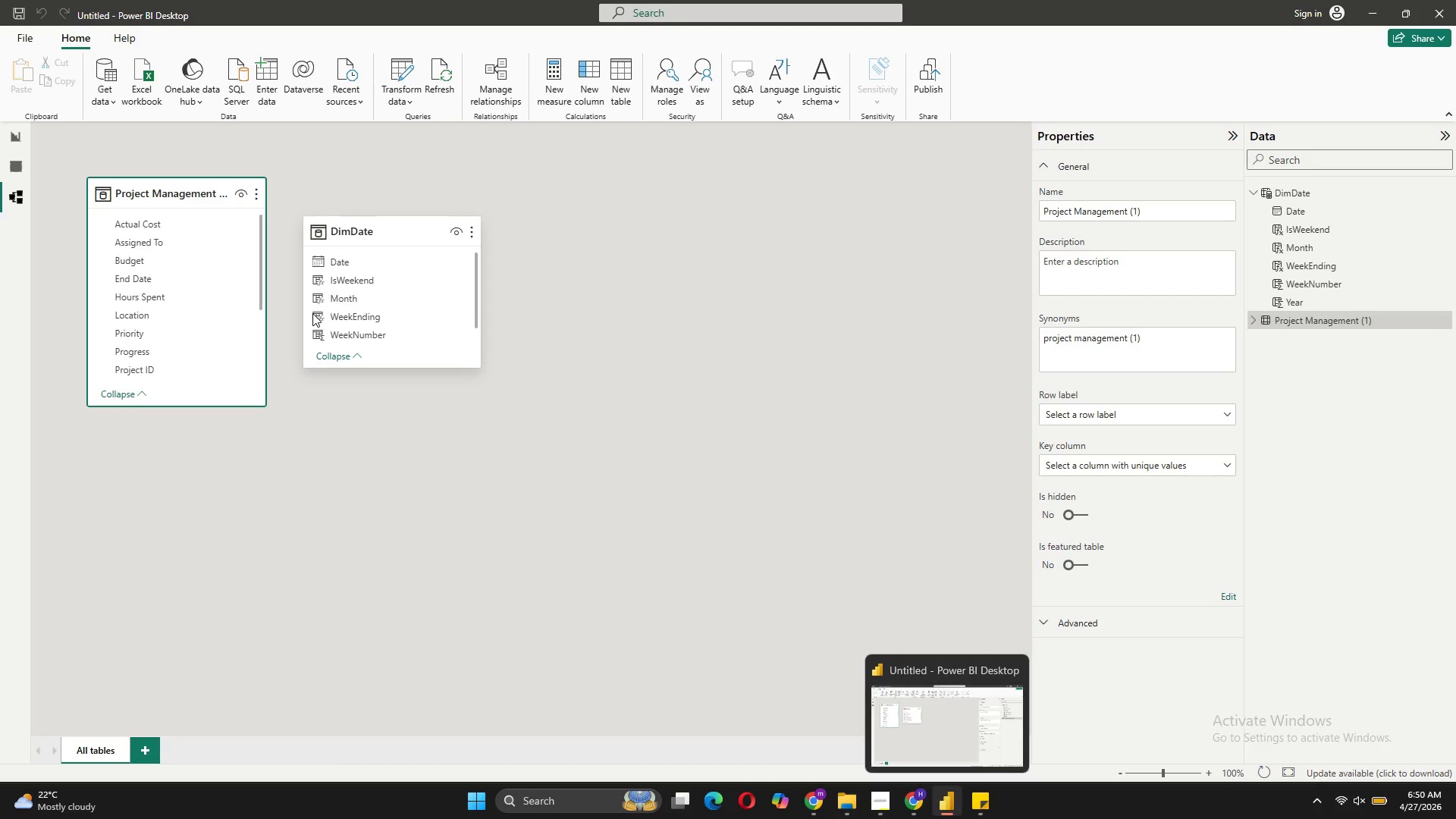 
wait(14.77)
 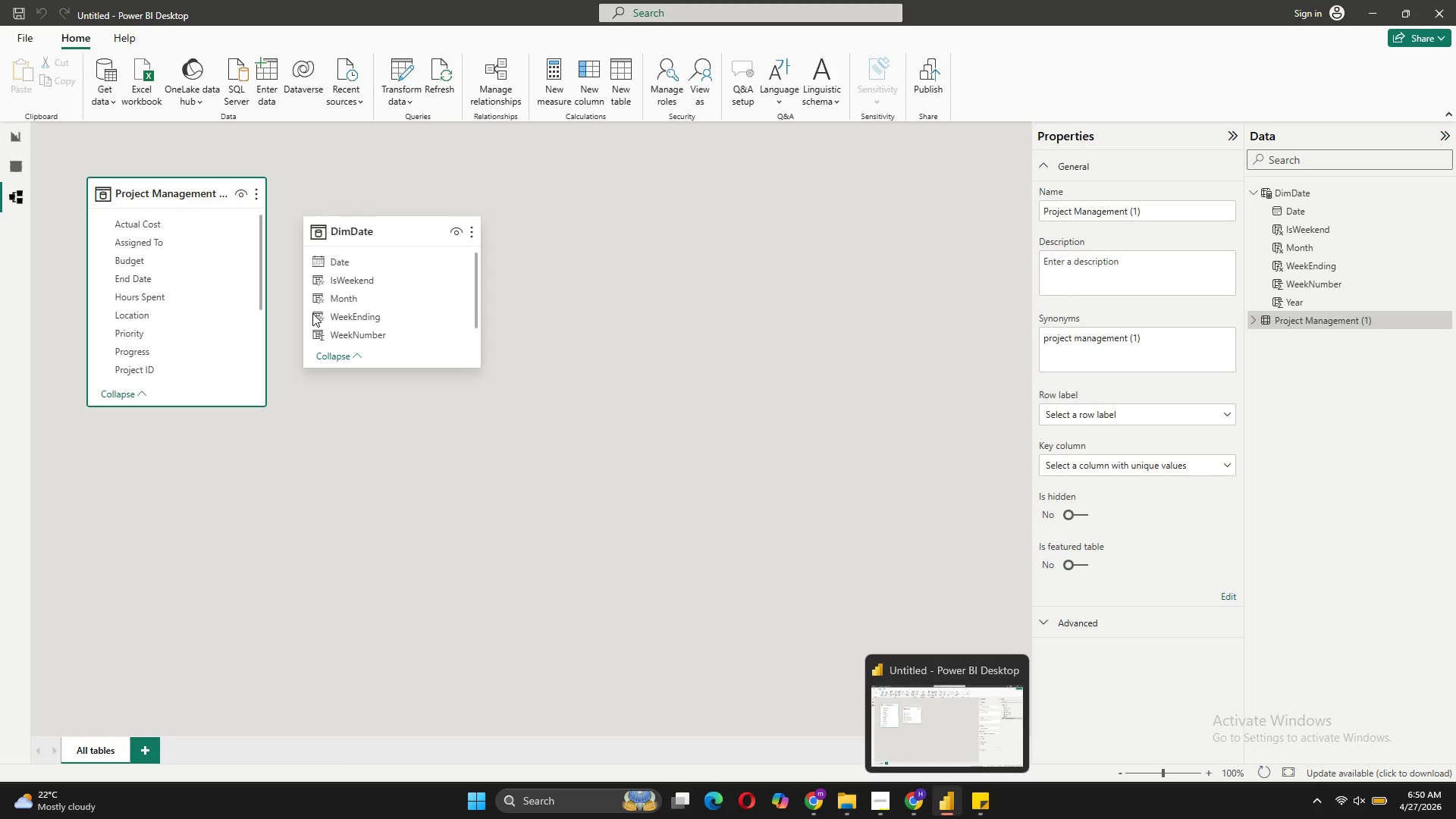 
left_click([438, 385])
 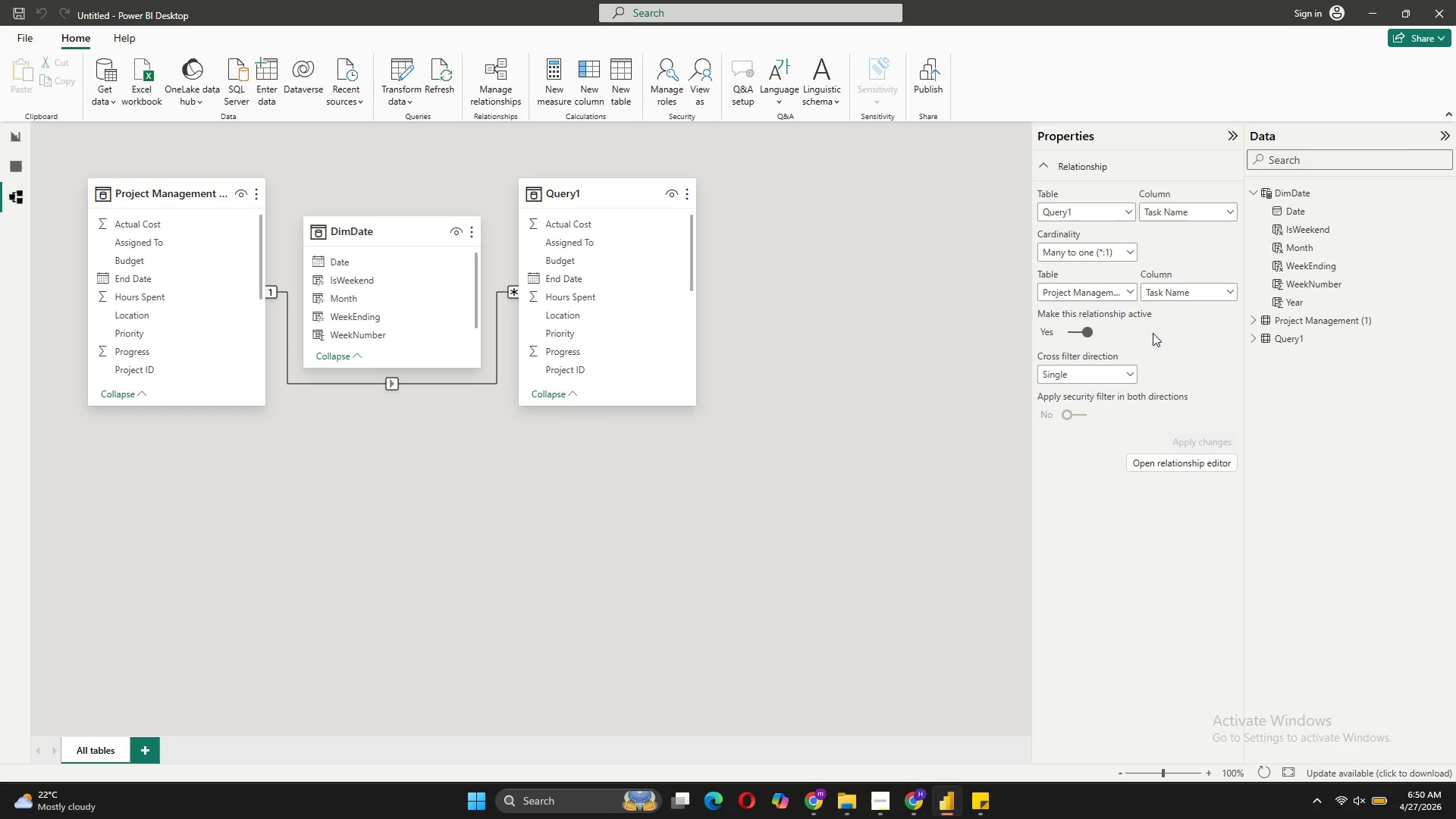 
wait(15.22)
 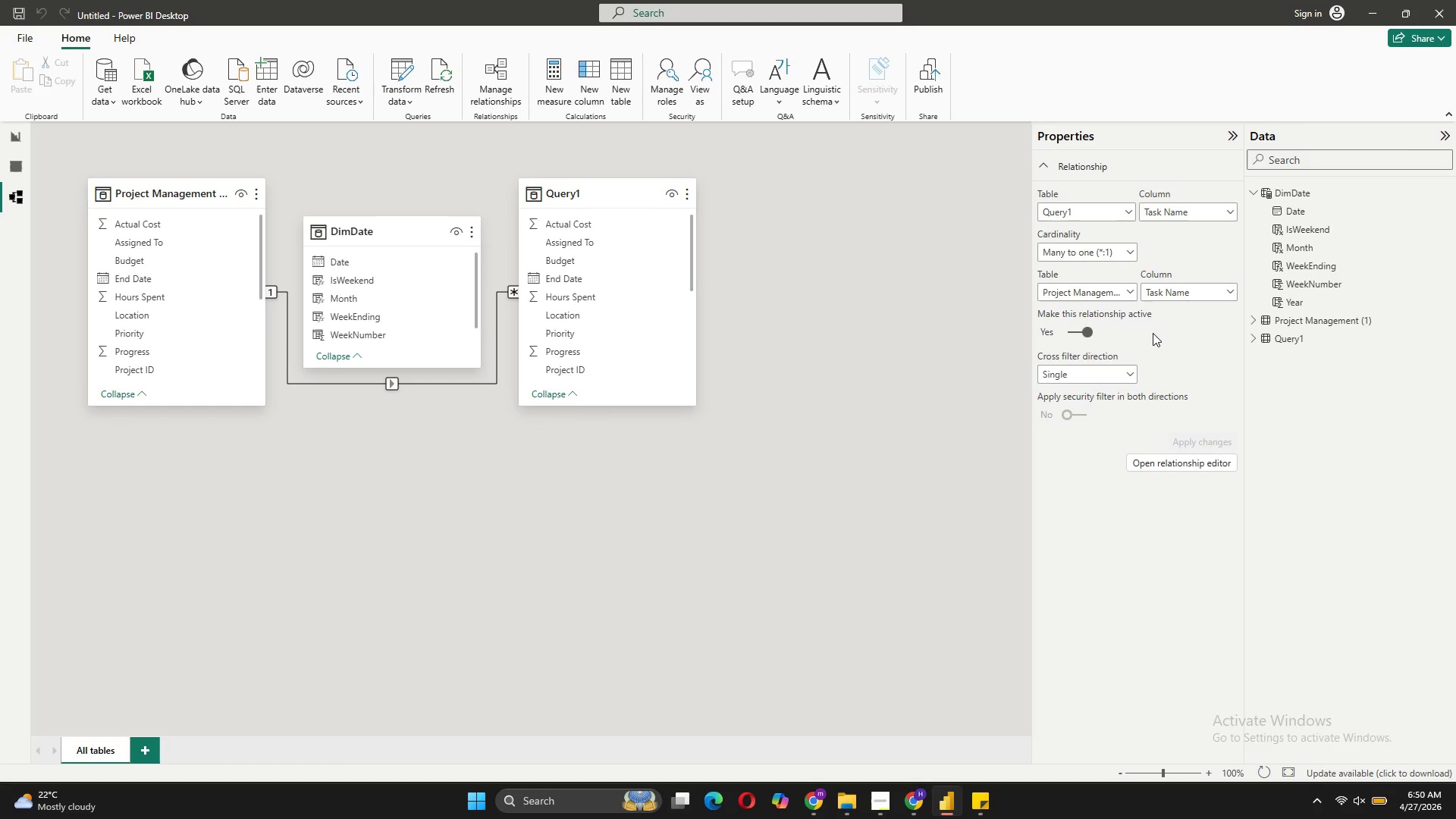 
left_click_drag(start_coordinate=[604, 196], to_coordinate=[516, 449])
 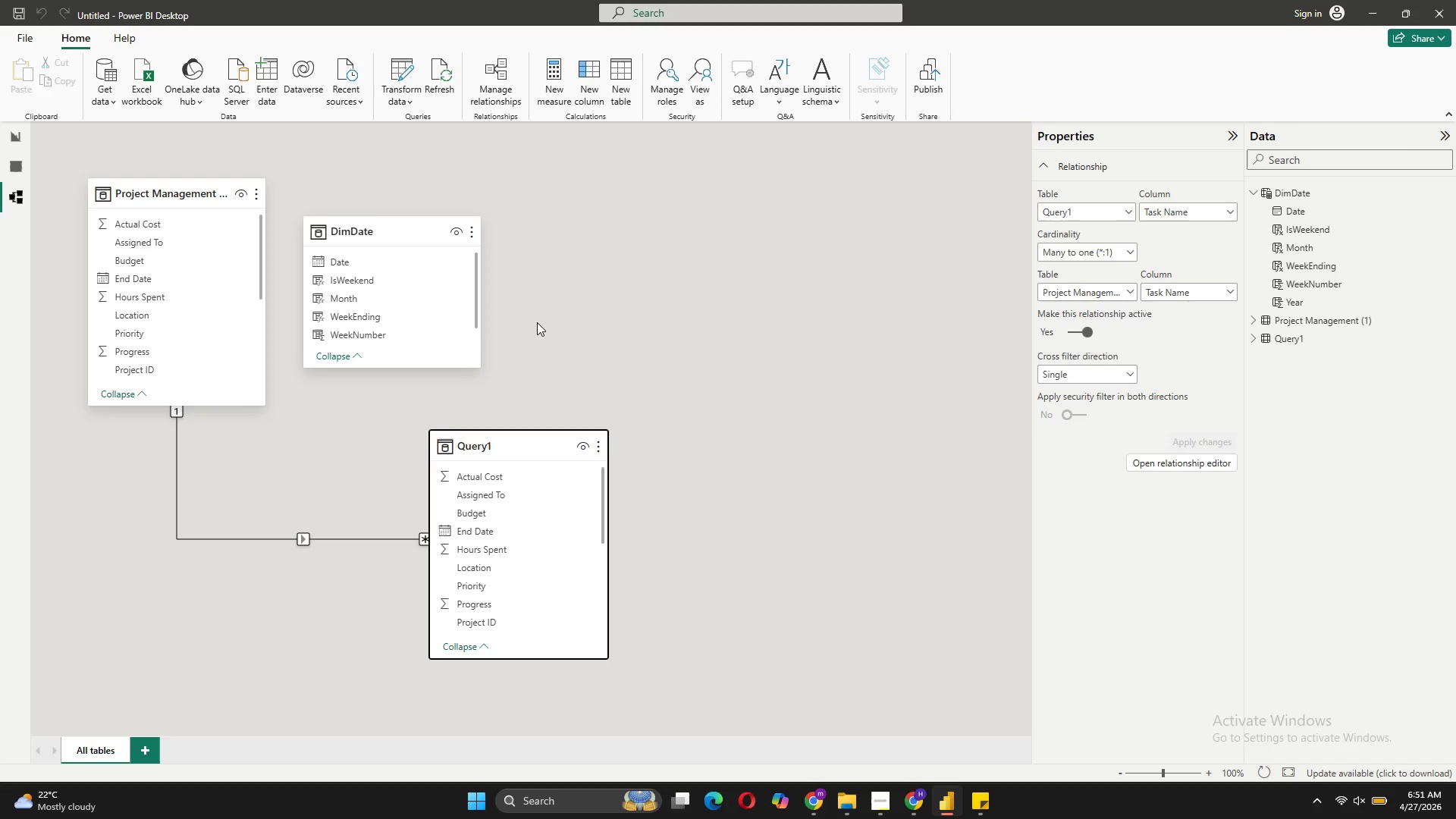 
wait(9.52)
 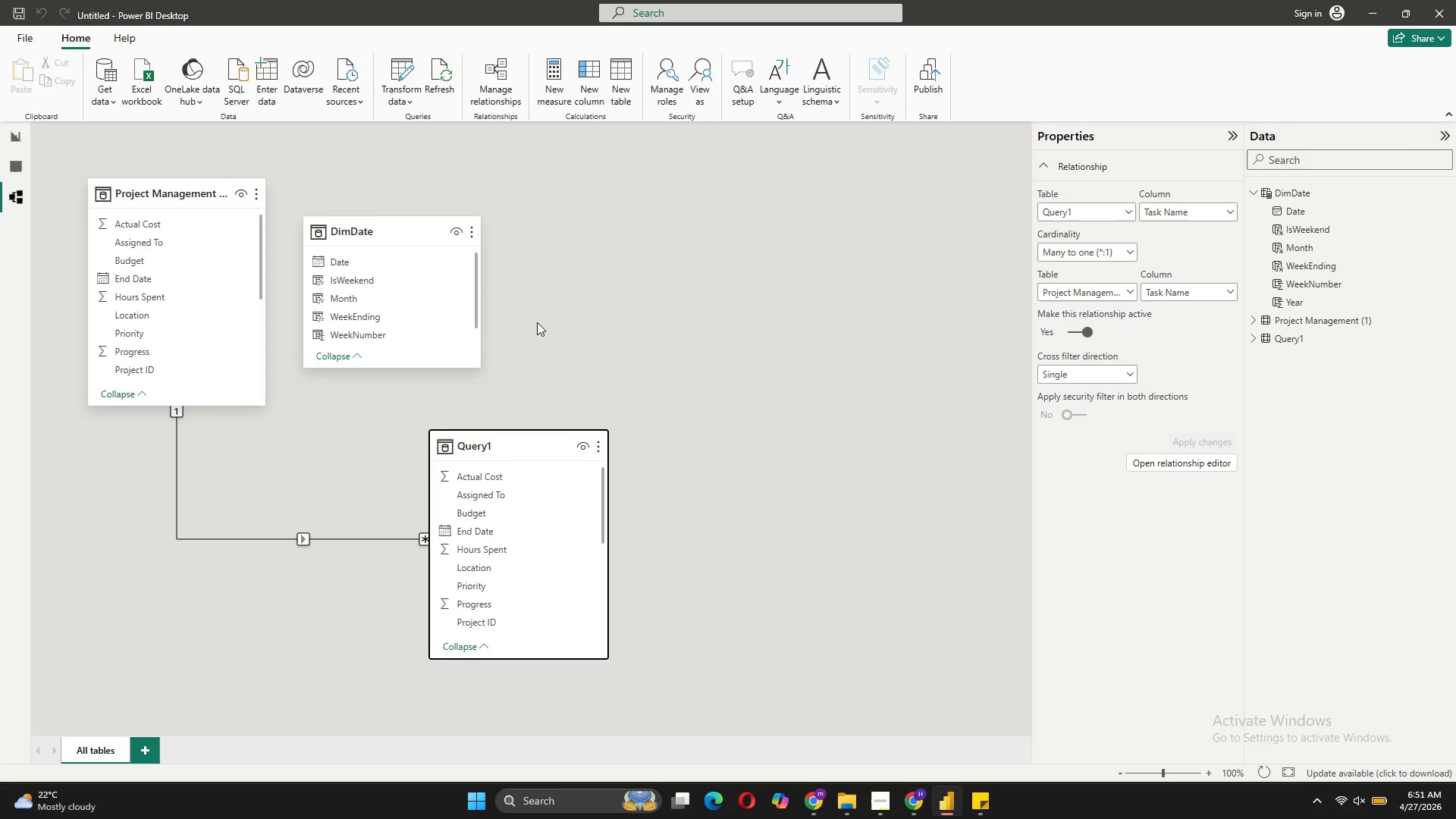 
scroll: coordinate [526, 528], scroll_direction: down, amount: 6.0
 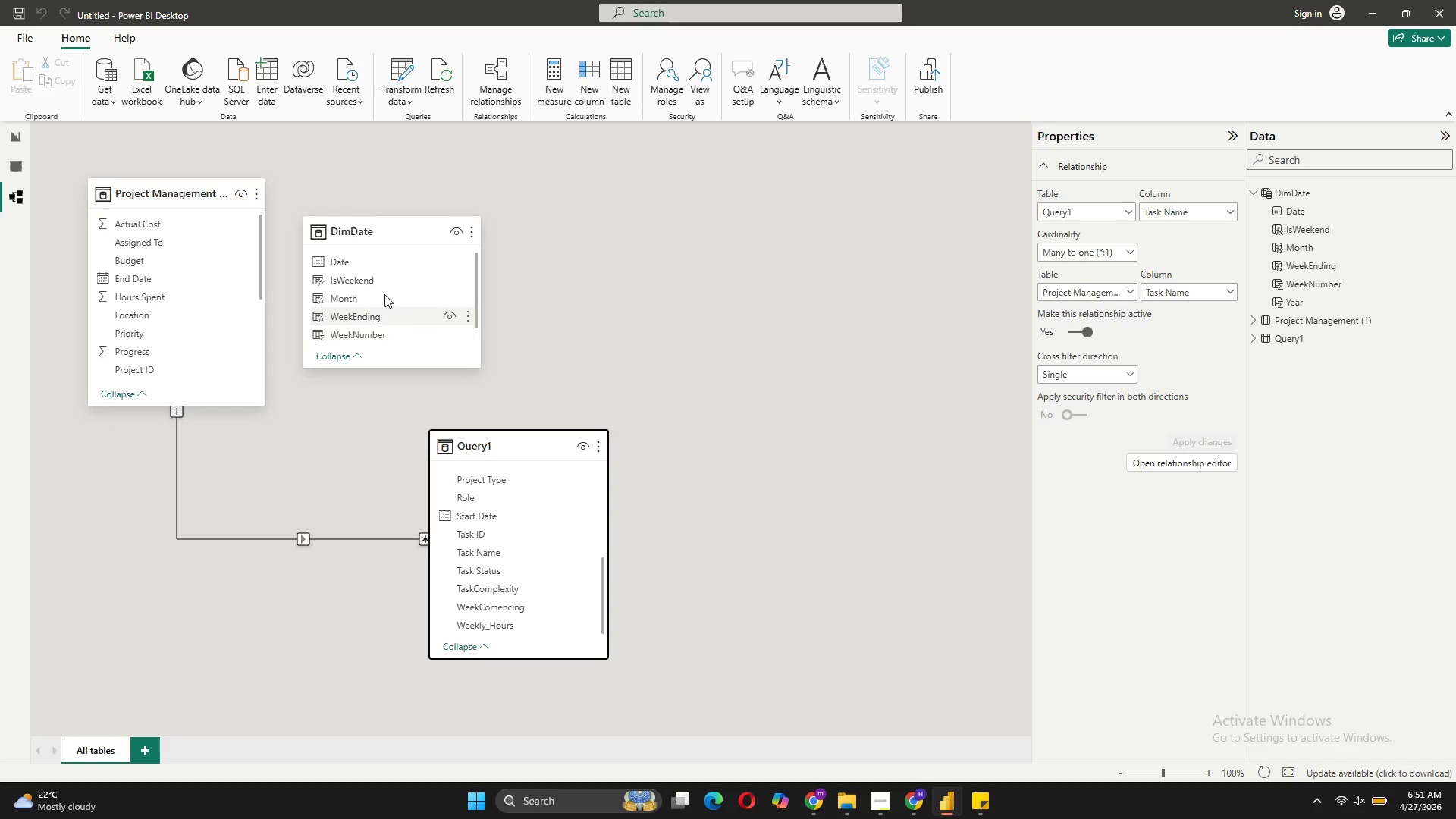 
left_click_drag(start_coordinate=[331, 256], to_coordinate=[484, 602])
 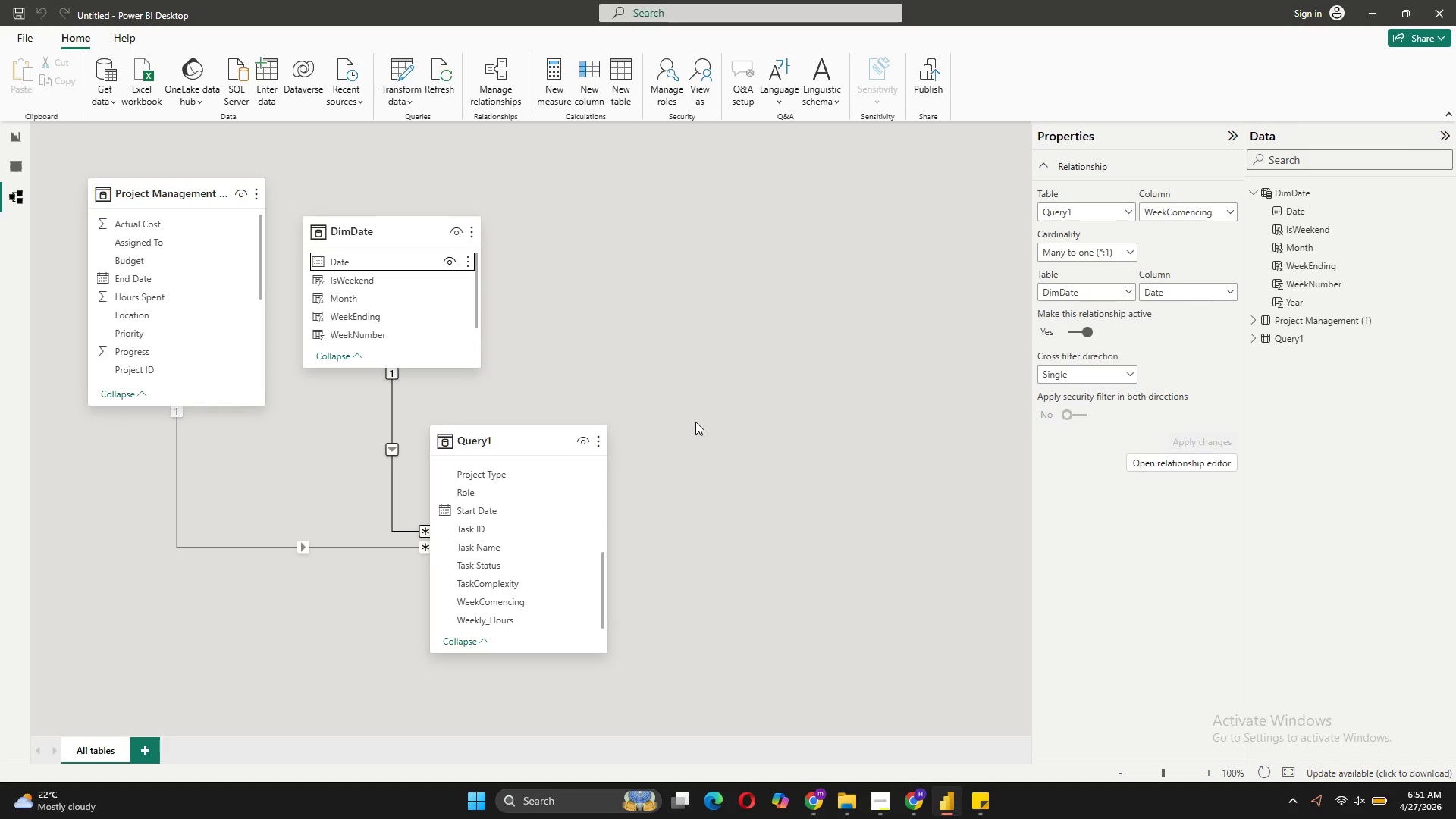 
wait(10.69)
 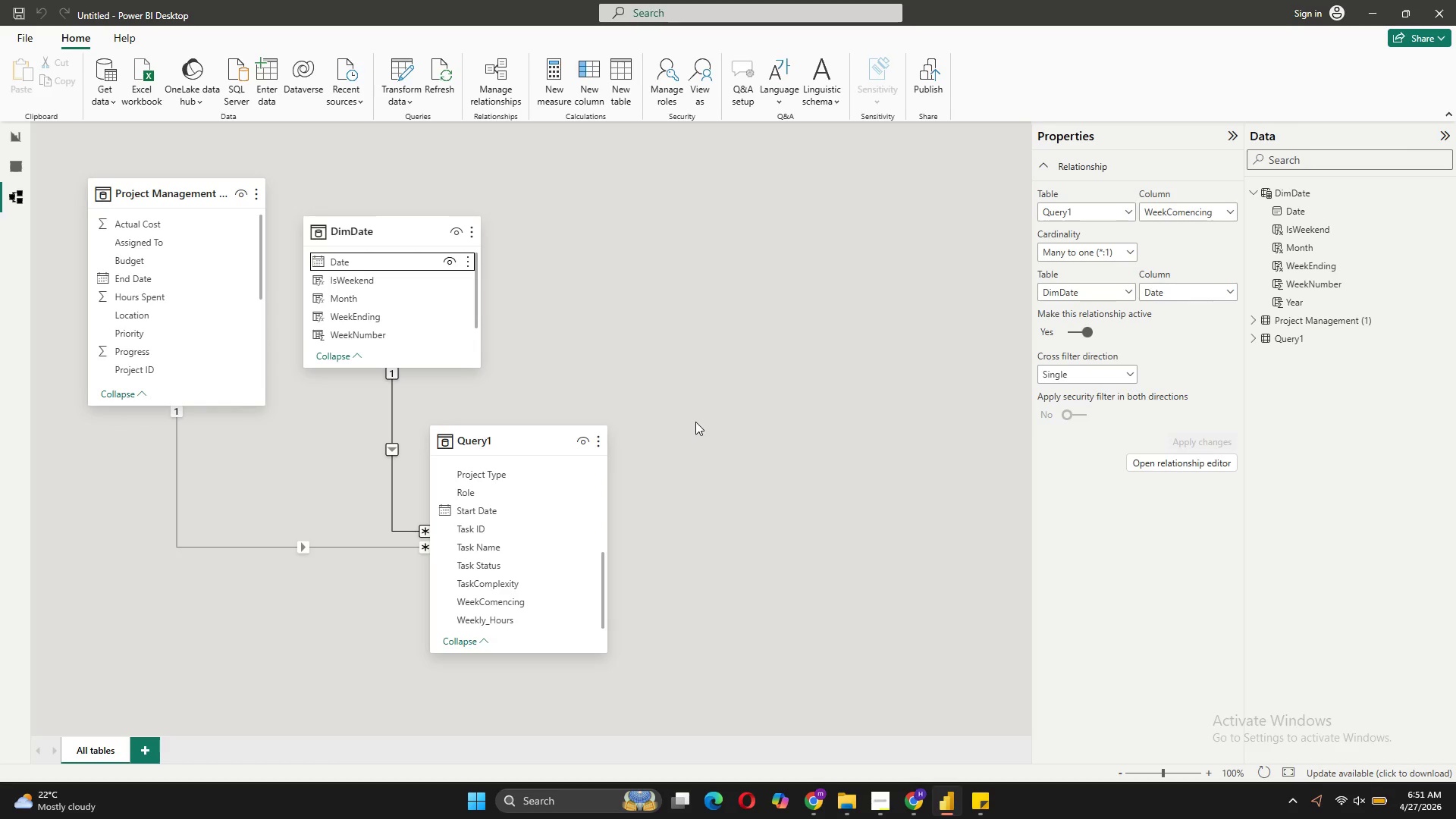 
scroll: coordinate [182, 337], scroll_direction: none, amount: 0.0
 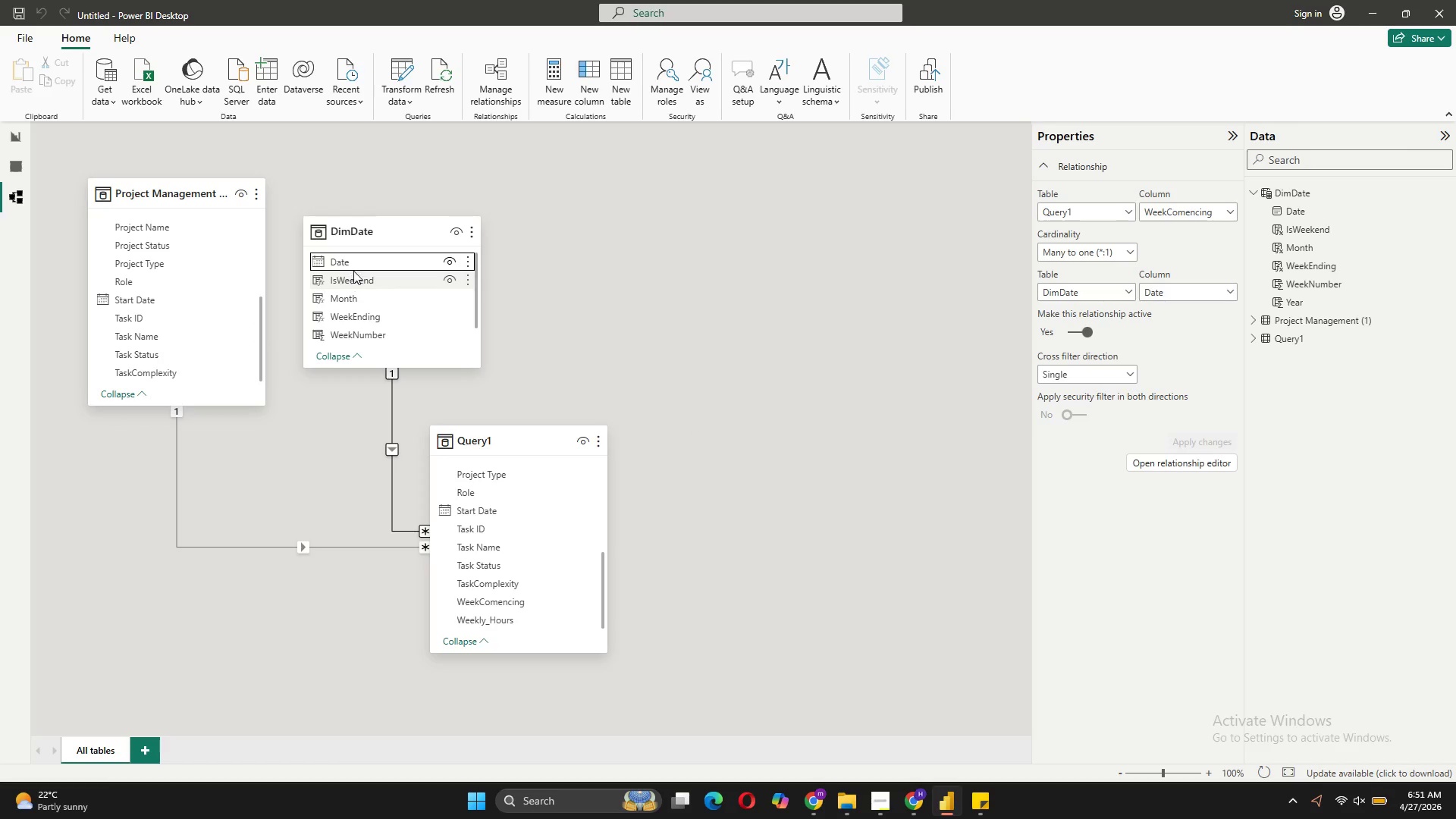 
left_click_drag(start_coordinate=[355, 262], to_coordinate=[183, 303])
 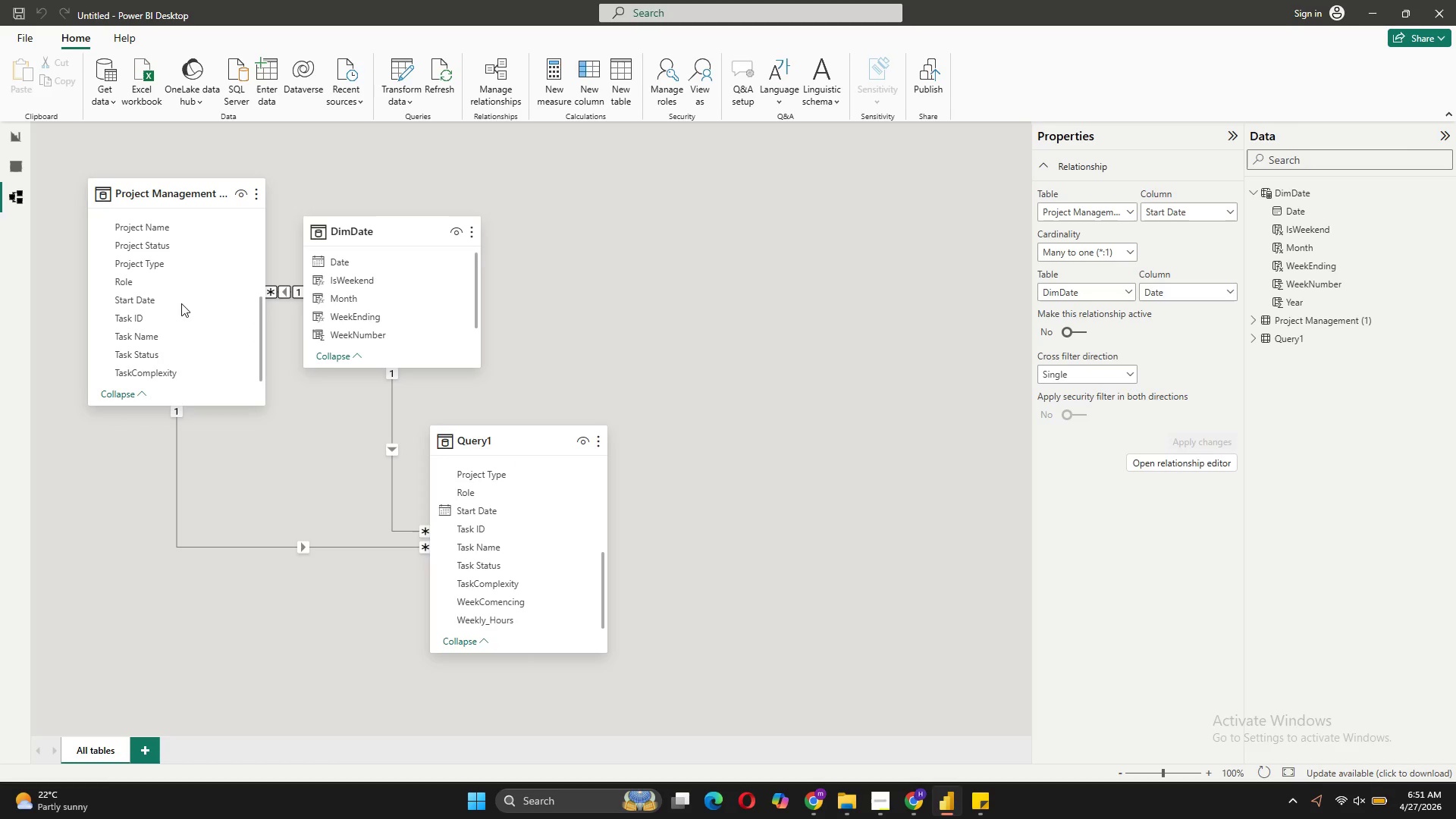 
left_click_drag(start_coordinate=[387, 232], to_coordinate=[566, 182])
 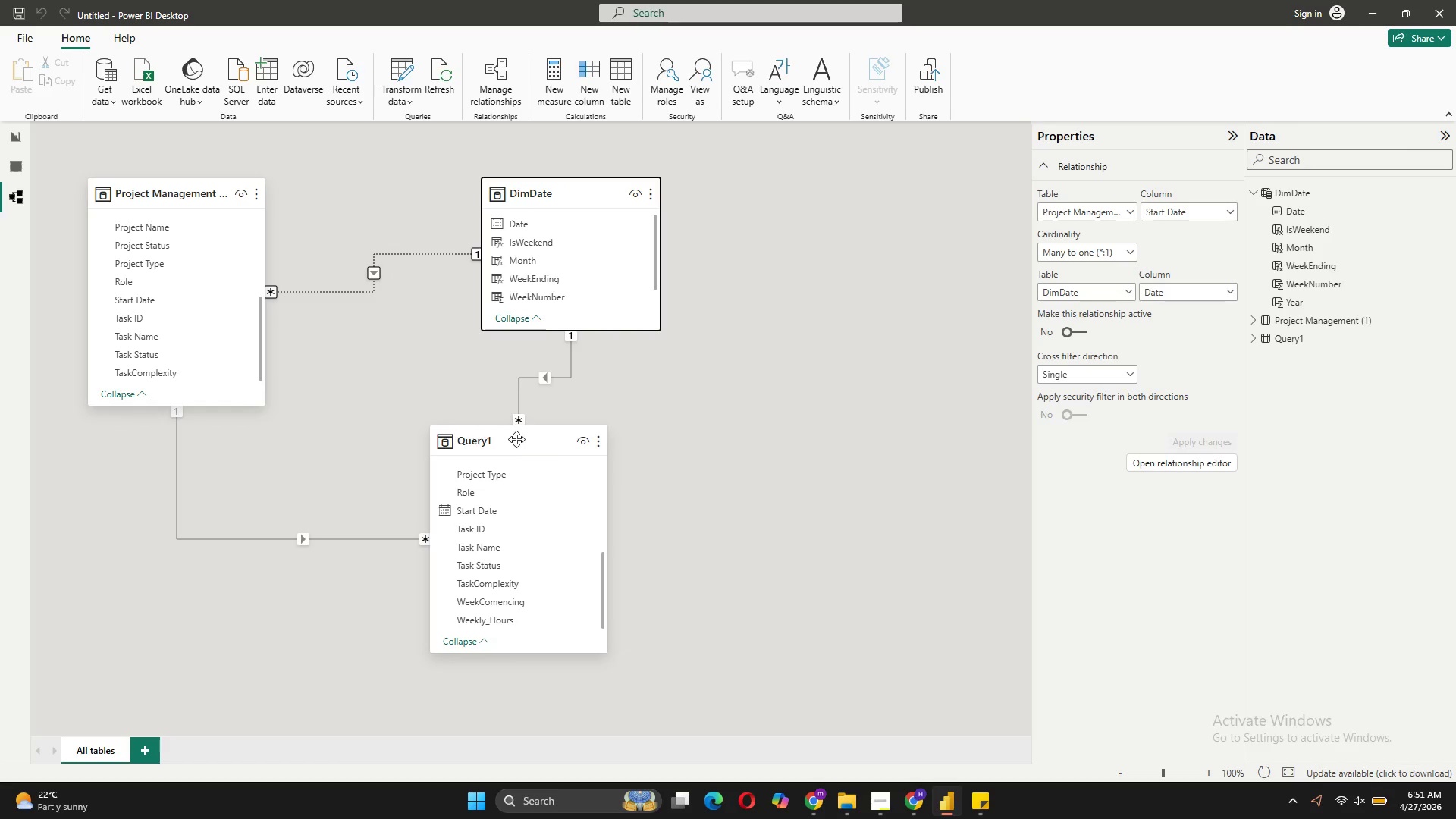 
left_click_drag(start_coordinate=[523, 442], to_coordinate=[820, 435])
 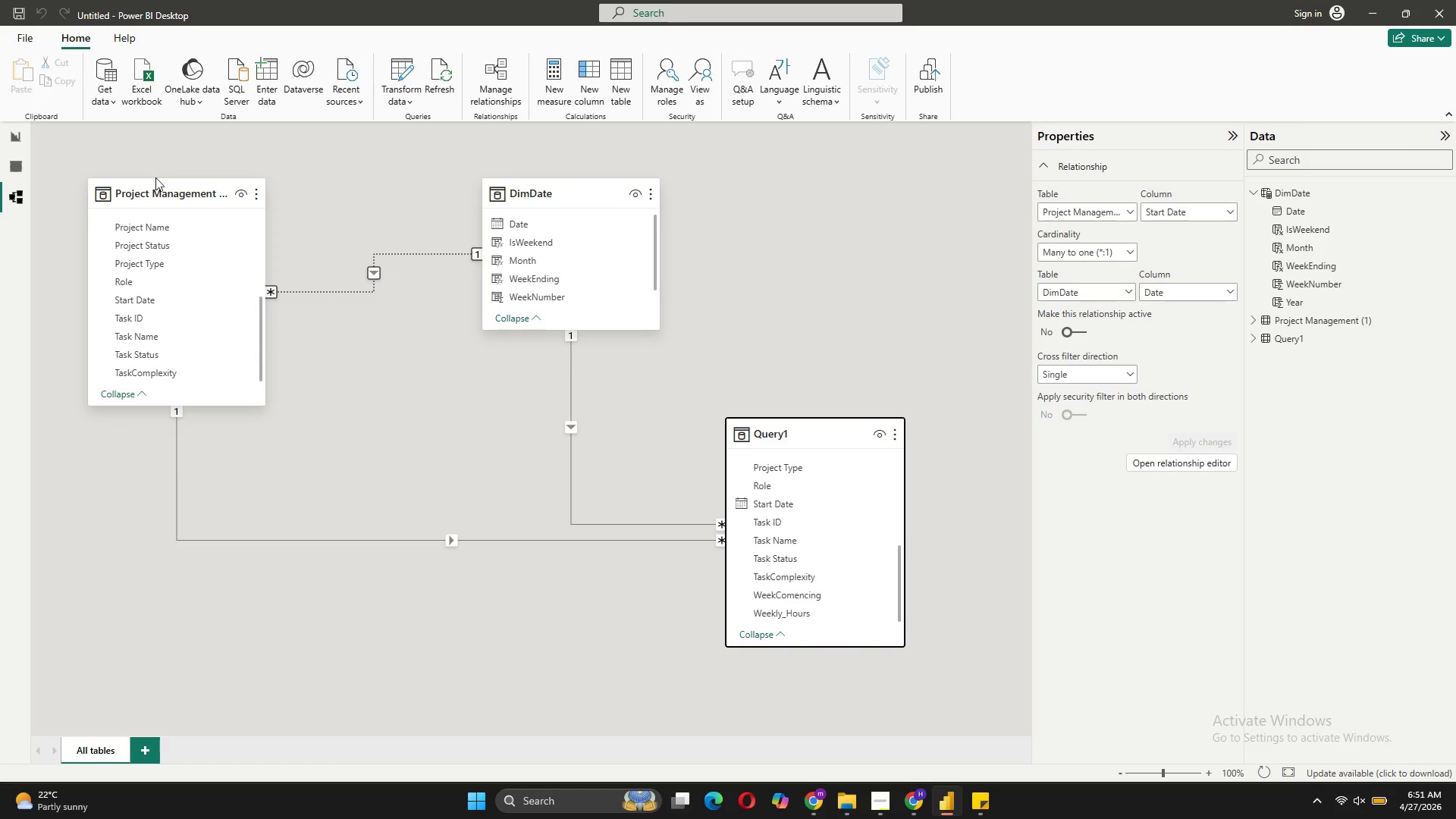 
left_click_drag(start_coordinate=[153, 187], to_coordinate=[196, 462])
 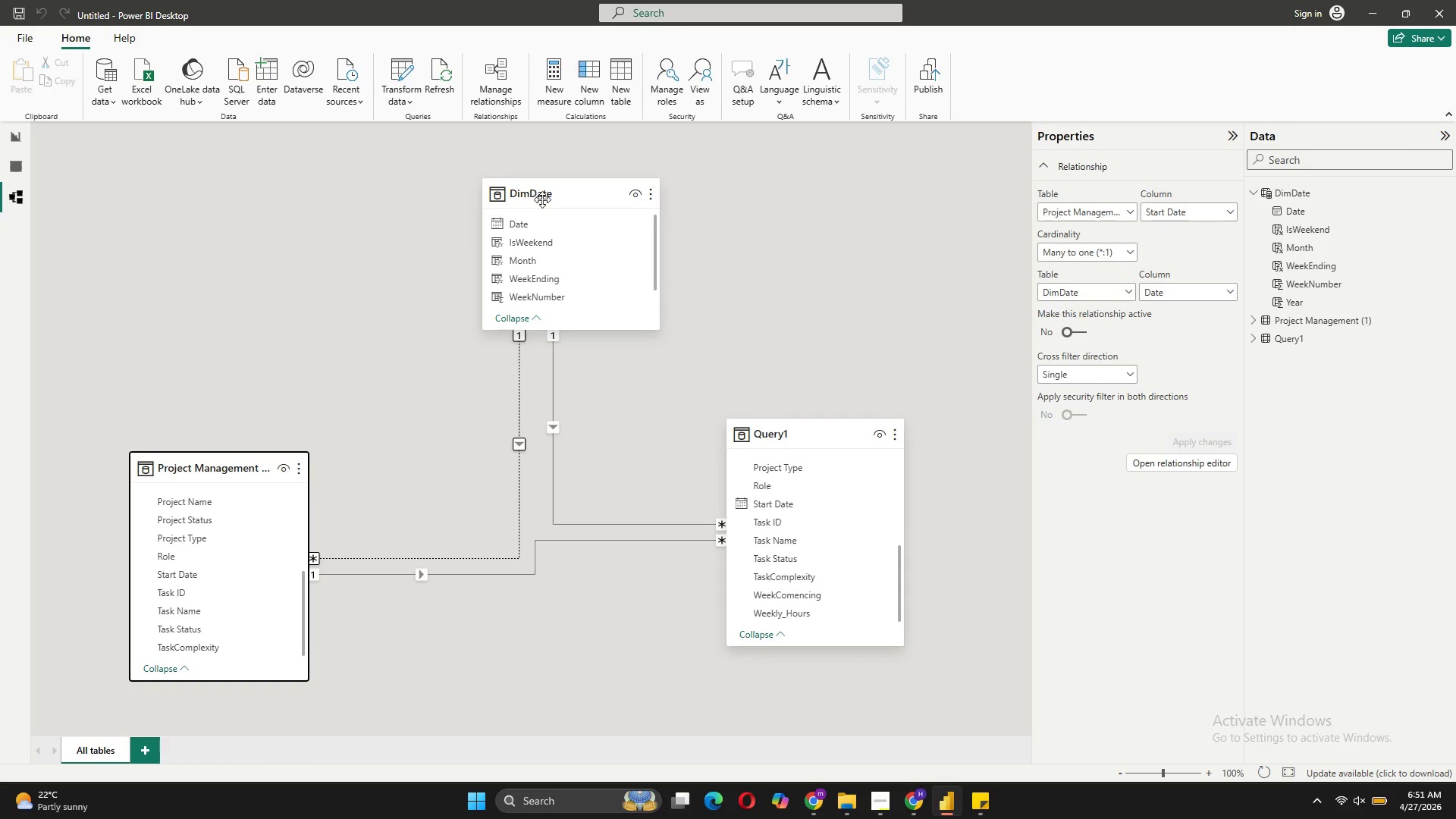 
left_click_drag(start_coordinate=[566, 195], to_coordinate=[474, 162])
 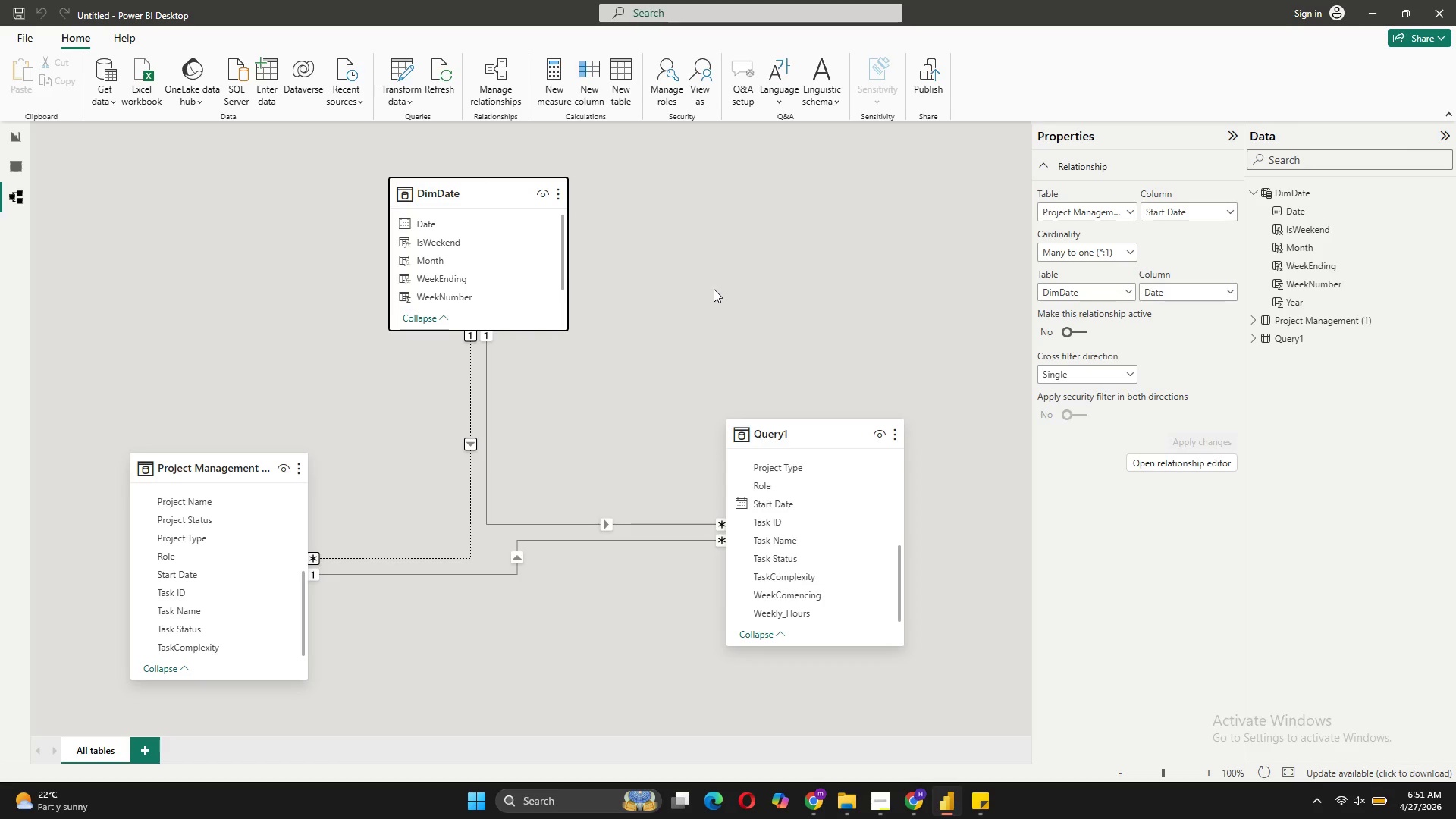 
wait(13.98)
 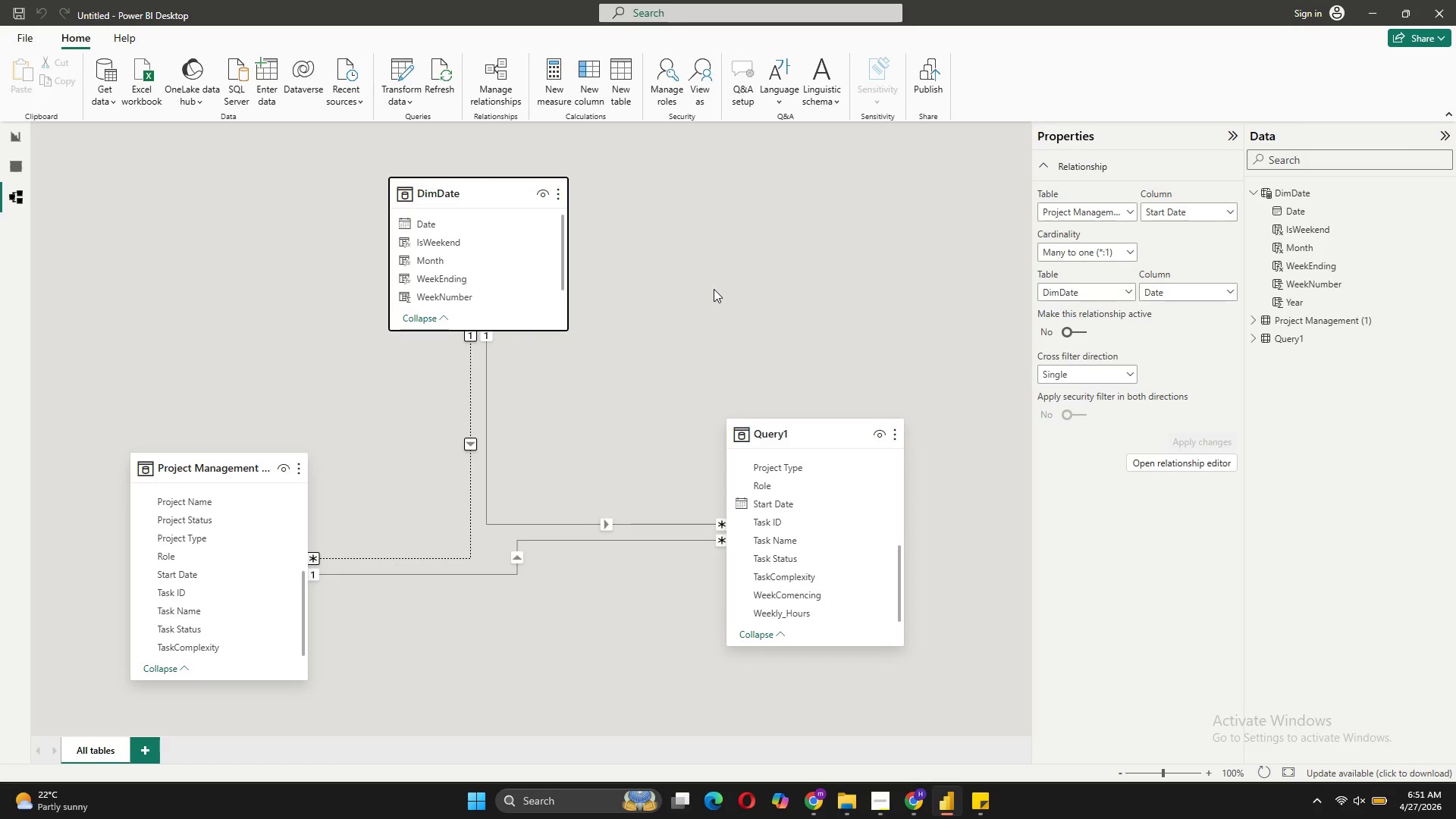 
left_click([253, 185])
 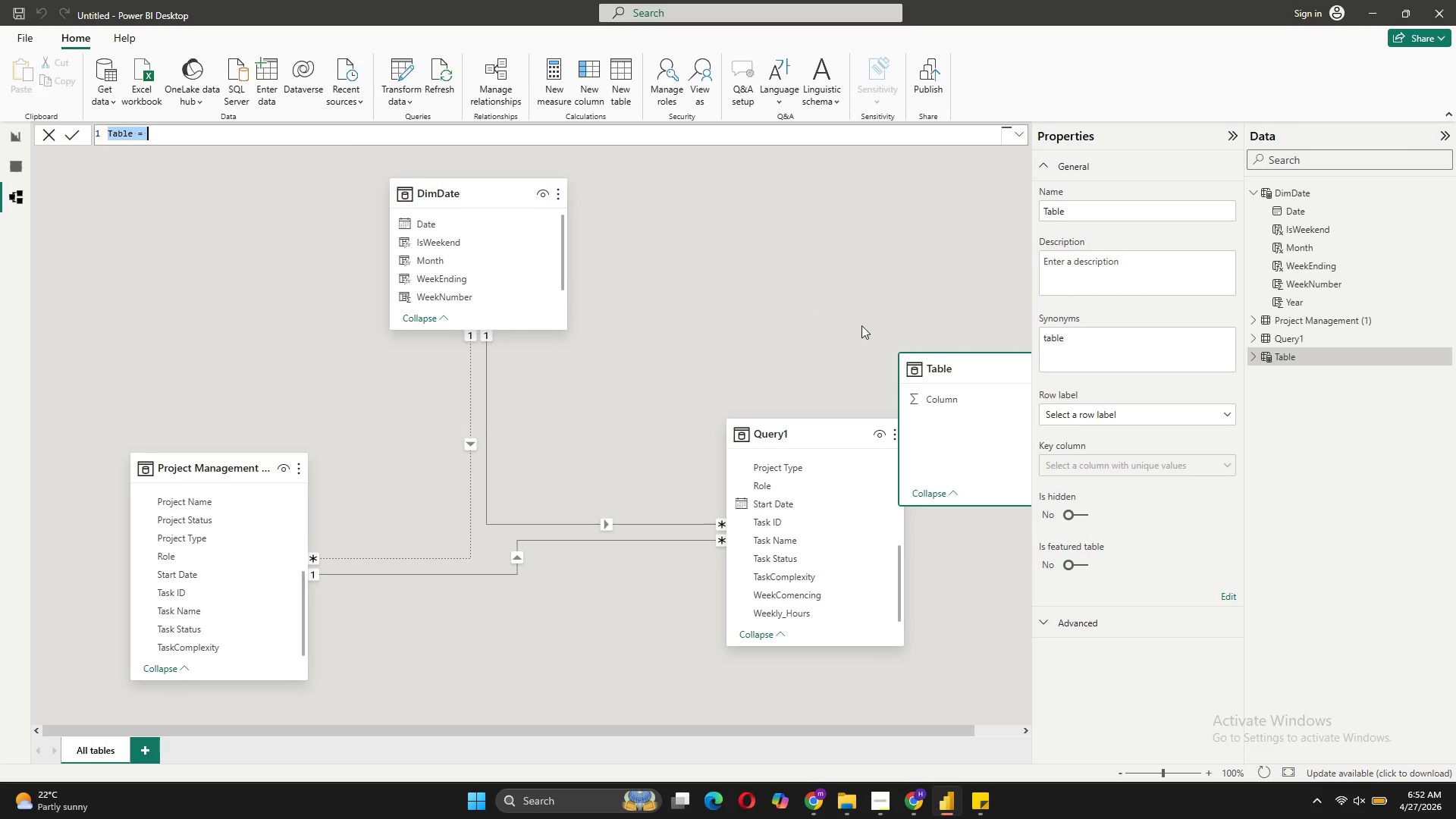 
wait(7.27)
 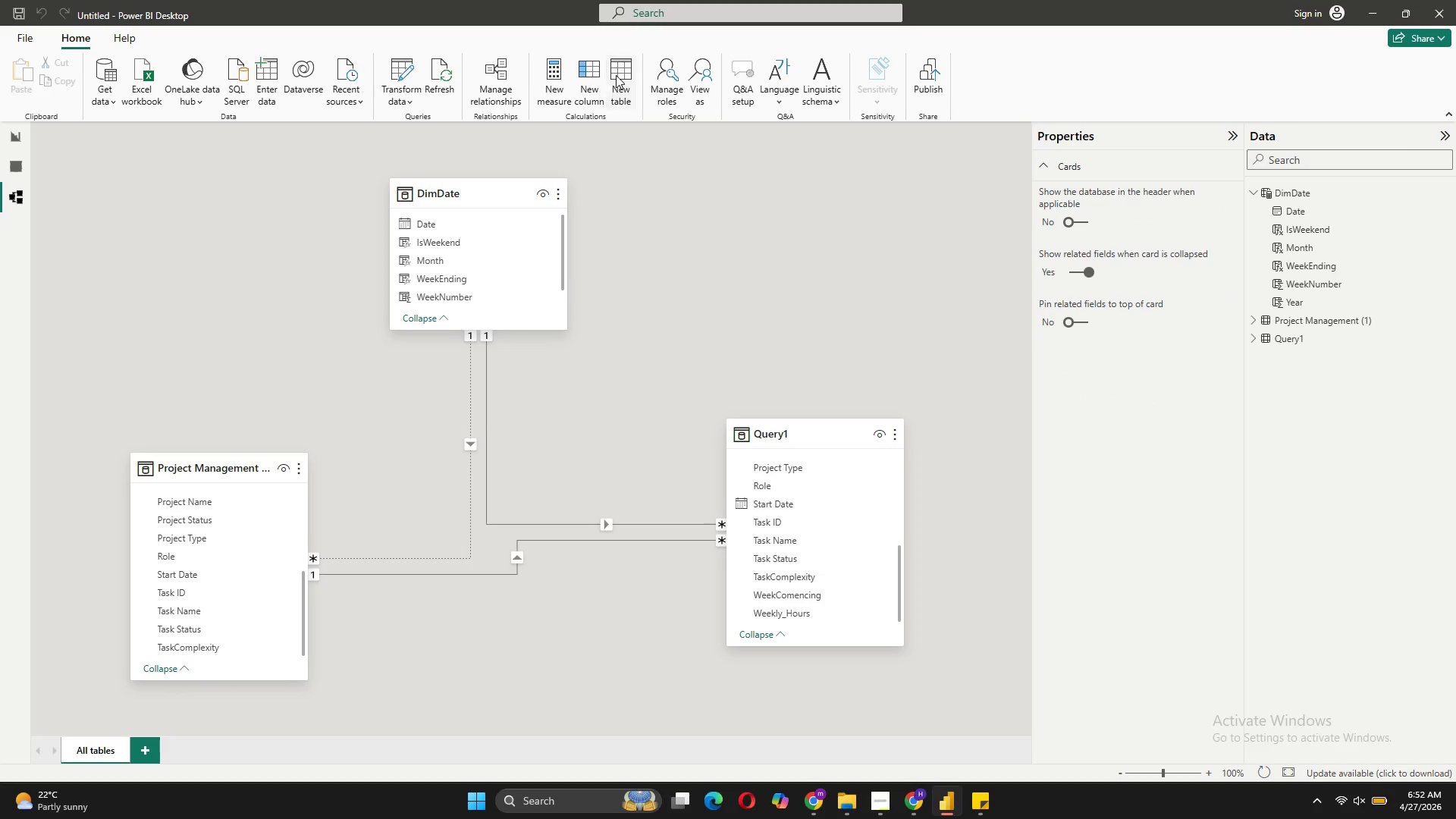 
type(StaffDirectory = )
 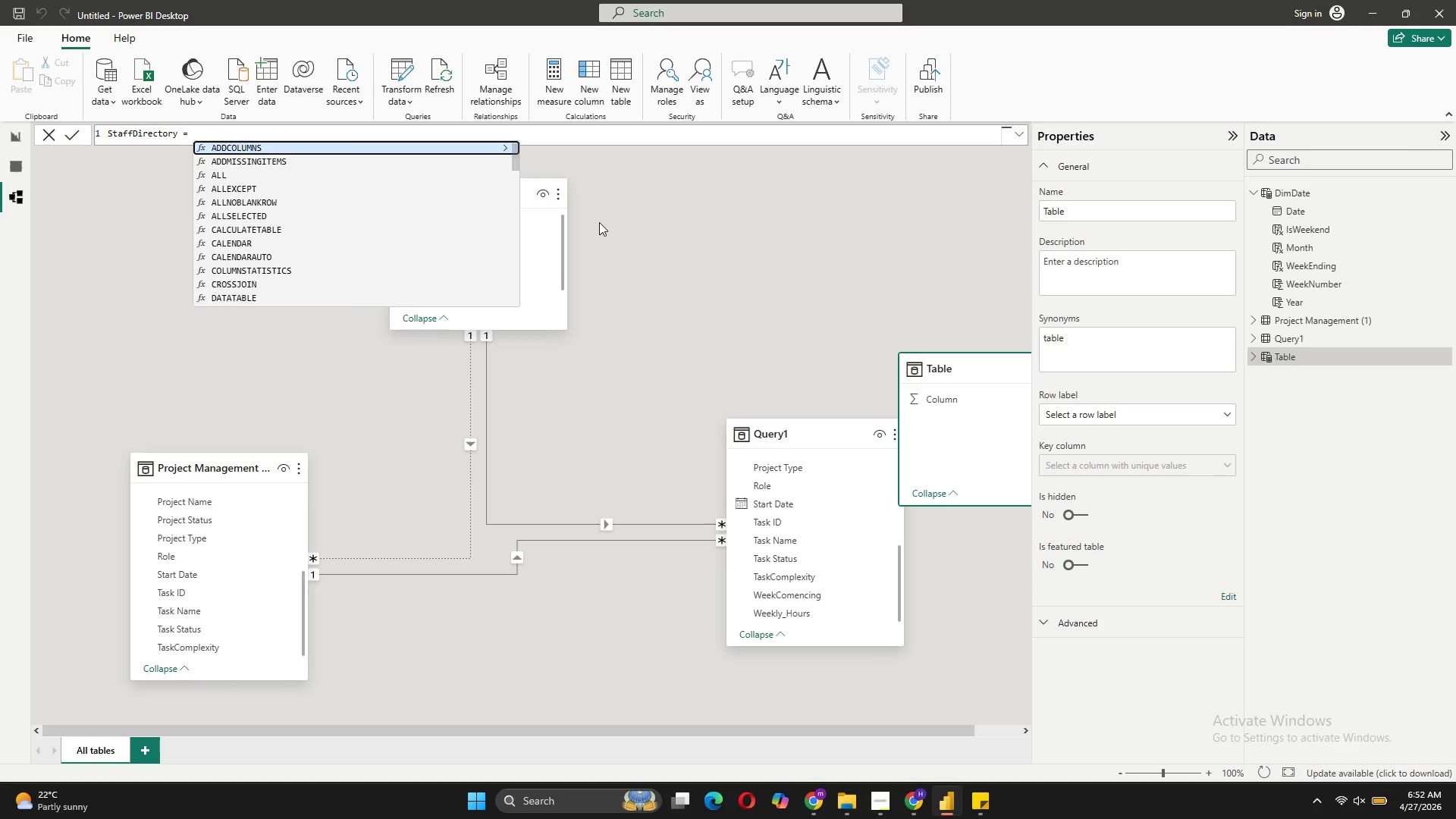 
key(Shift+Enter)
 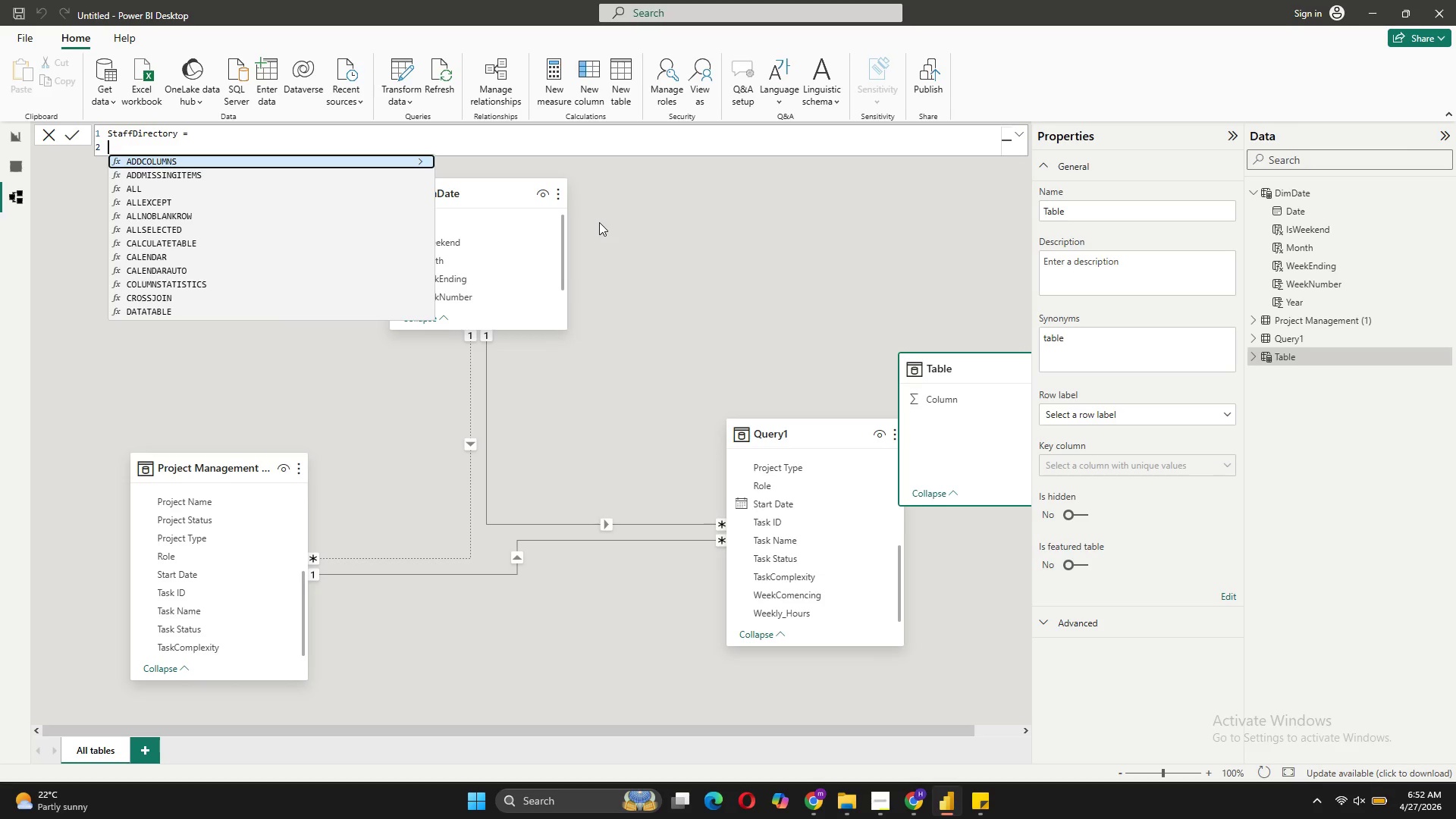 
type(DIST)
key(Tab)
 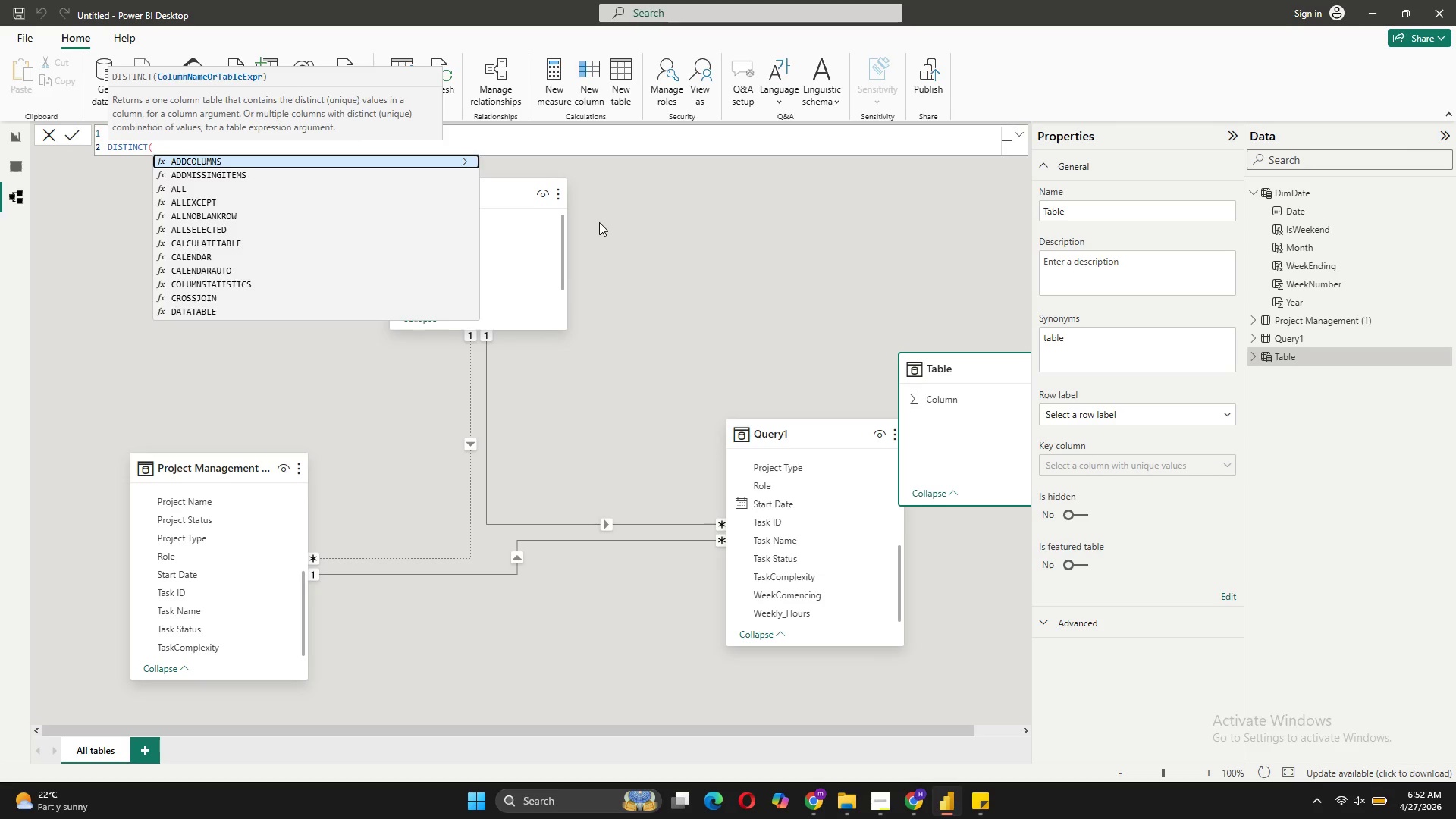 
key(Shift+Enter)
 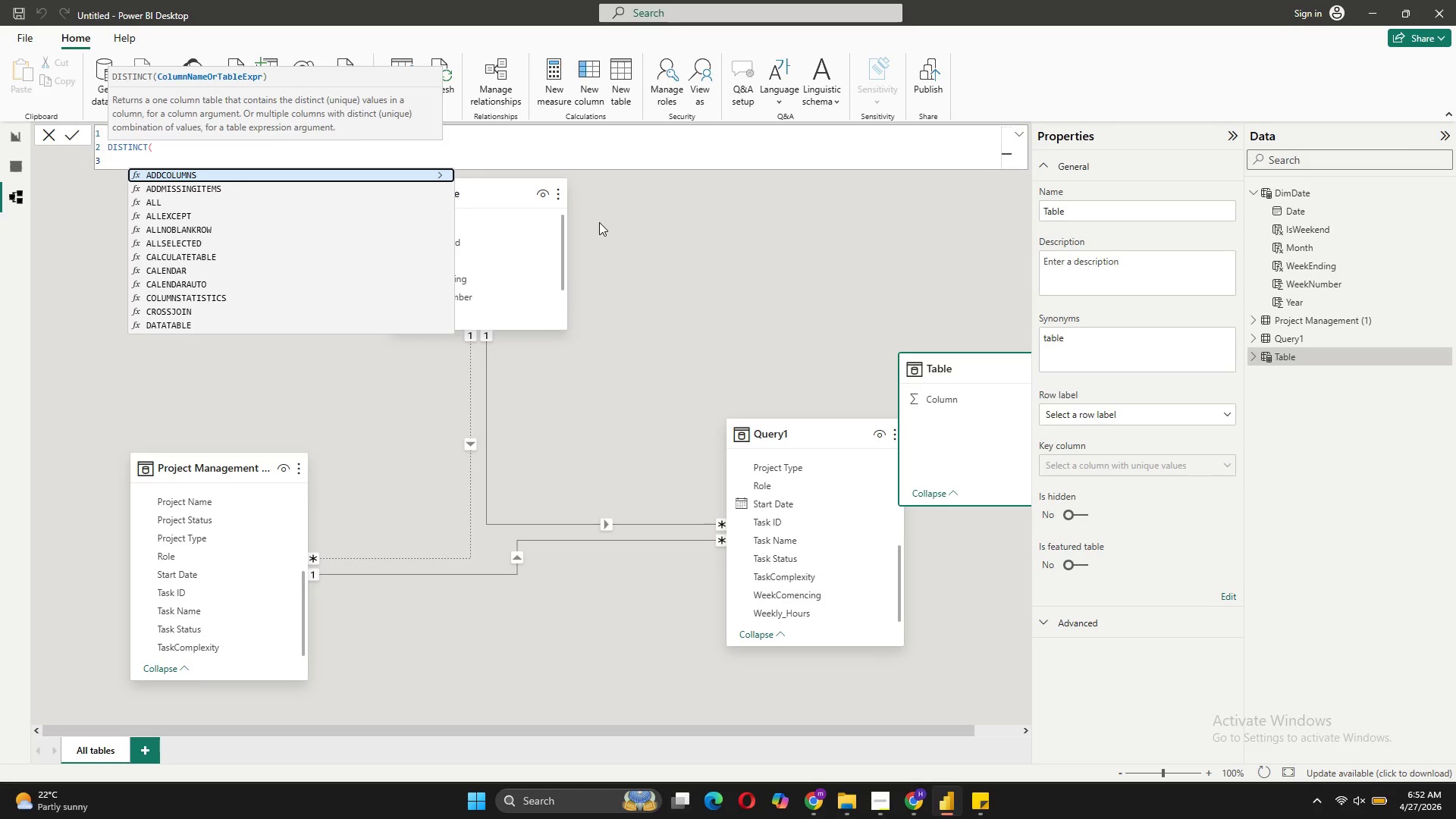 
type(SE)
key(Tab)
 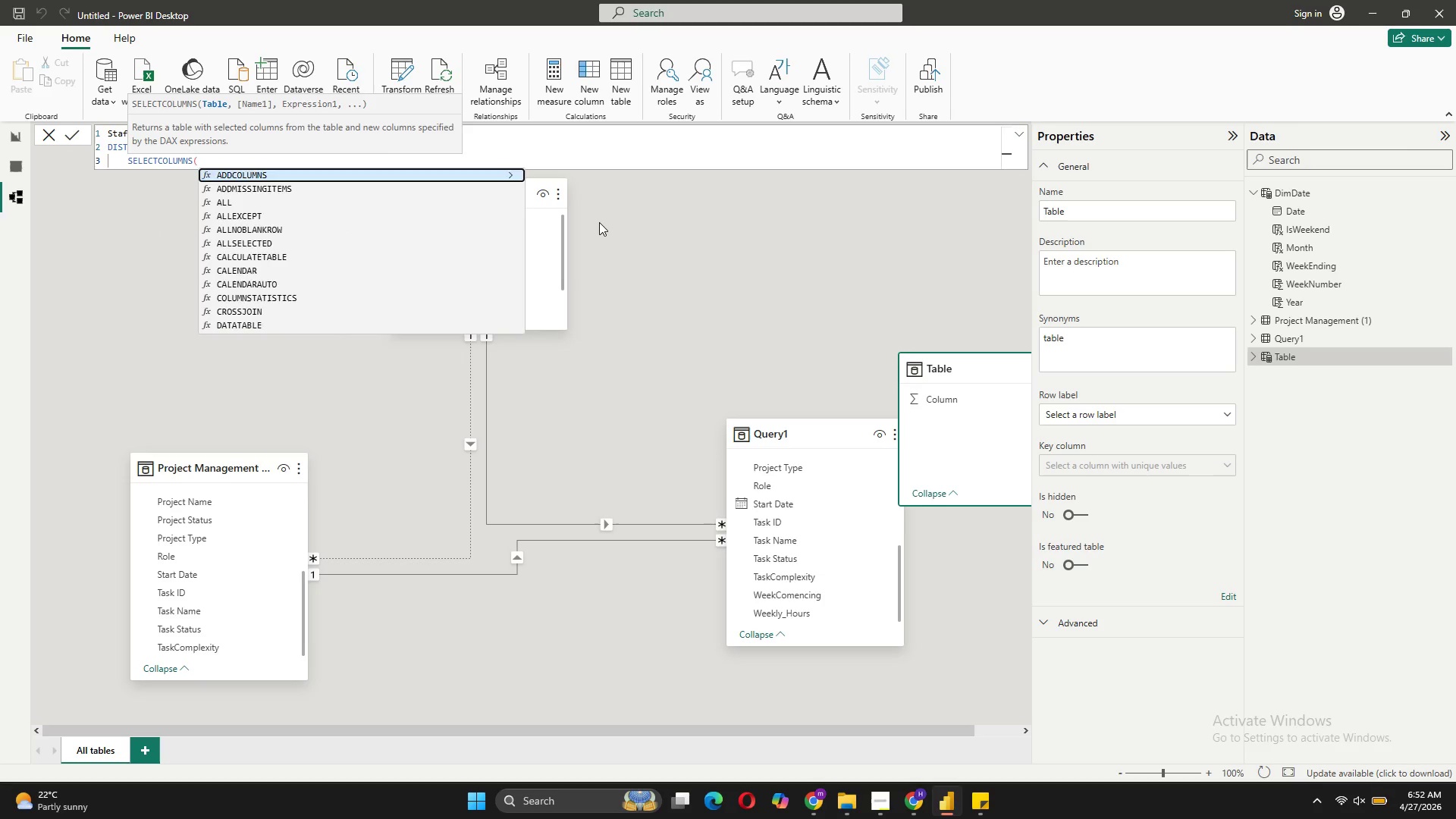 
key(Shift+Enter)
 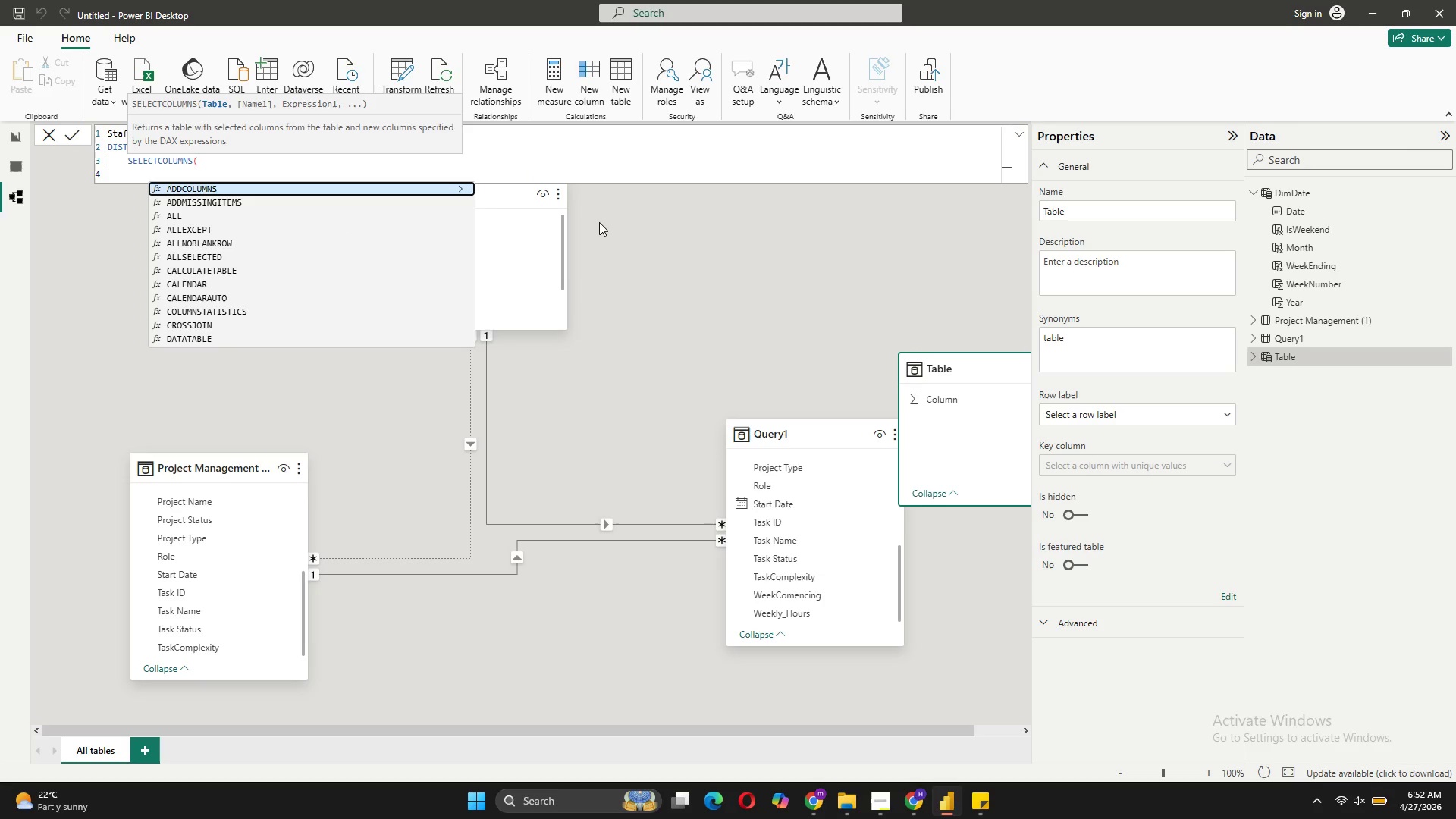 
type(PR)
 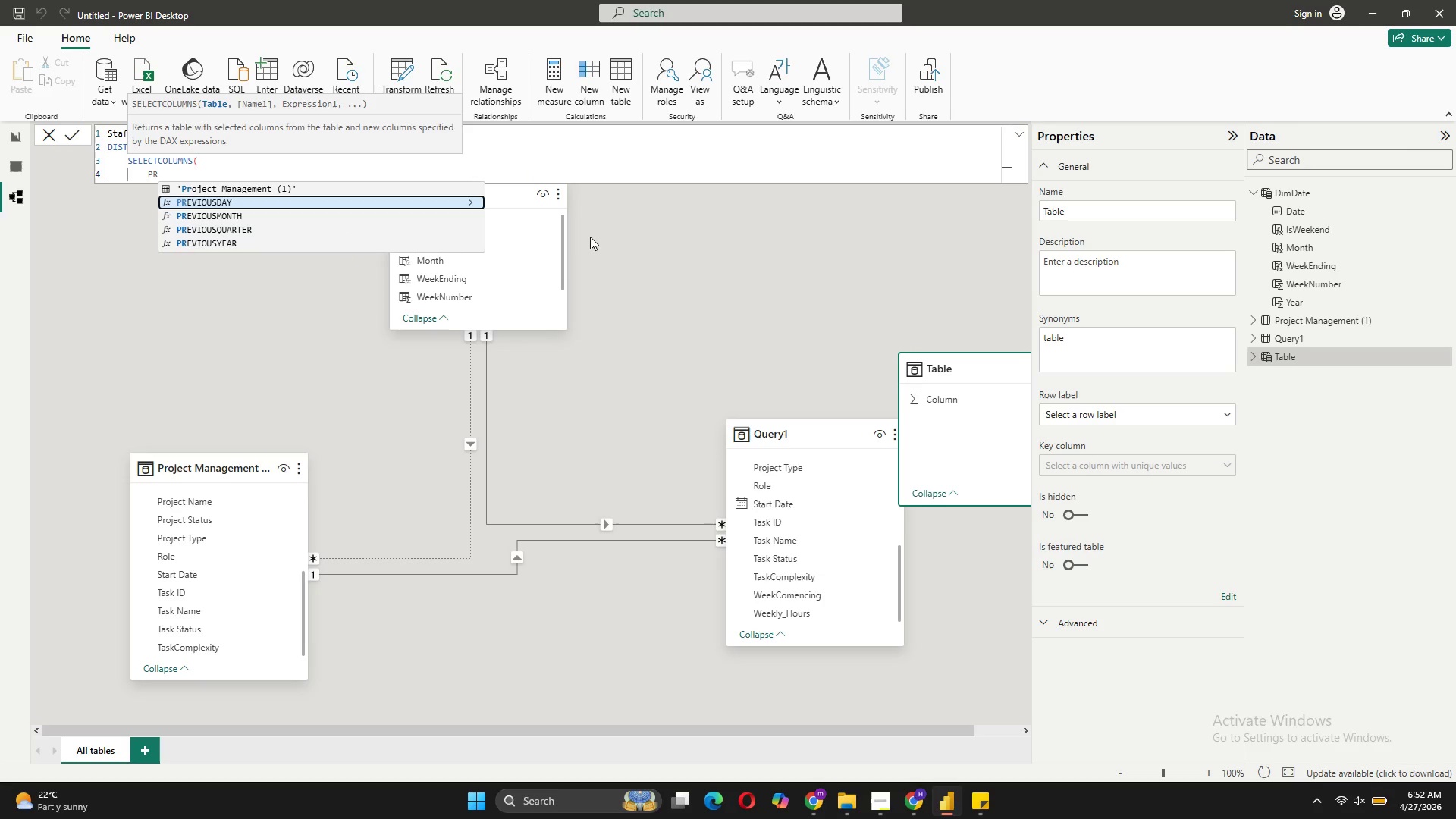 
left_click([318, 190])
 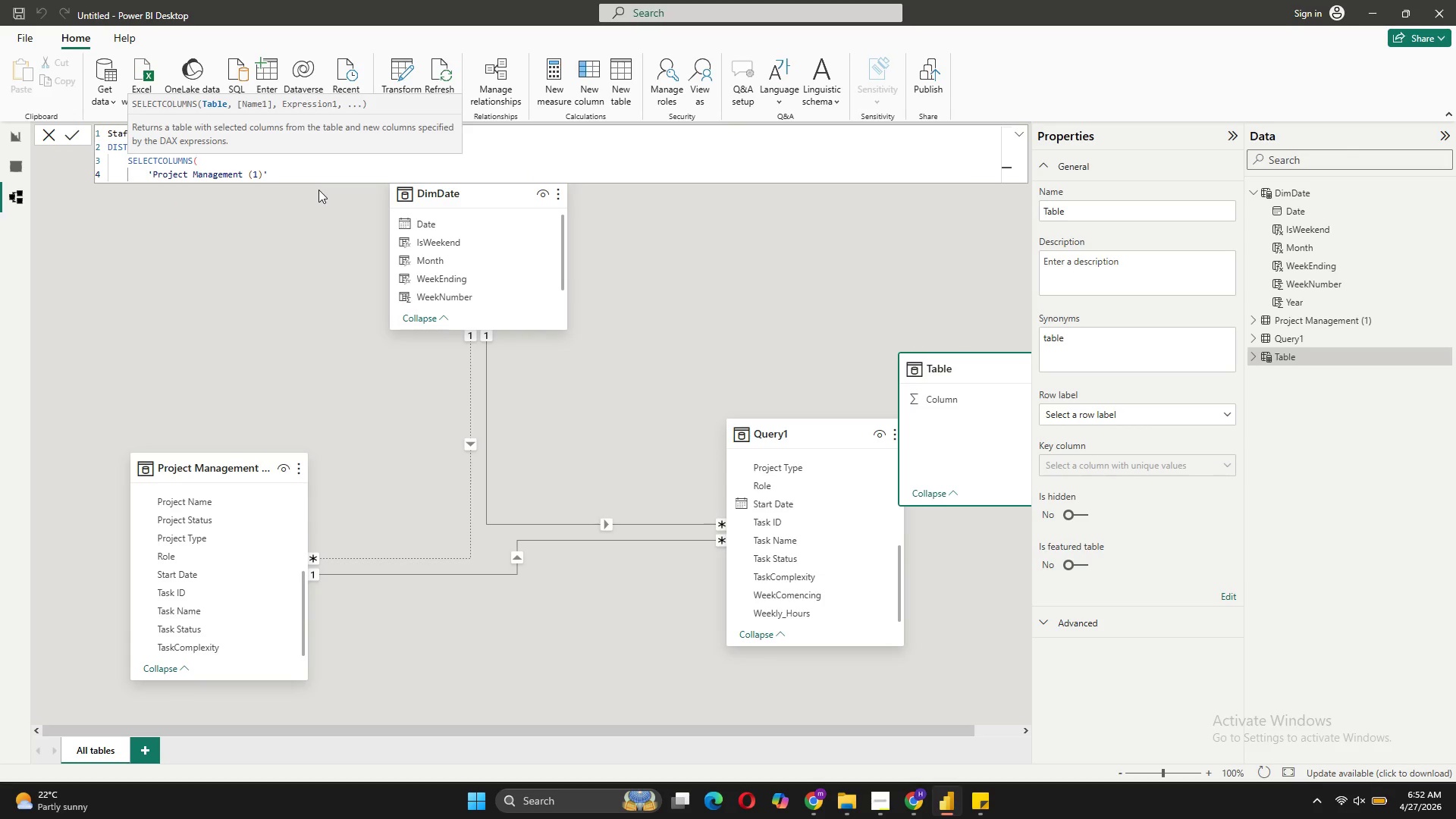 
key(Shift+Enter)
 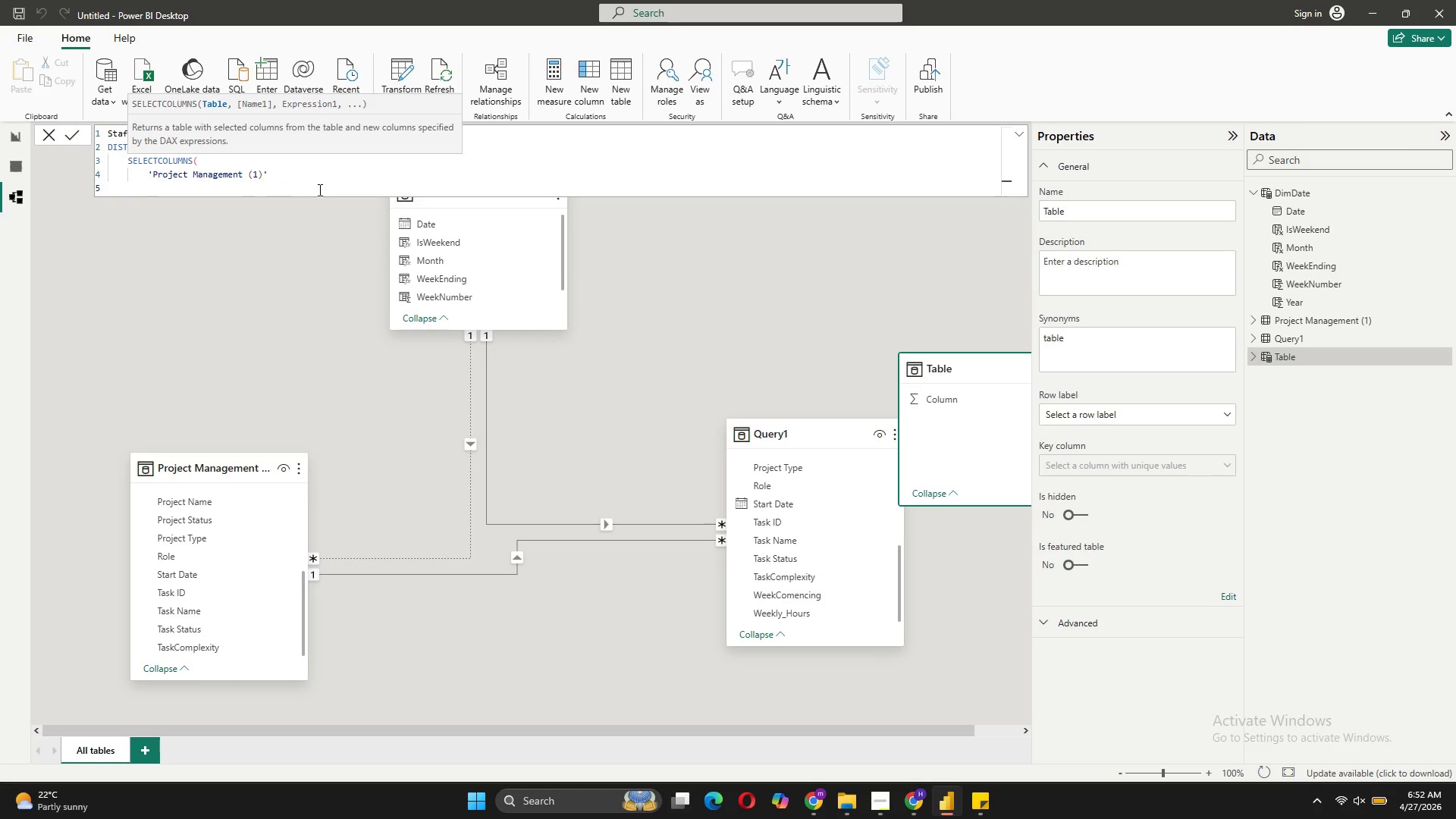 
type("s)
key(Backspace)
type(StaffName", Project)
 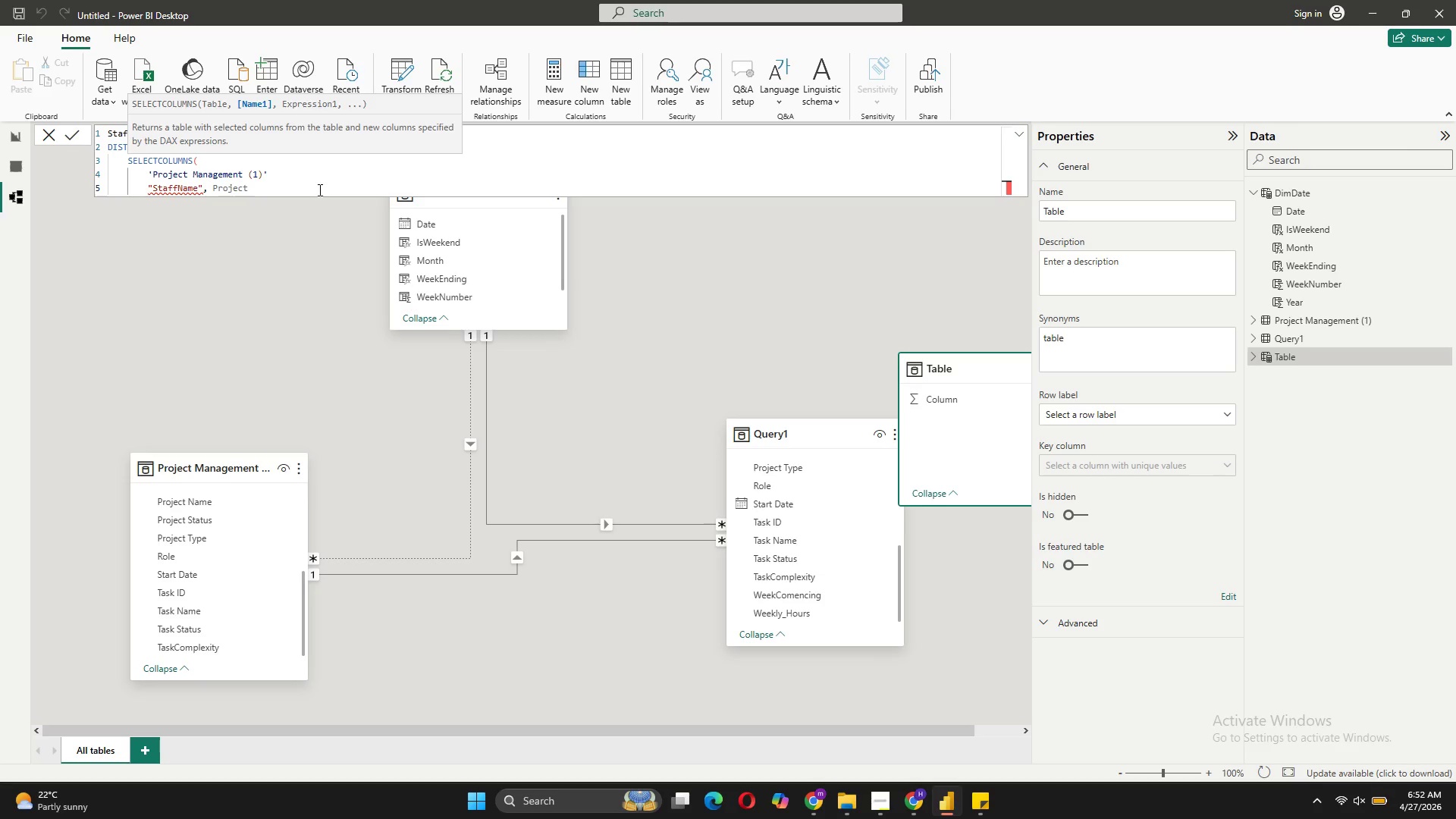 
left_click([275, 175])
 